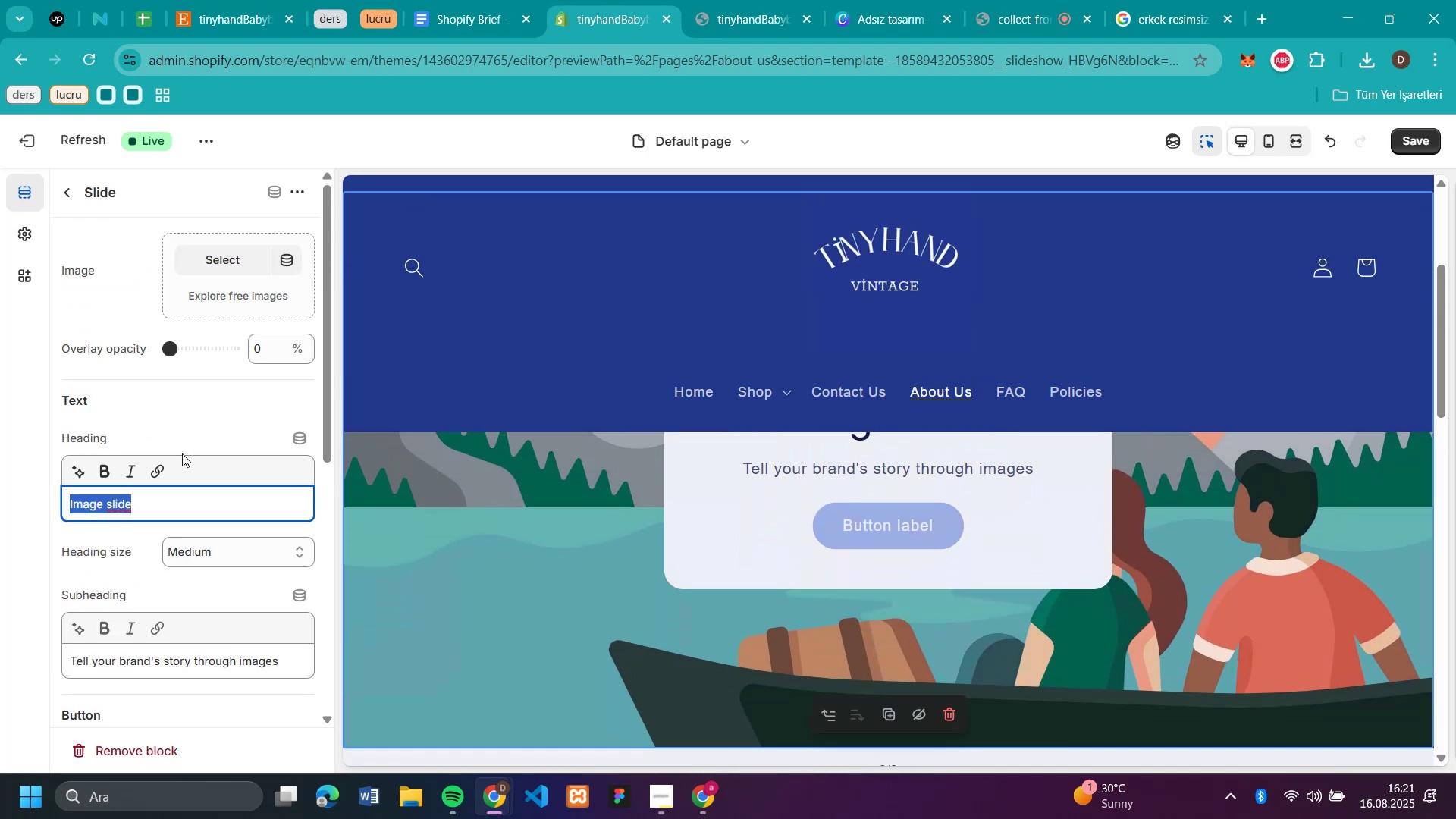 
key(Backspace)
 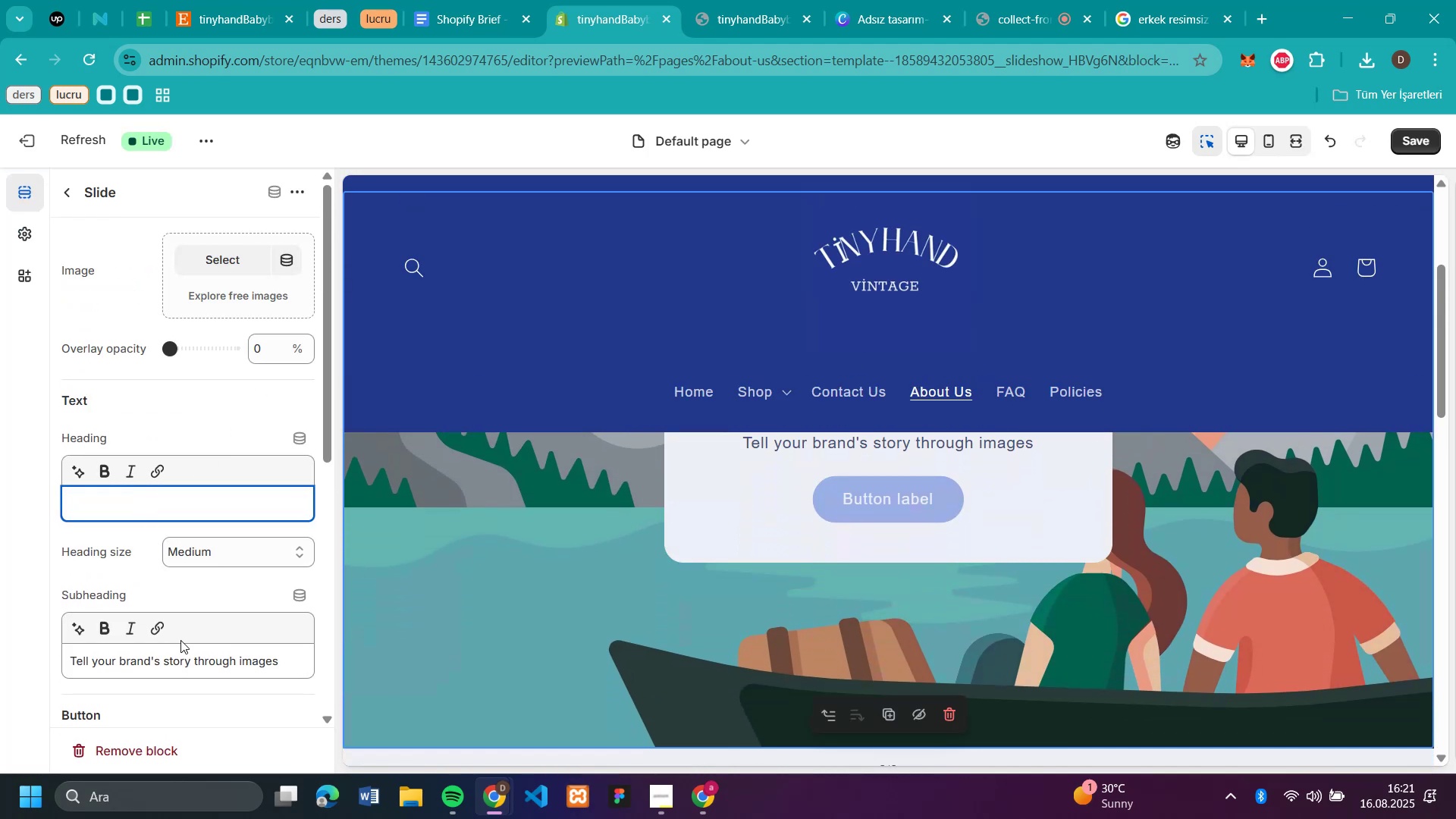 
left_click([182, 651])
 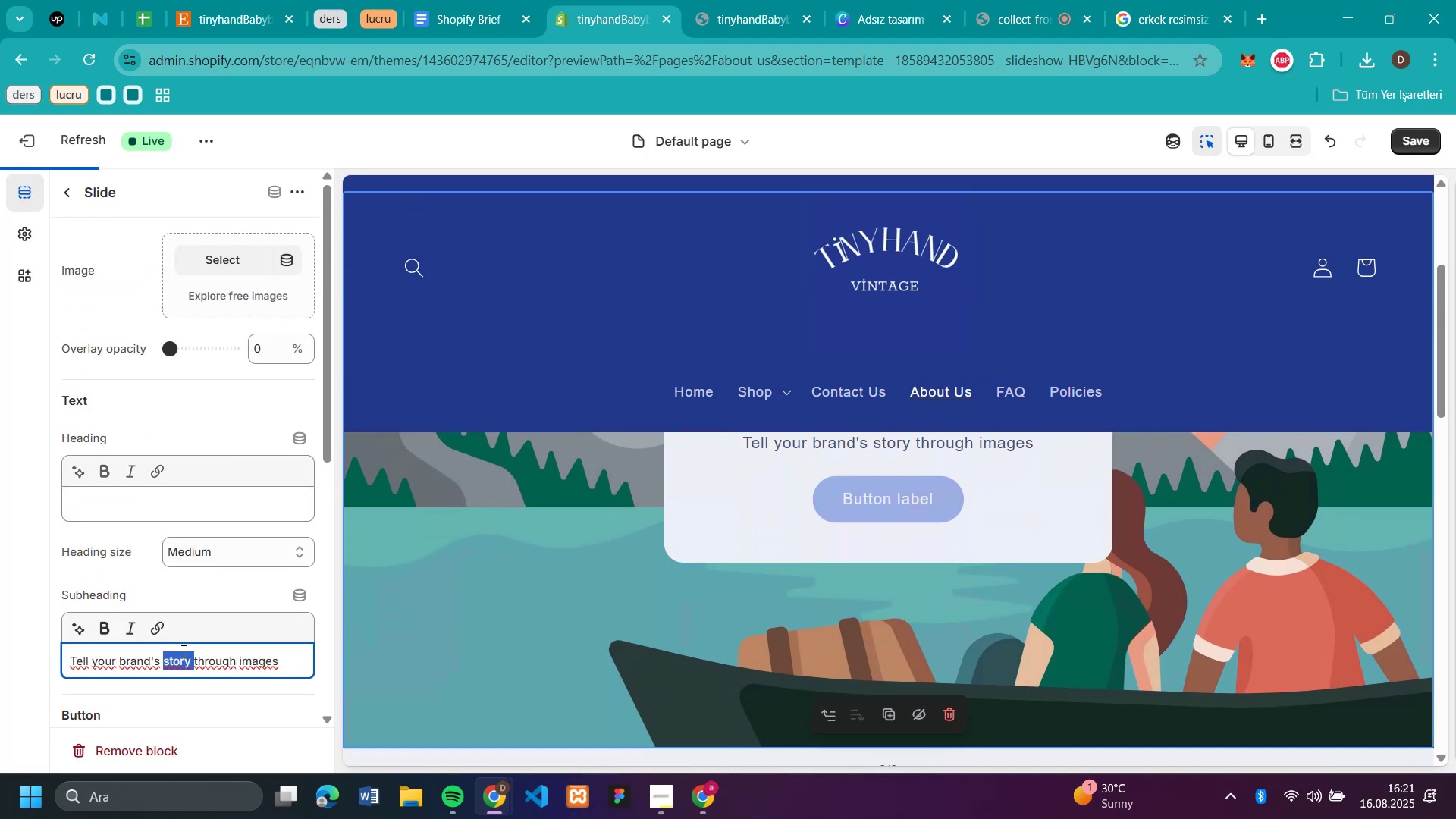 
triple_click([182, 652])
 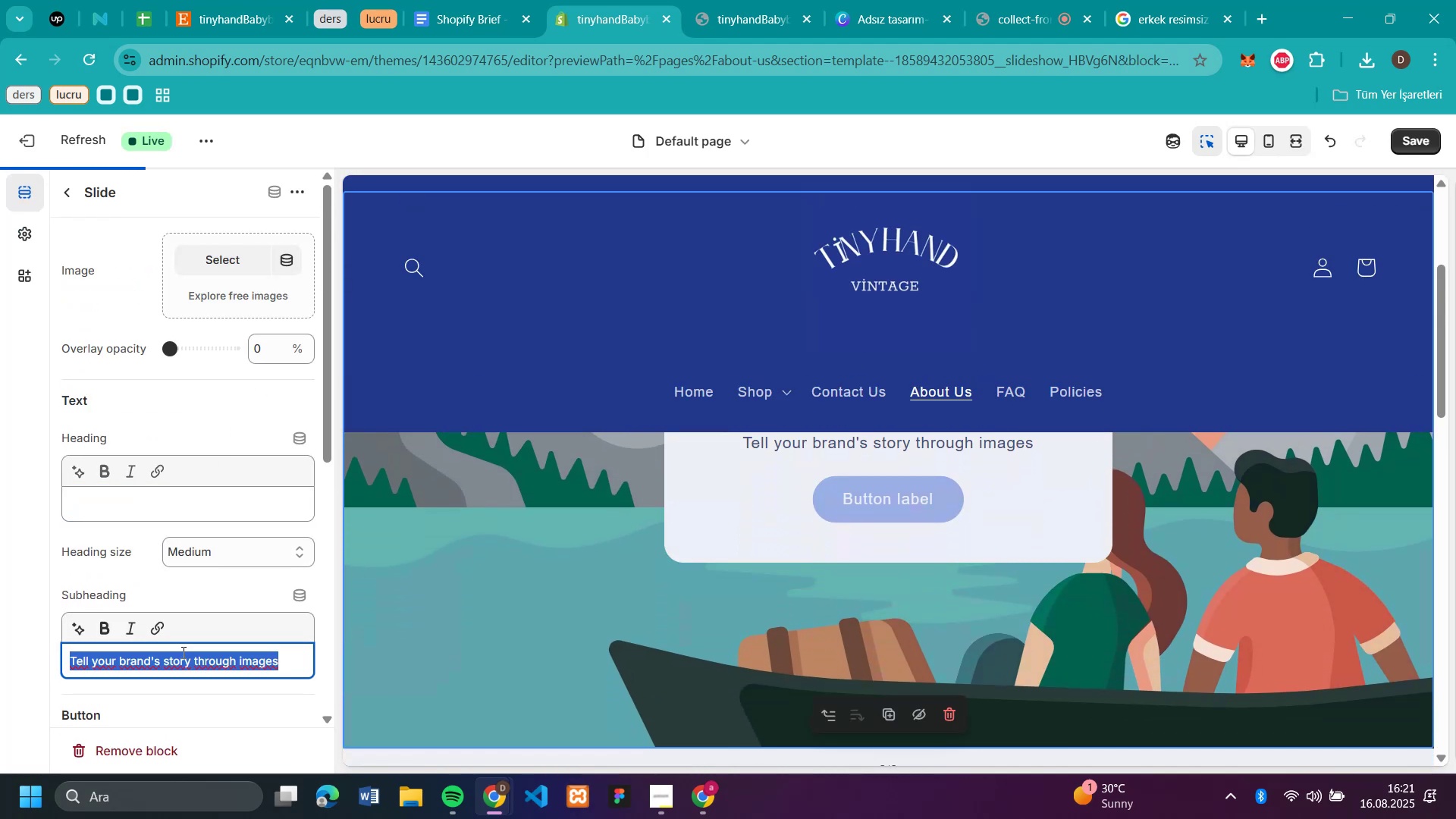 
key(Backspace)
 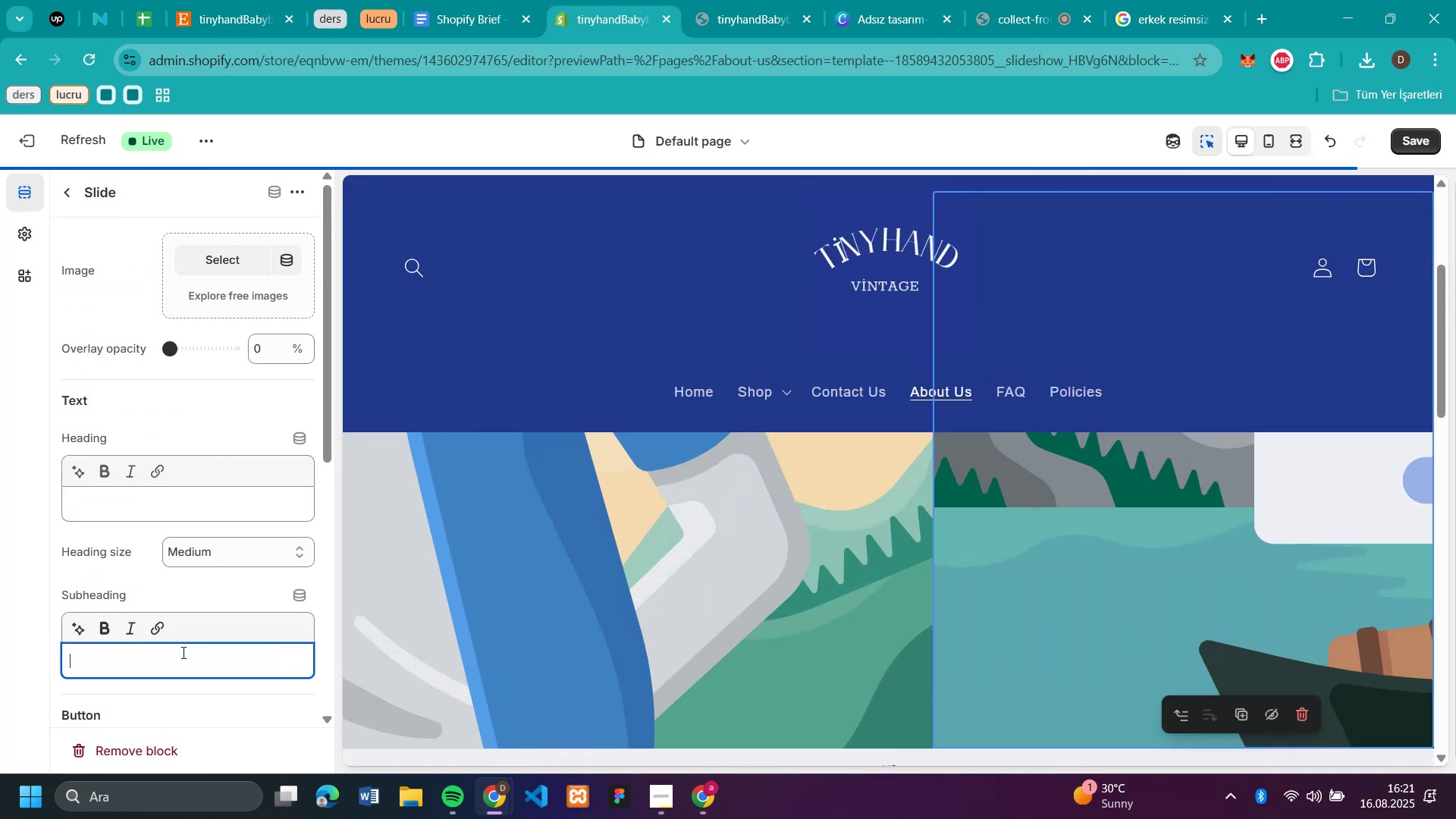 
scroll: coordinate [182, 652], scroll_direction: down, amount: 3.0
 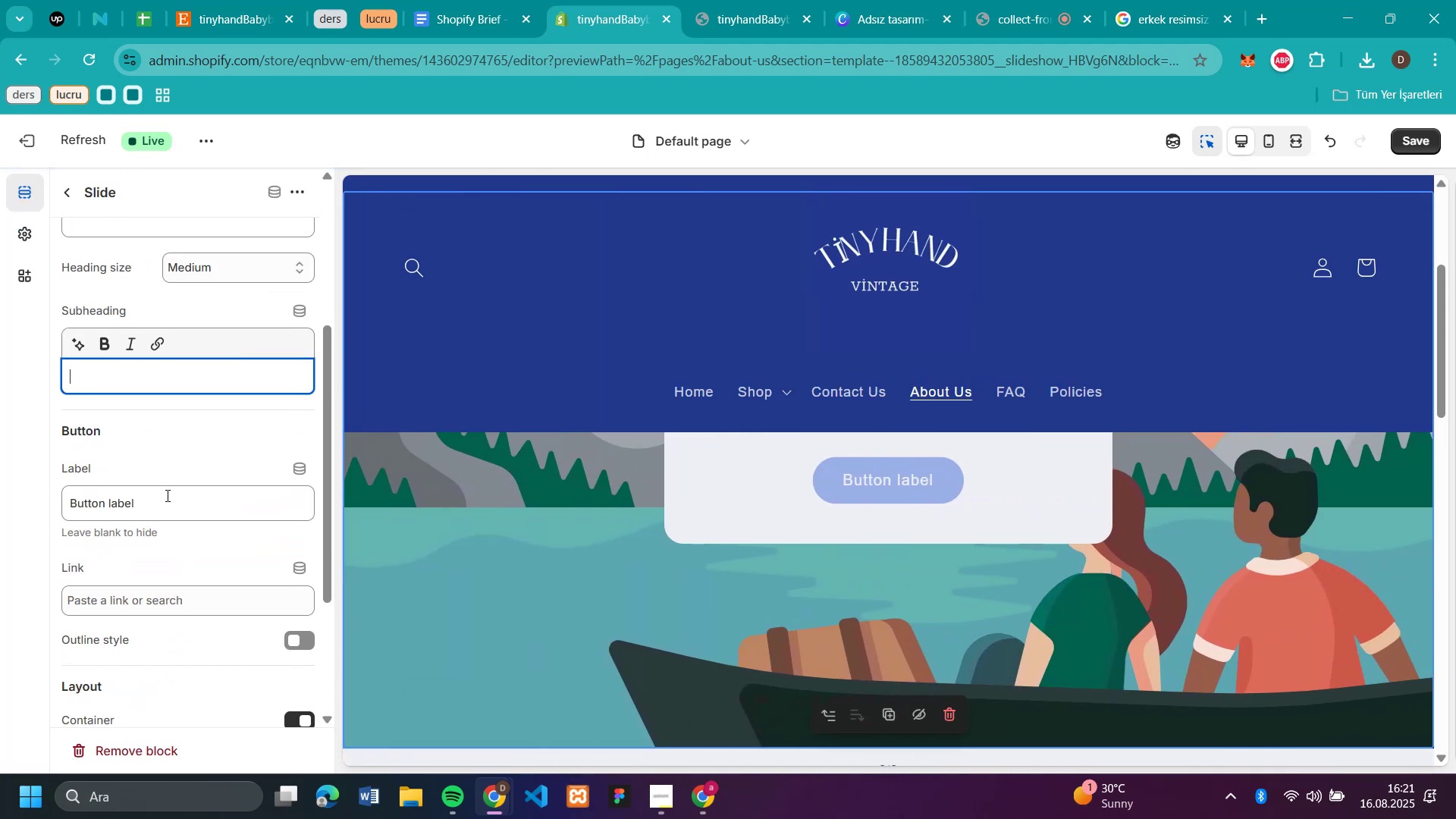 
double_click([166, 495])
 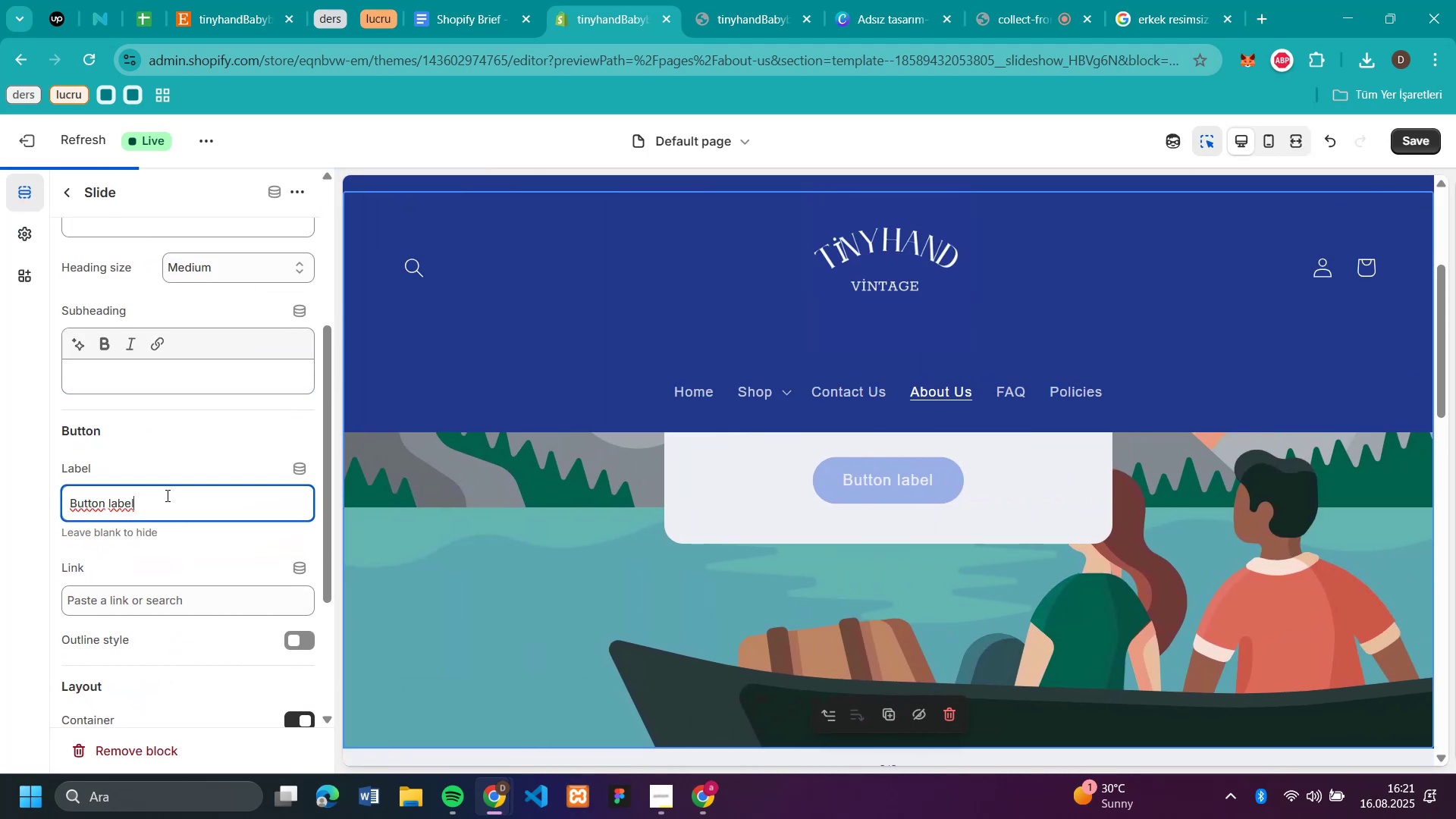 
triple_click([166, 495])
 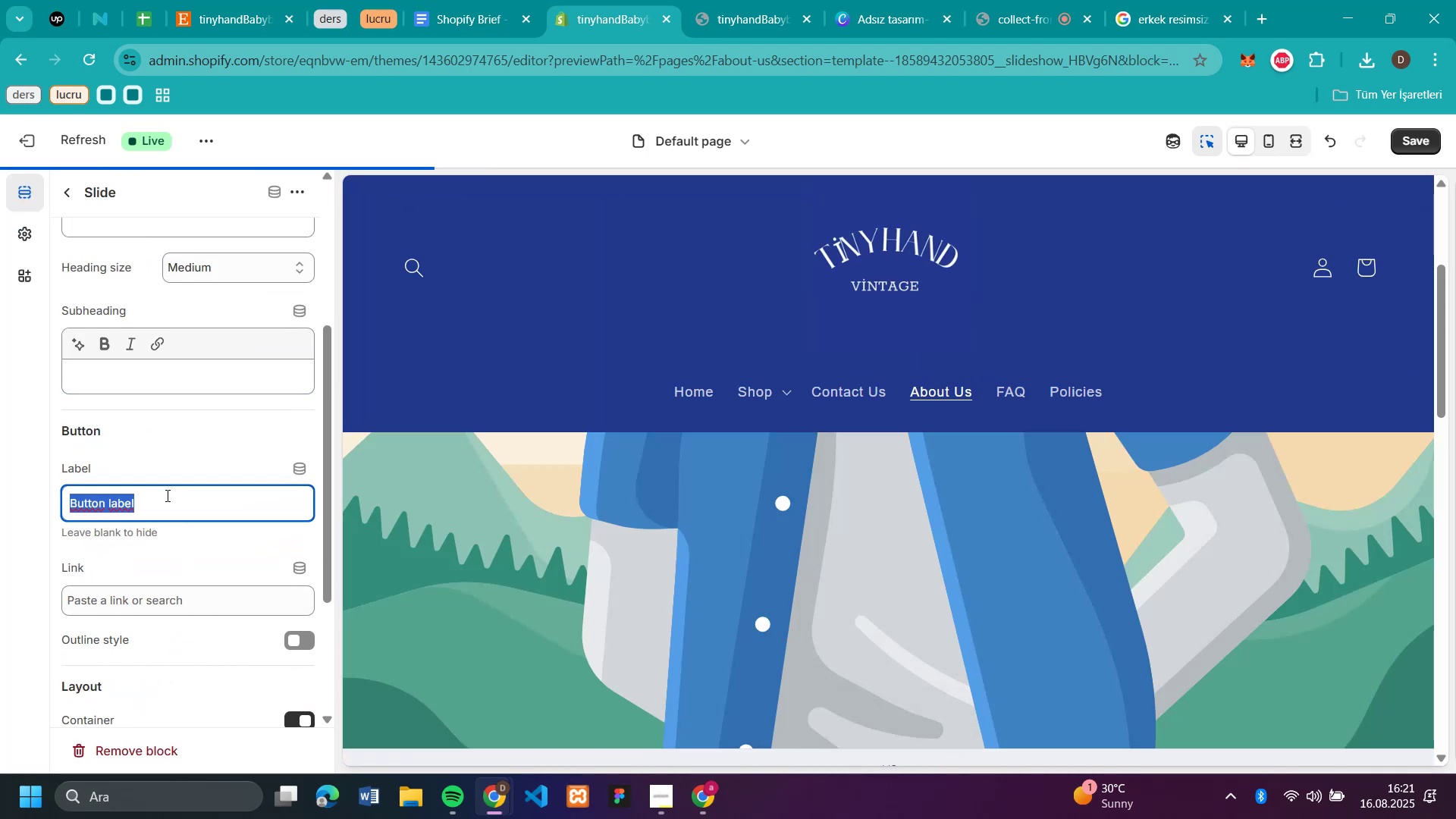 
key(Backspace)
 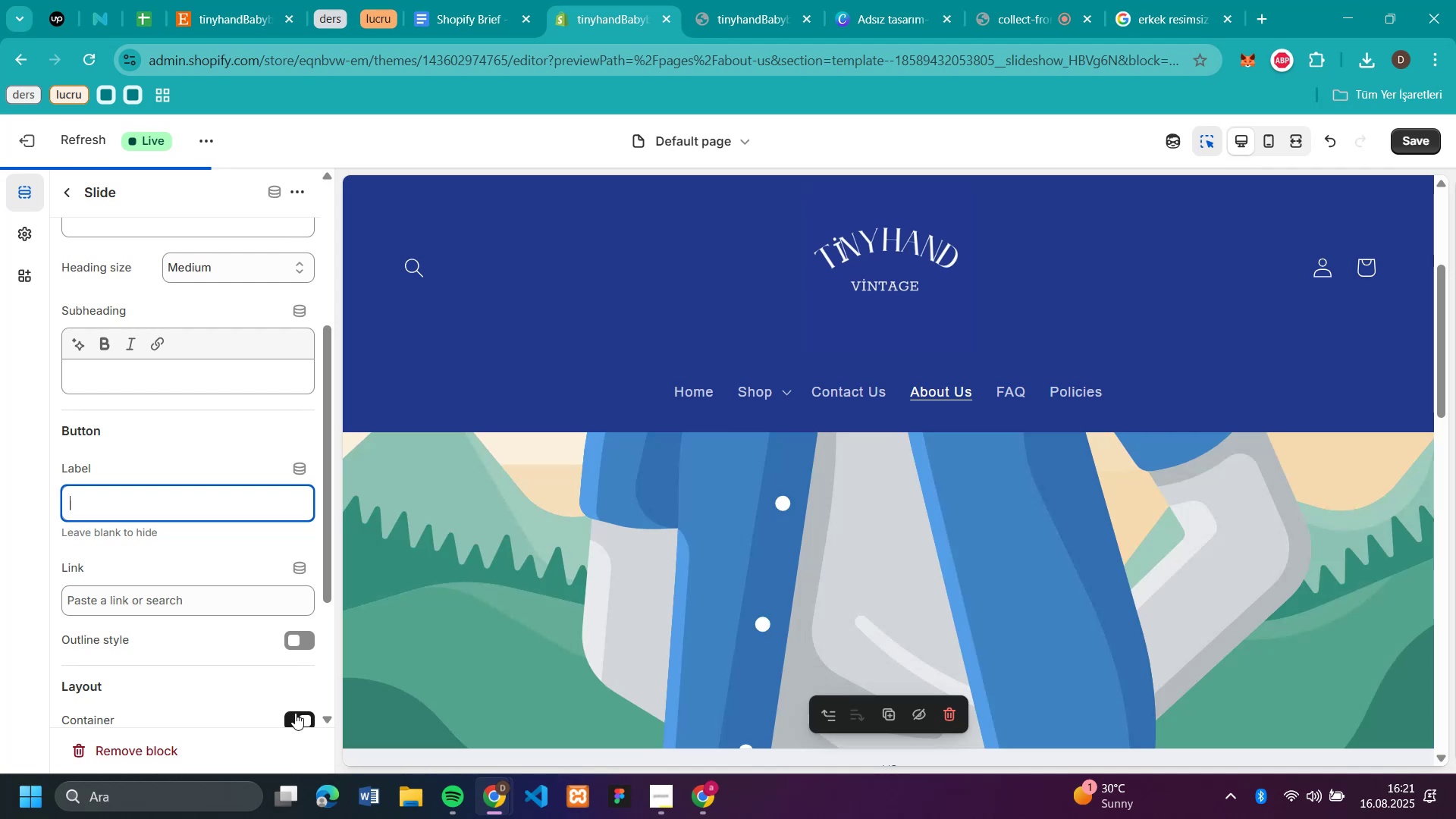 
left_click([295, 713])
 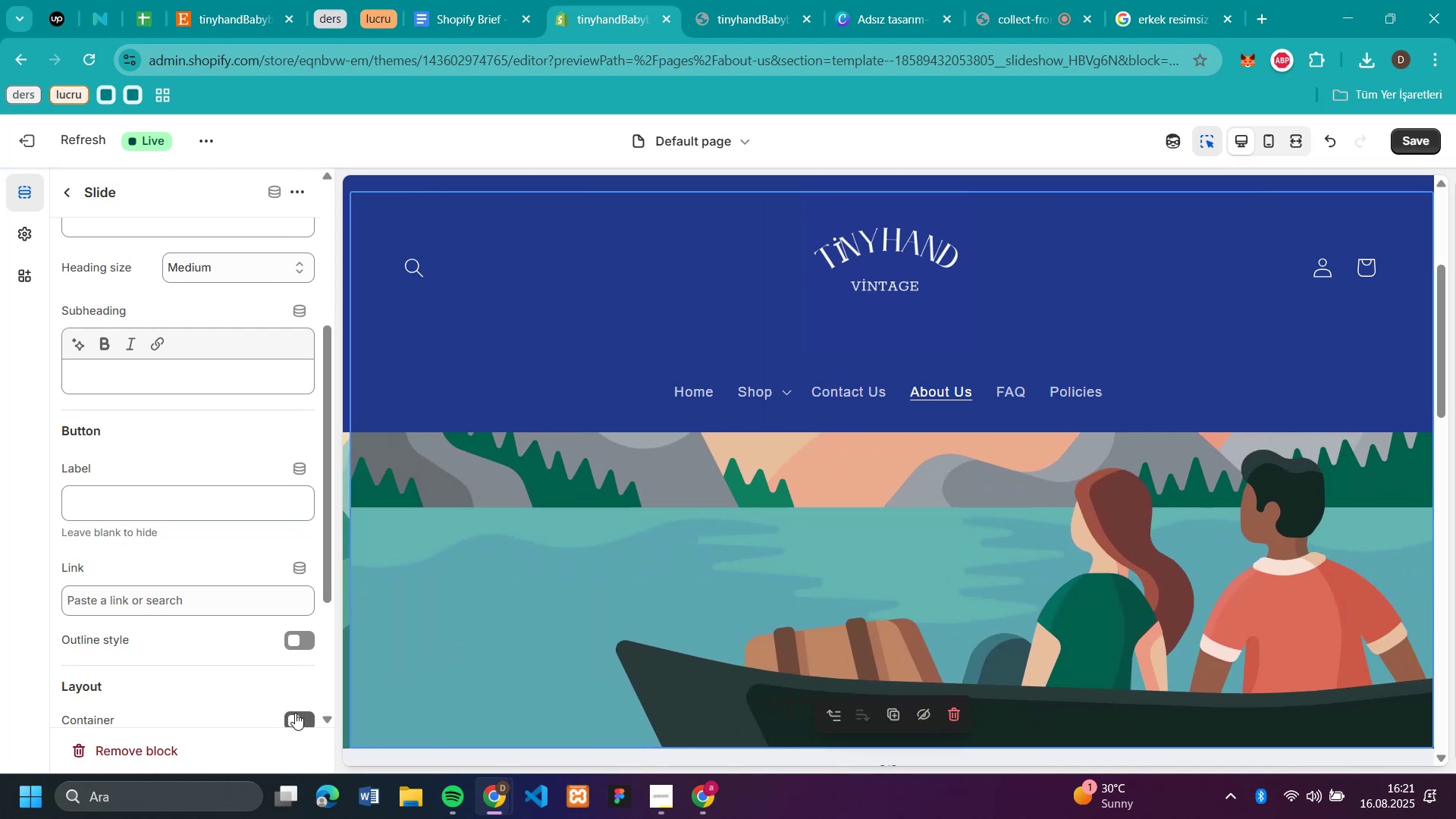 
scroll: coordinate [1000, 397], scroll_direction: up, amount: 9.0
 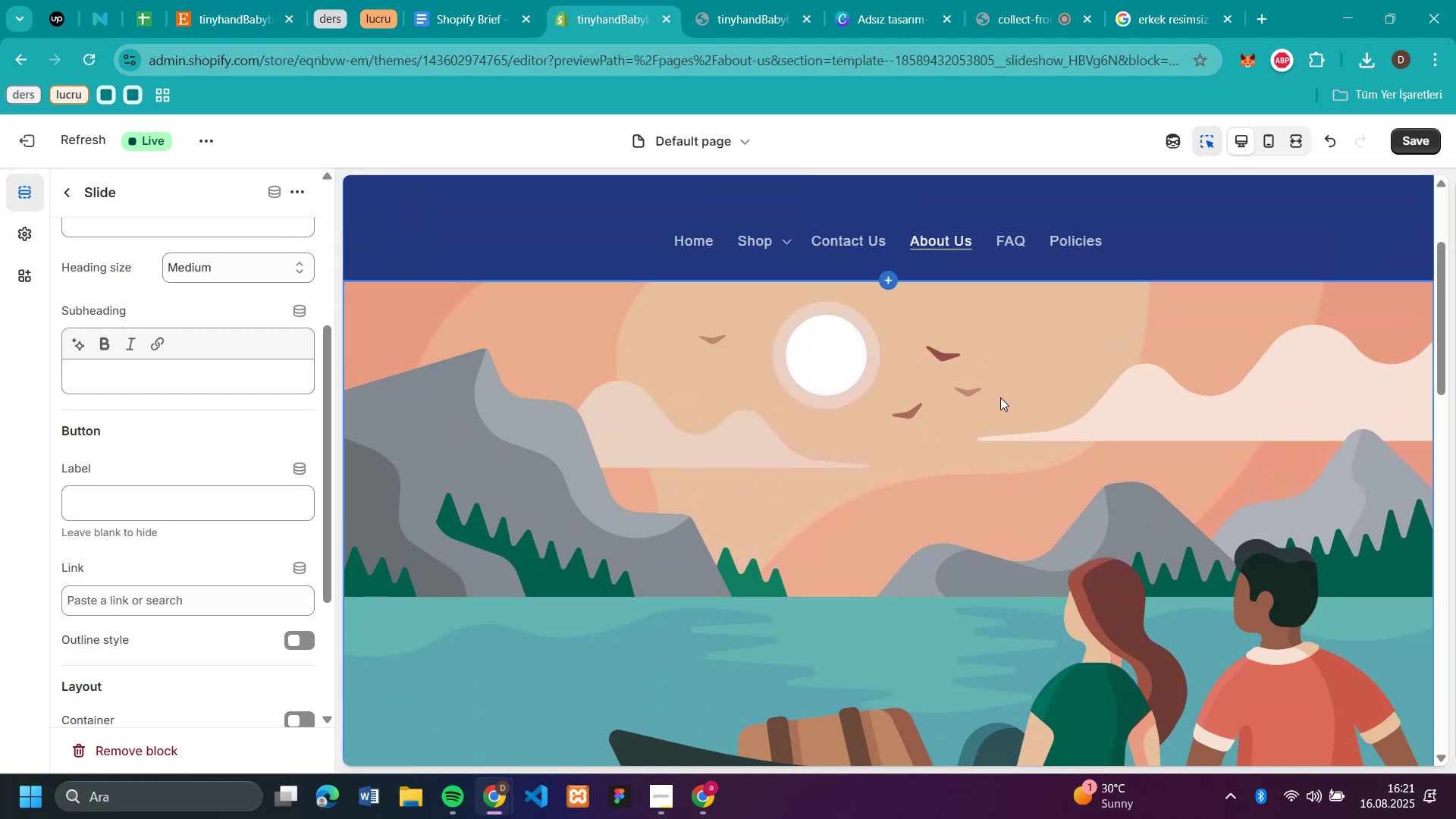 
scroll: coordinate [1393, 521], scroll_direction: down, amount: 5.0
 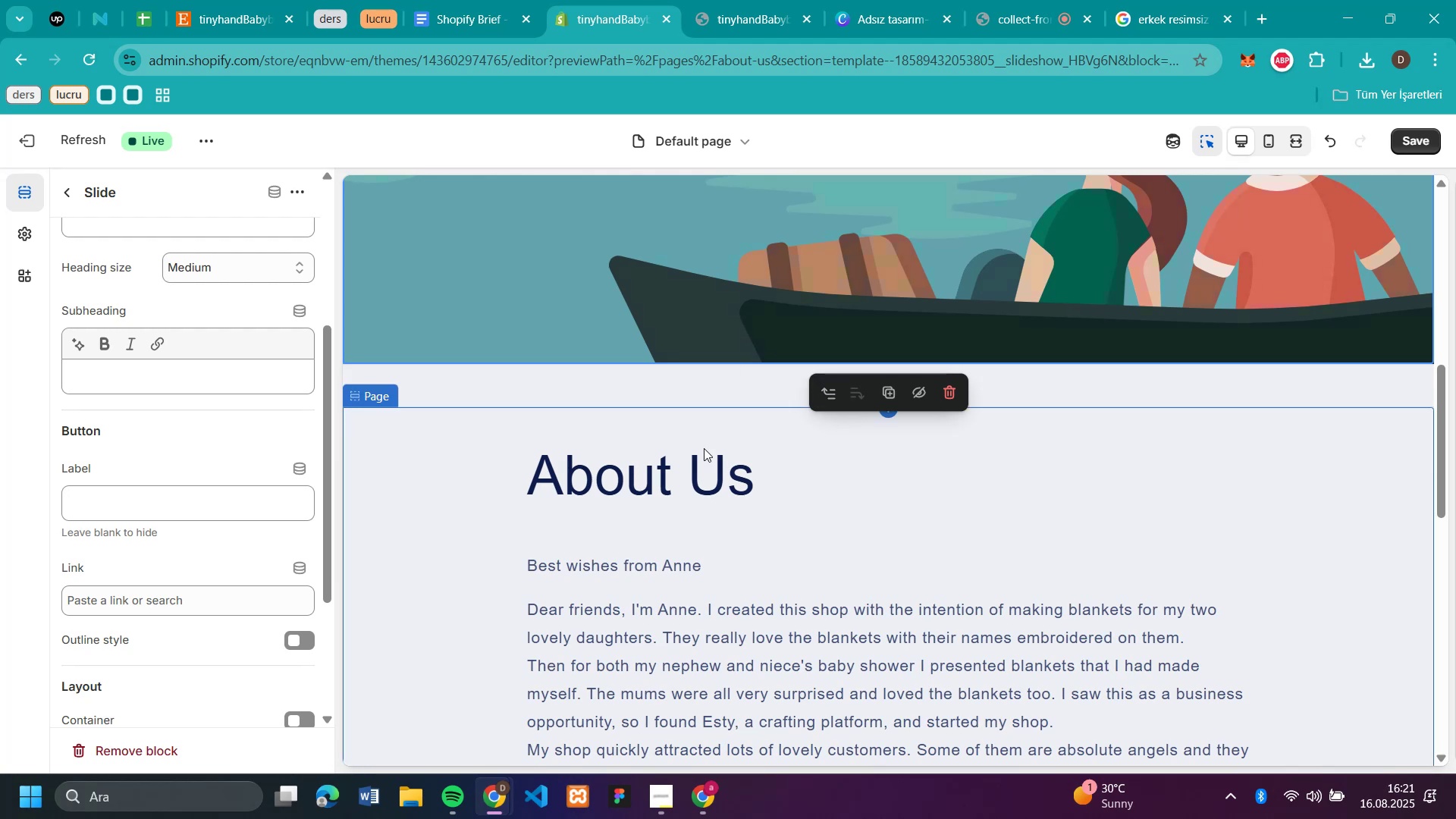 
scroll: coordinate [637, 383], scroll_direction: up, amount: 13.0
 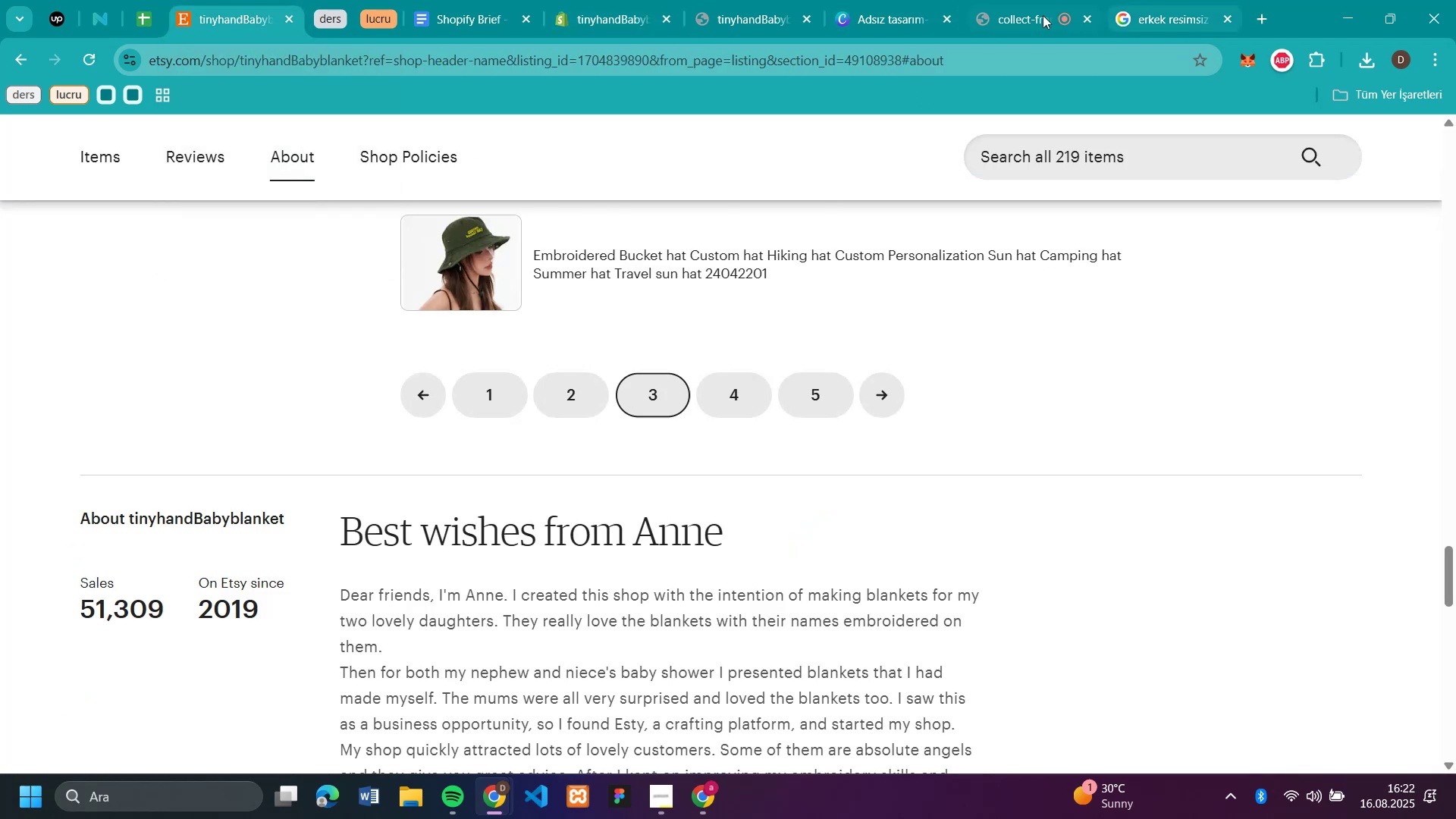 
left_click([1225, 19])
 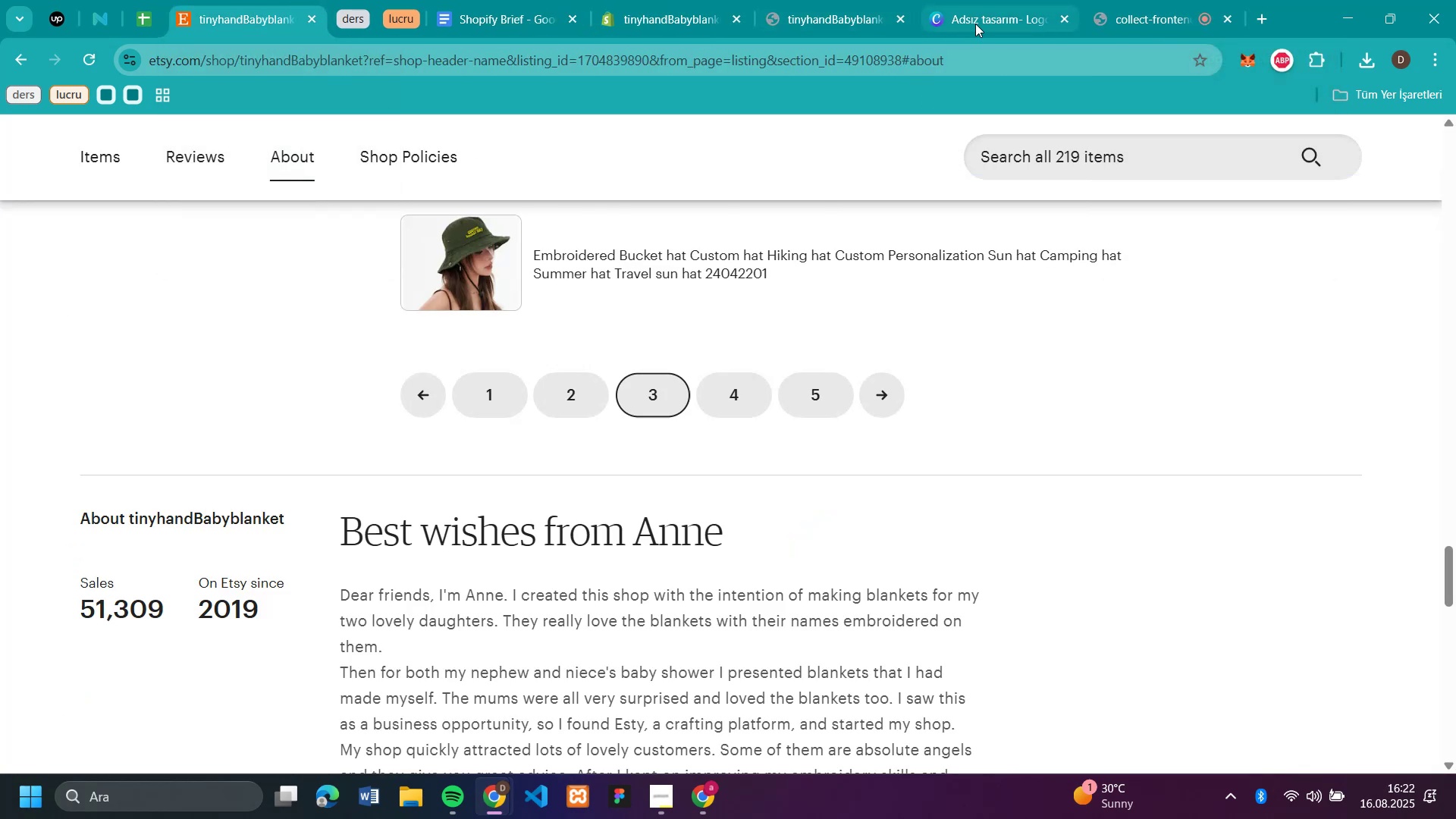 
left_click([975, 24])
 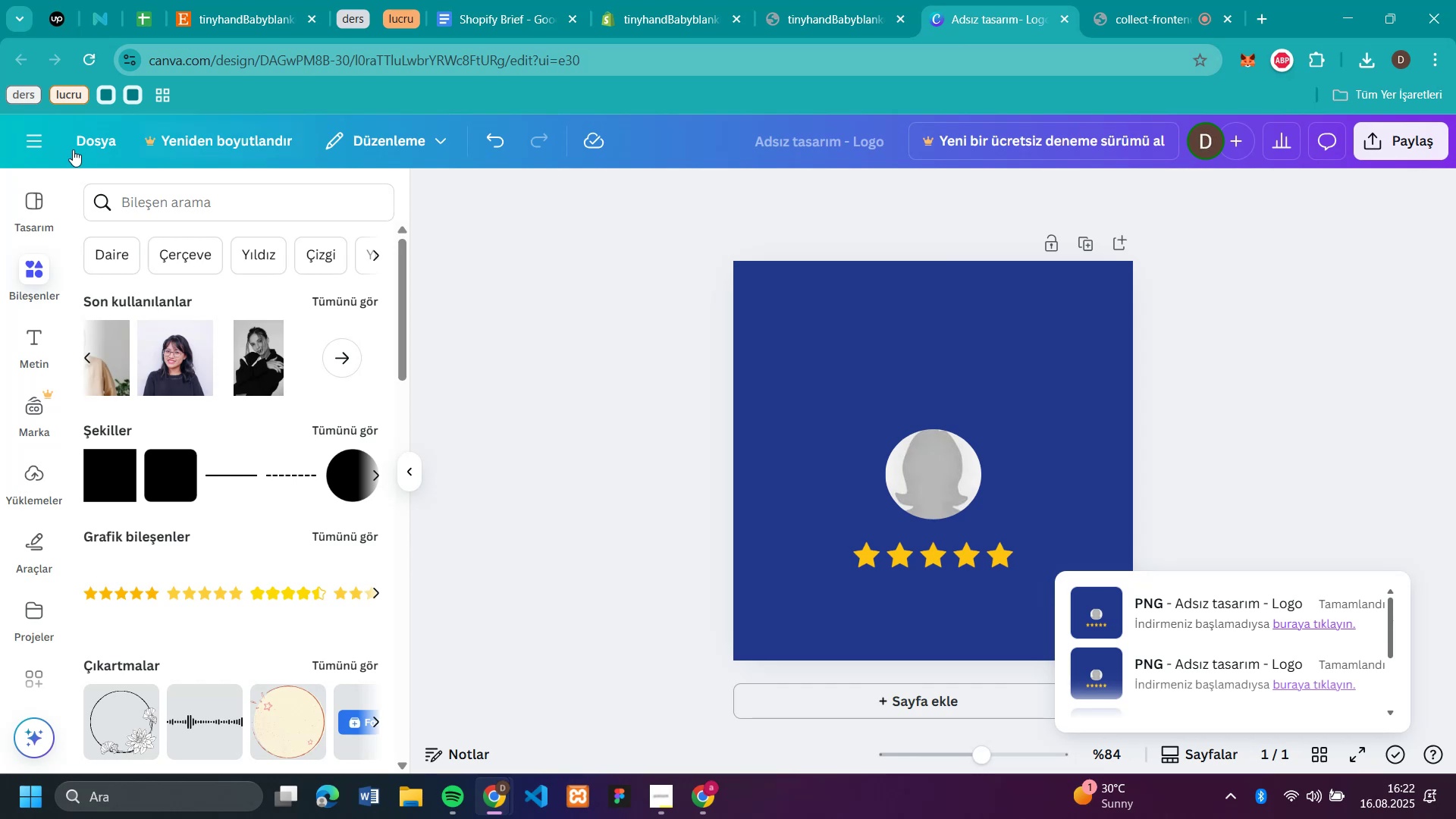 
left_click([42, 141])
 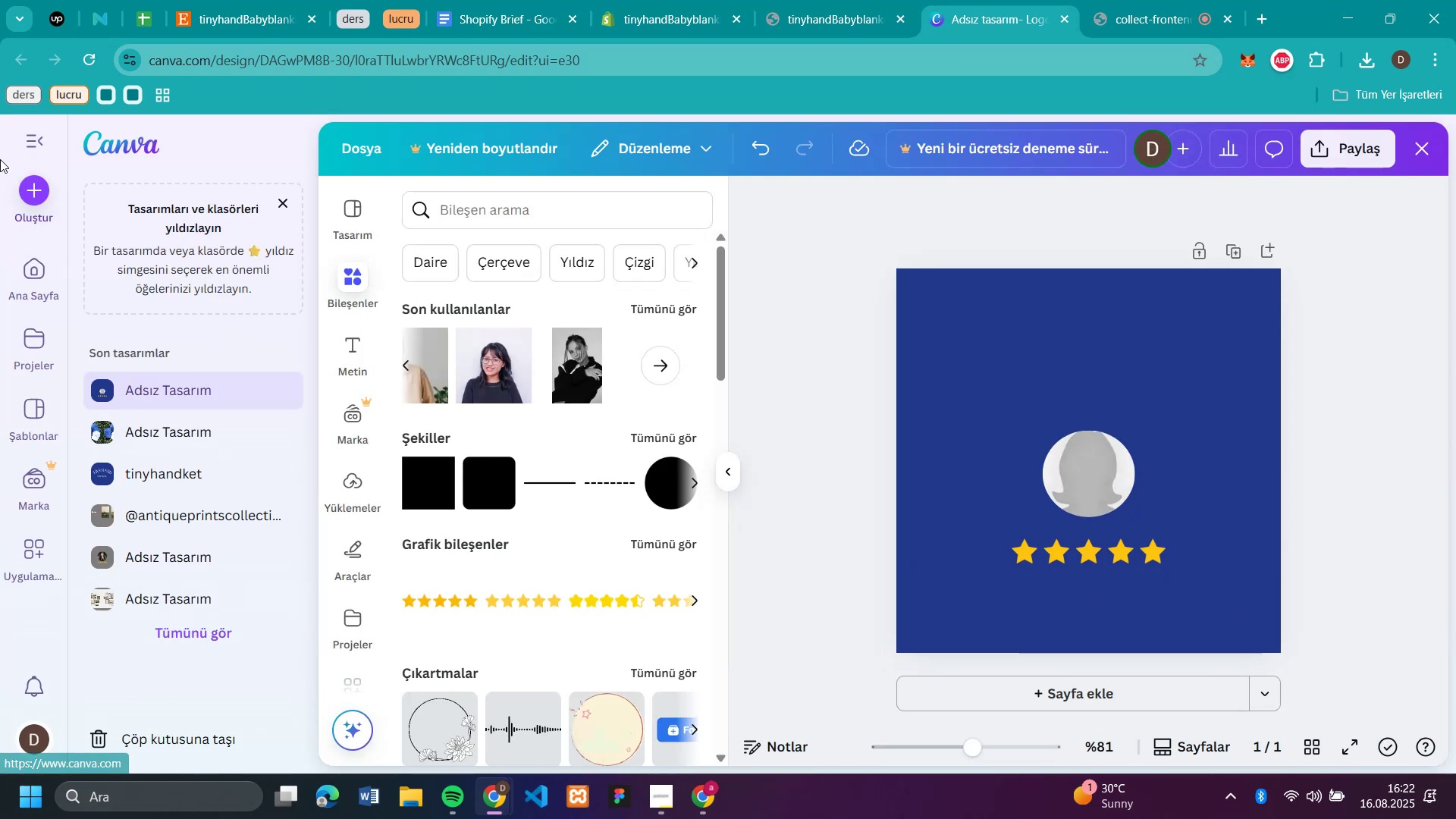 
left_click([26, 195])
 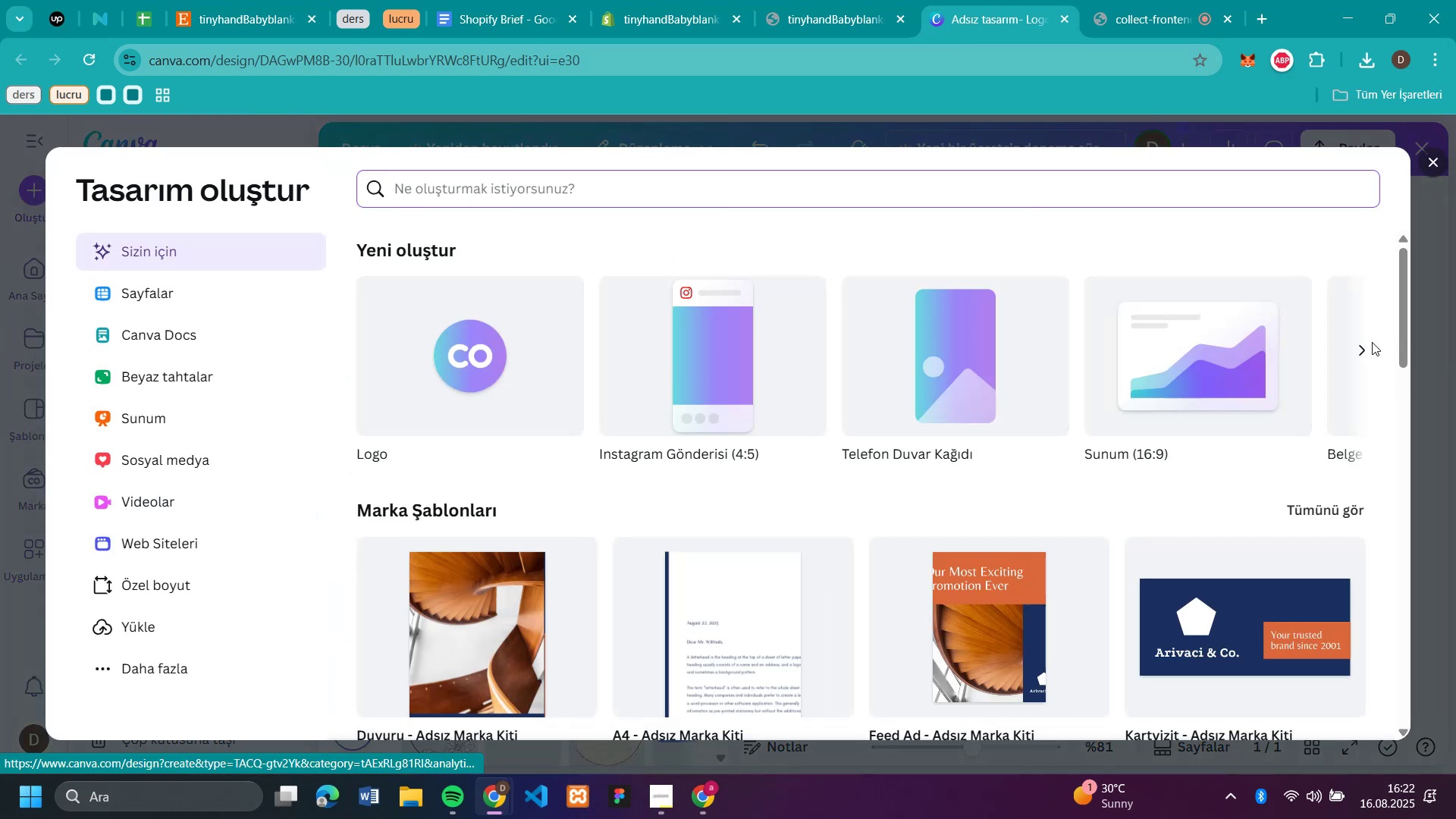 
left_click([1167, 371])
 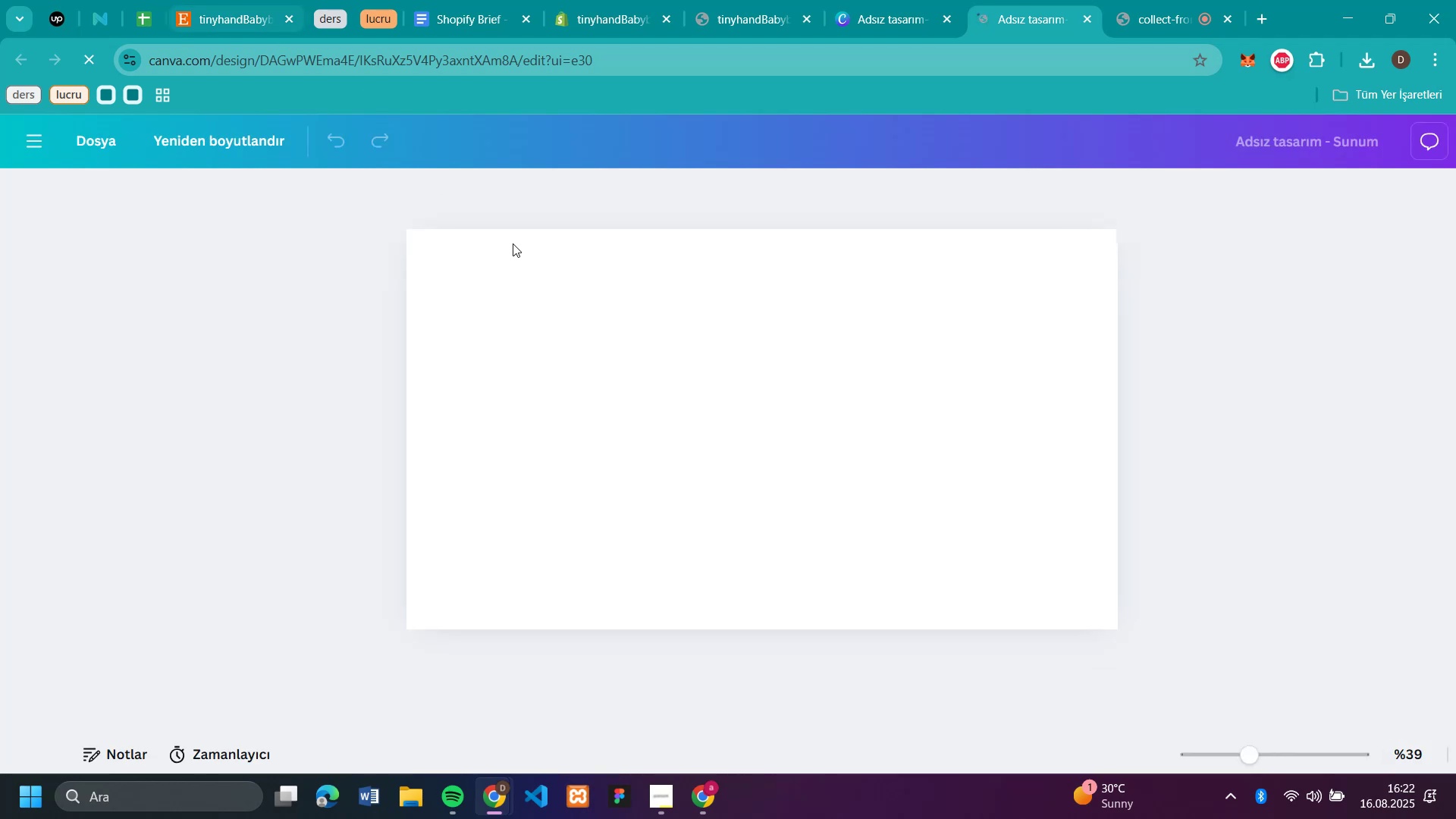 
wait(5.85)
 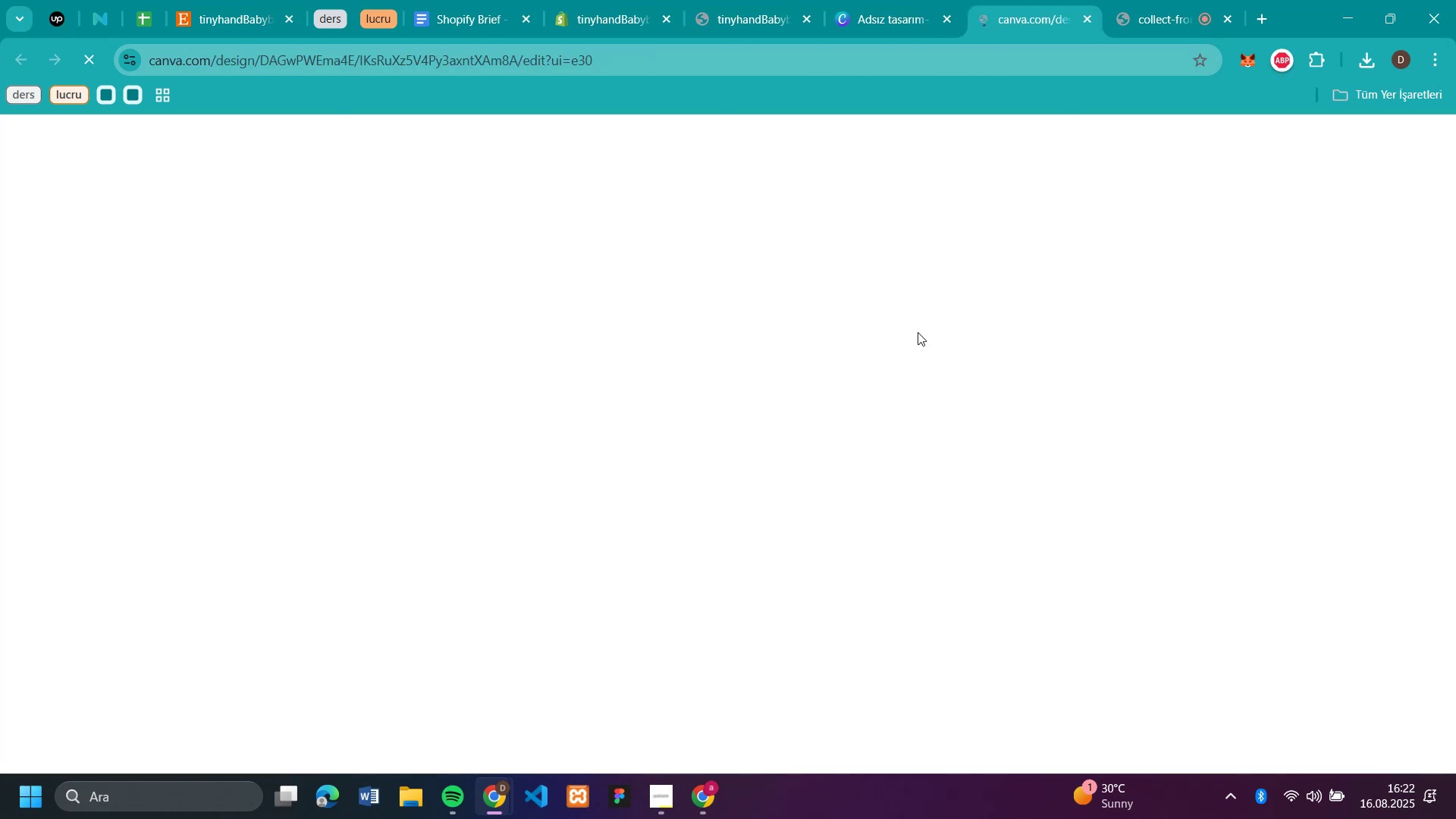 
left_click([698, 402])
 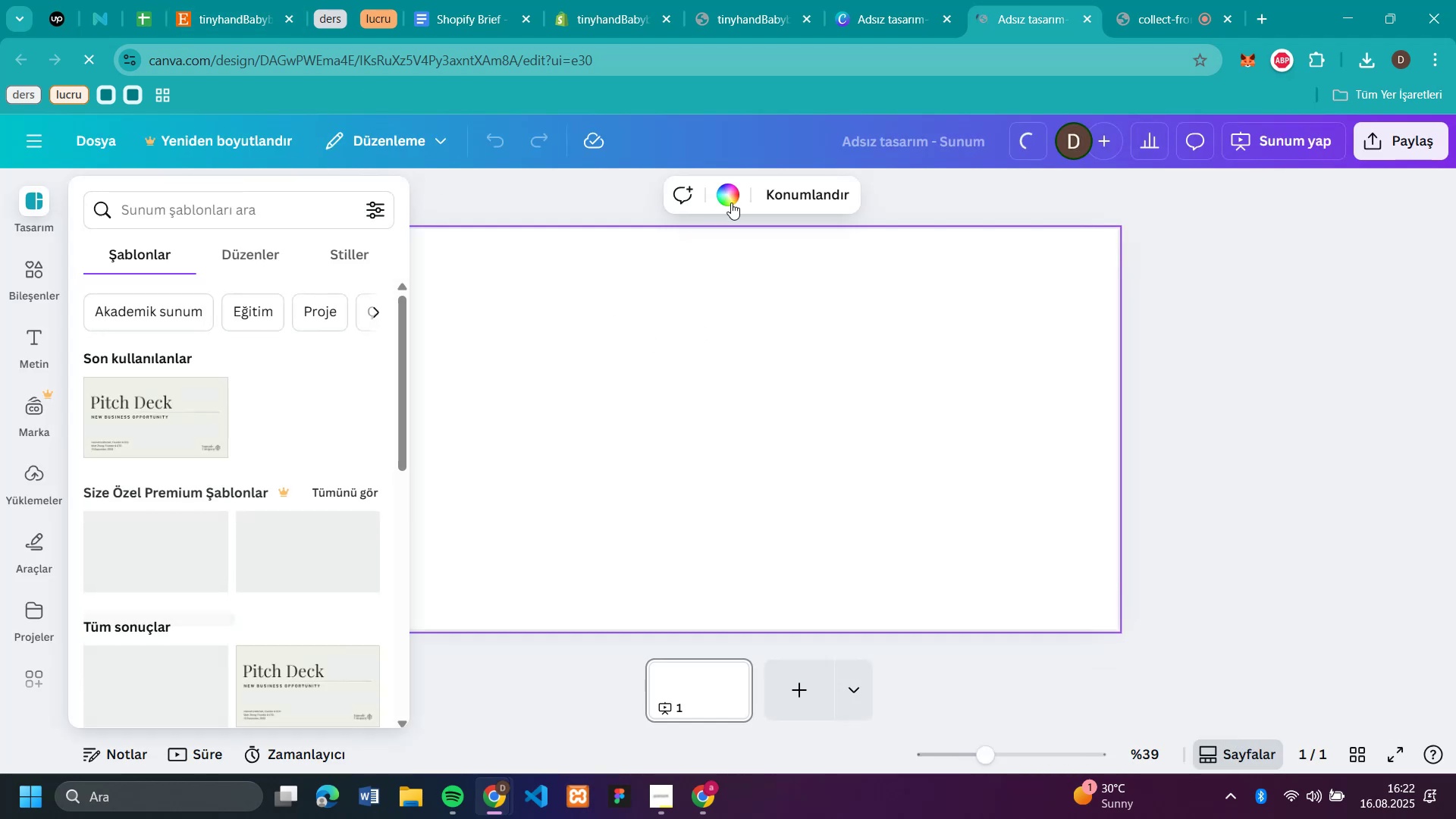 
left_click([731, 202])
 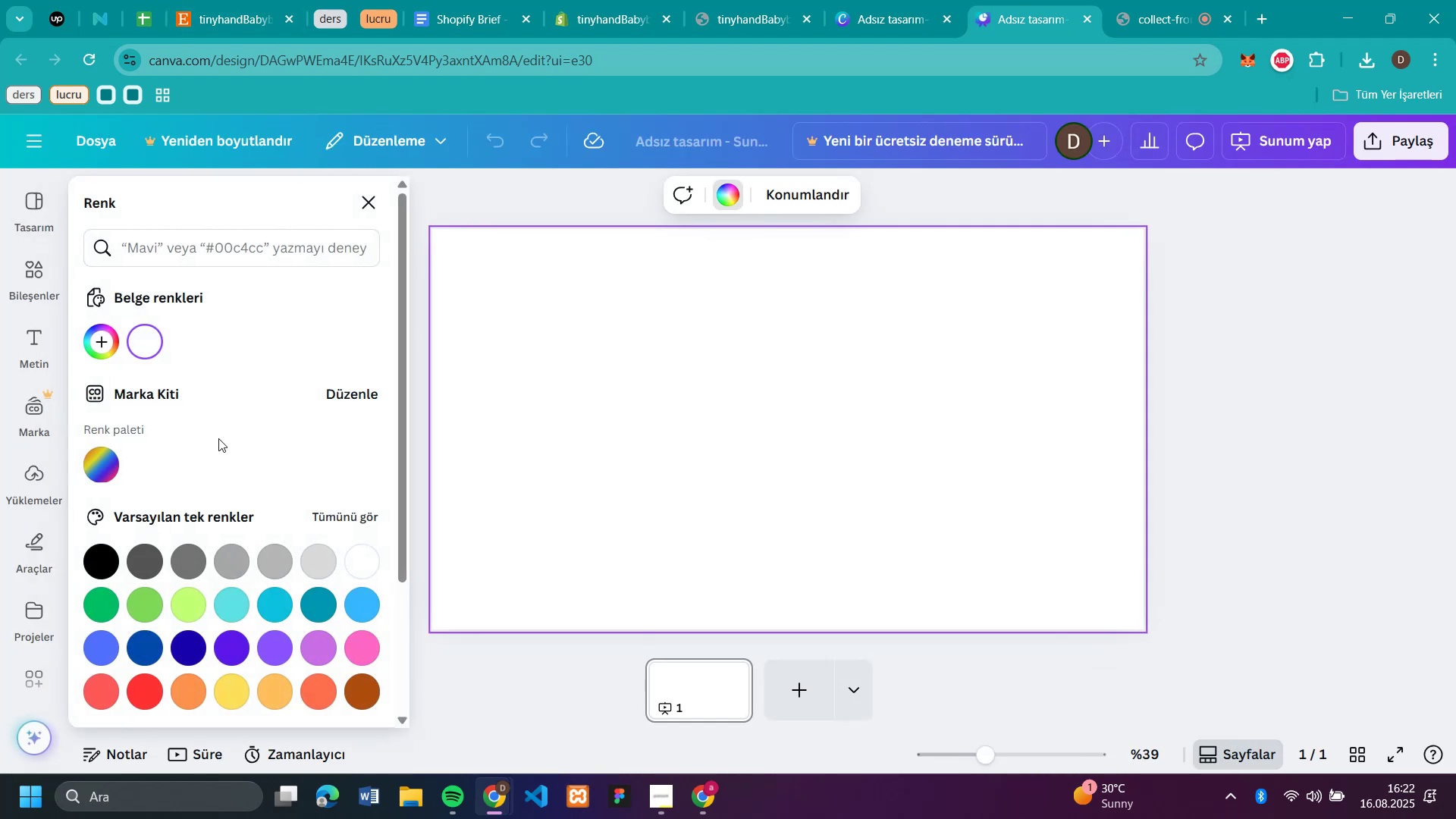 
mouse_move([204, 632])
 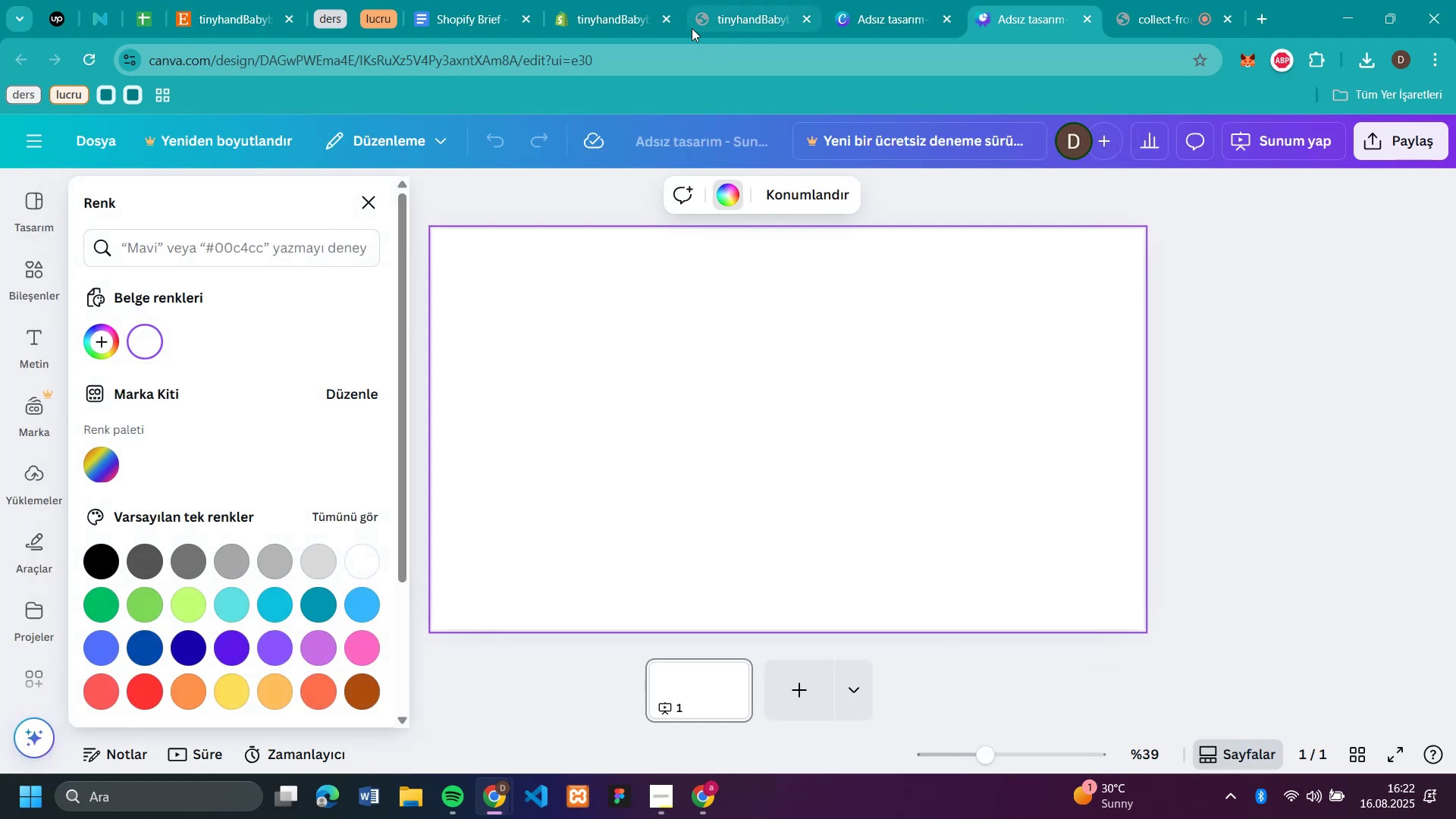 
left_click([602, 18])
 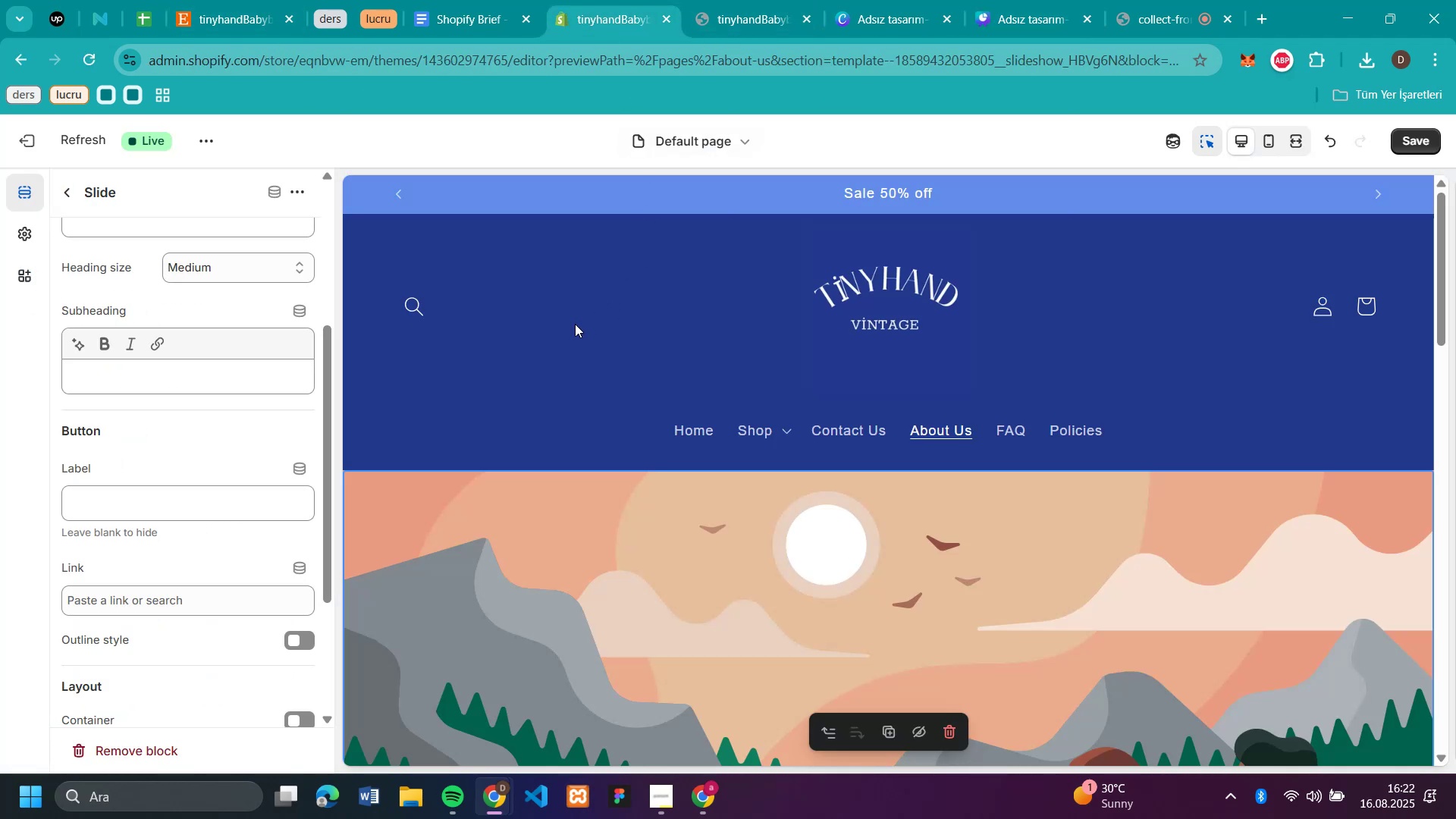 
right_click([573, 324])
 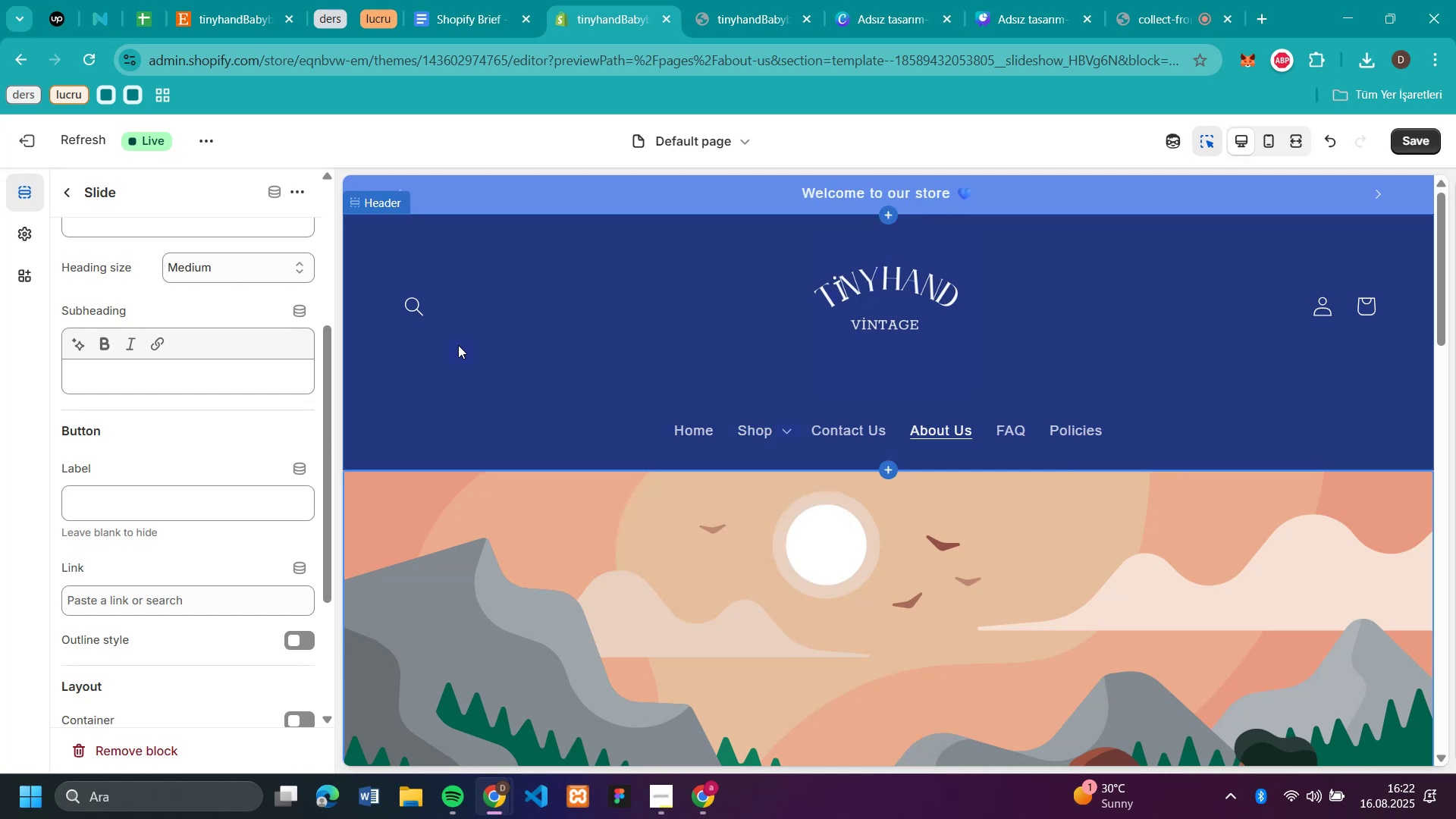 
left_click([459, 346])
 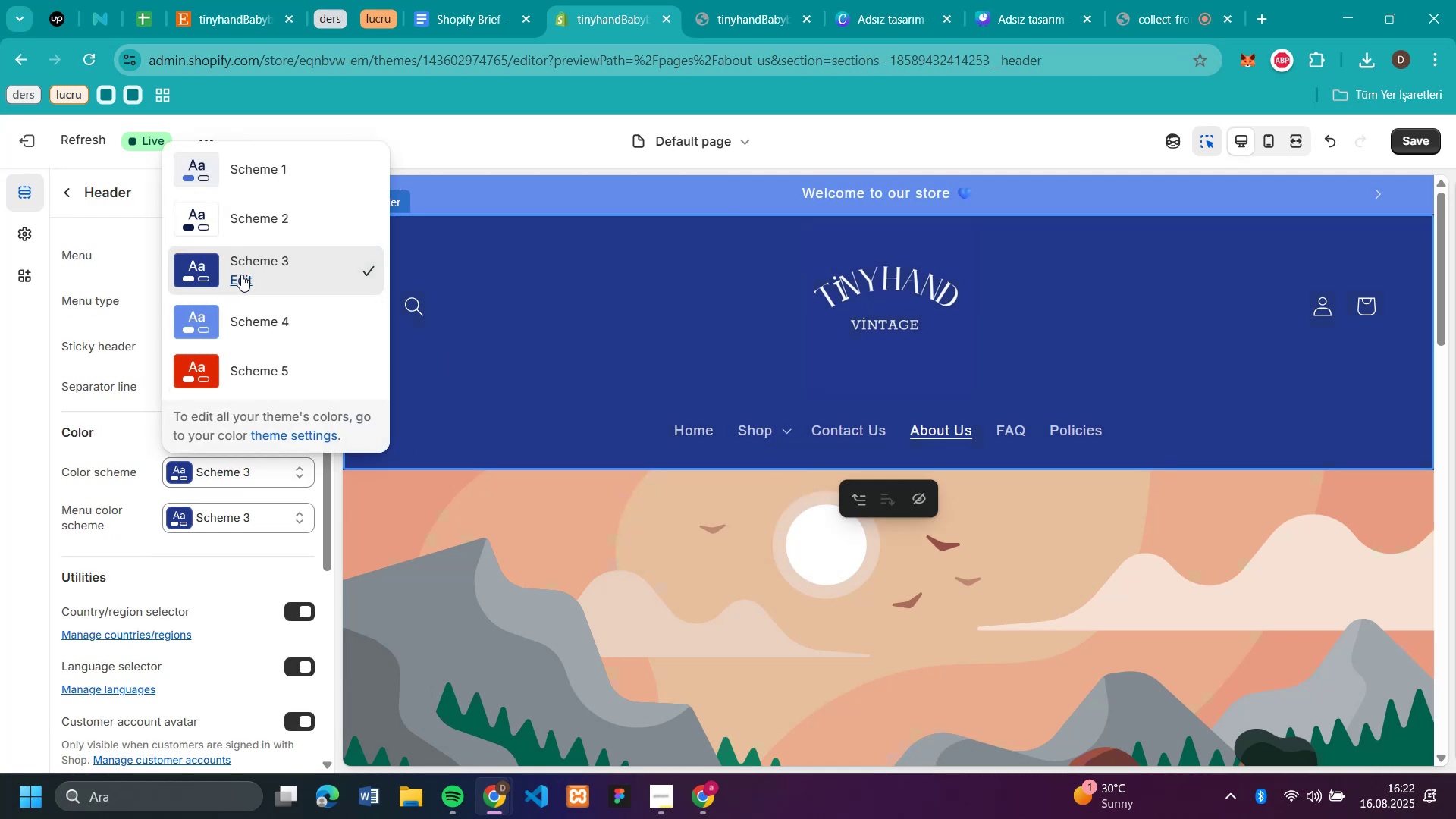 
left_click([221, 352])
 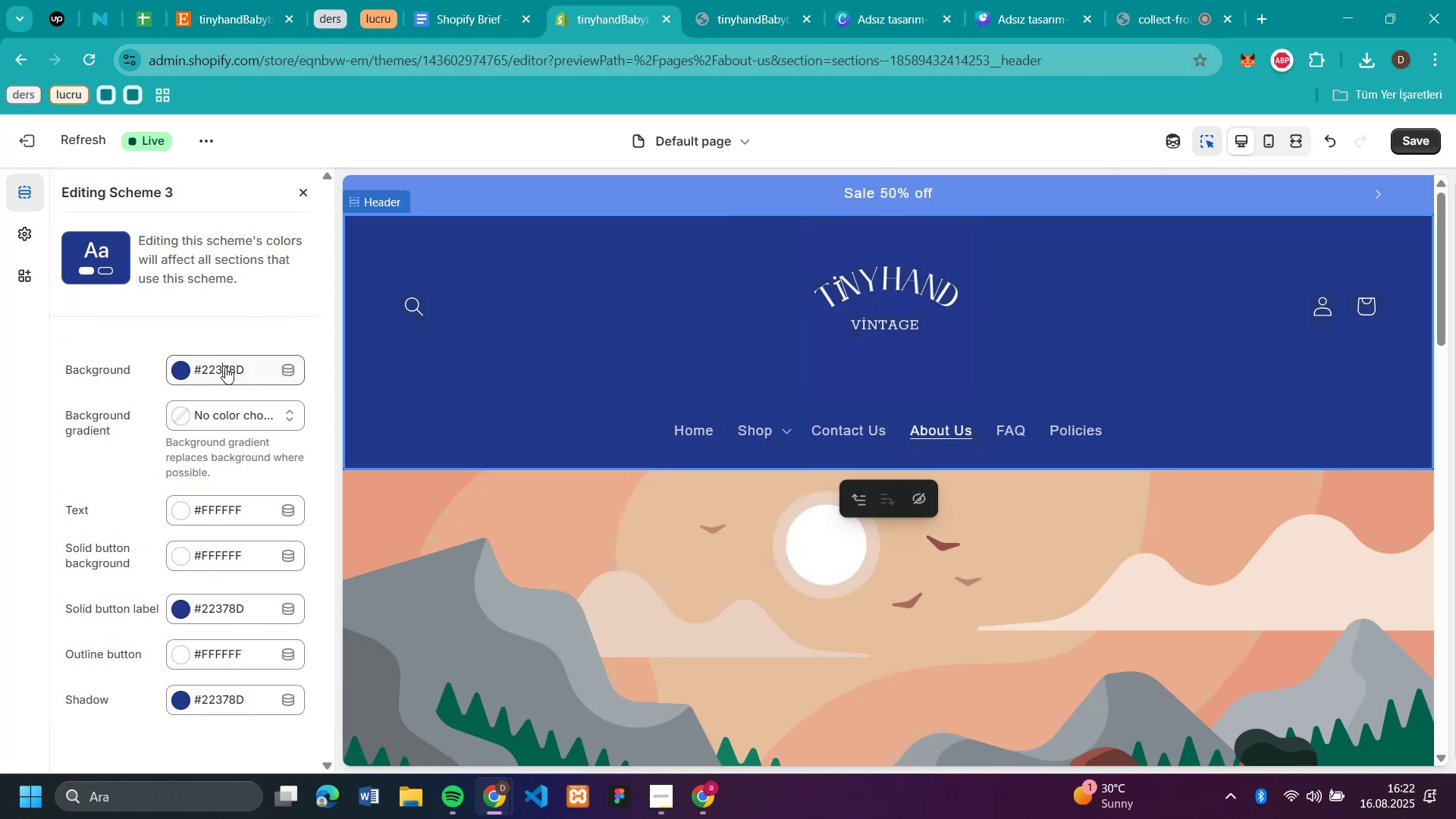 
left_click([226, 369])
 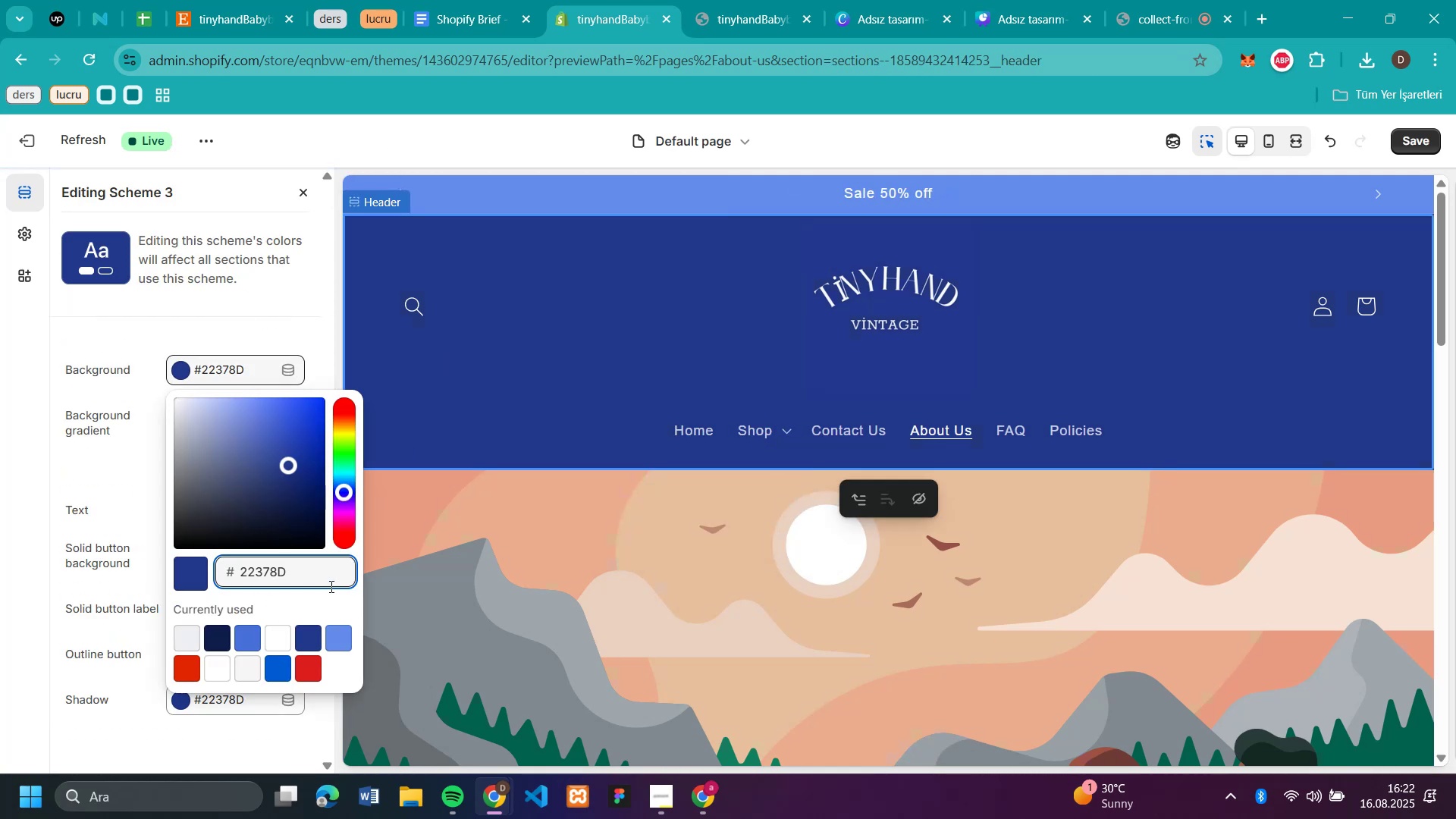 
left_click_drag(start_coordinate=[295, 571], to_coordinate=[218, 590])
 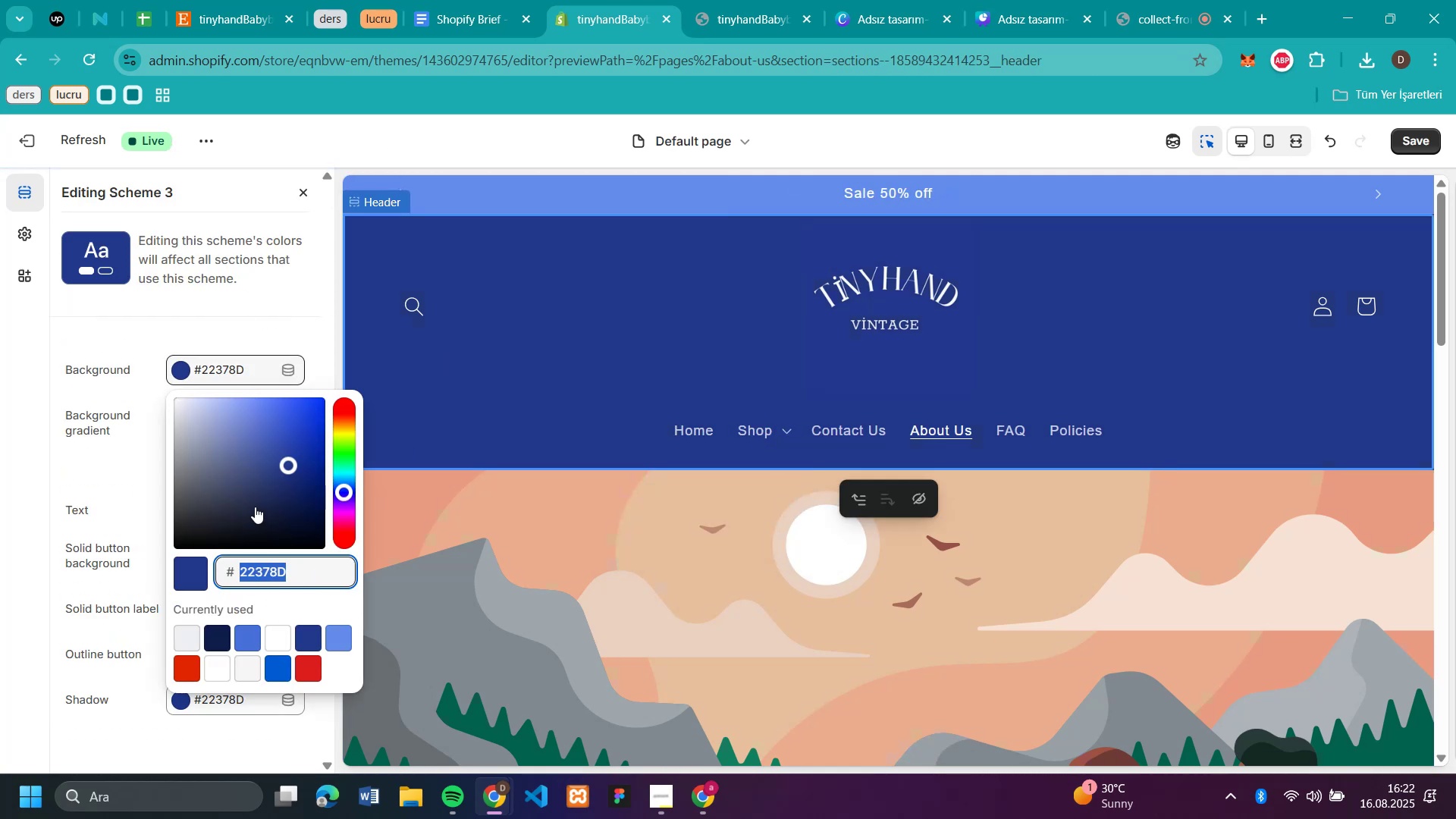 
key(Control+C)
 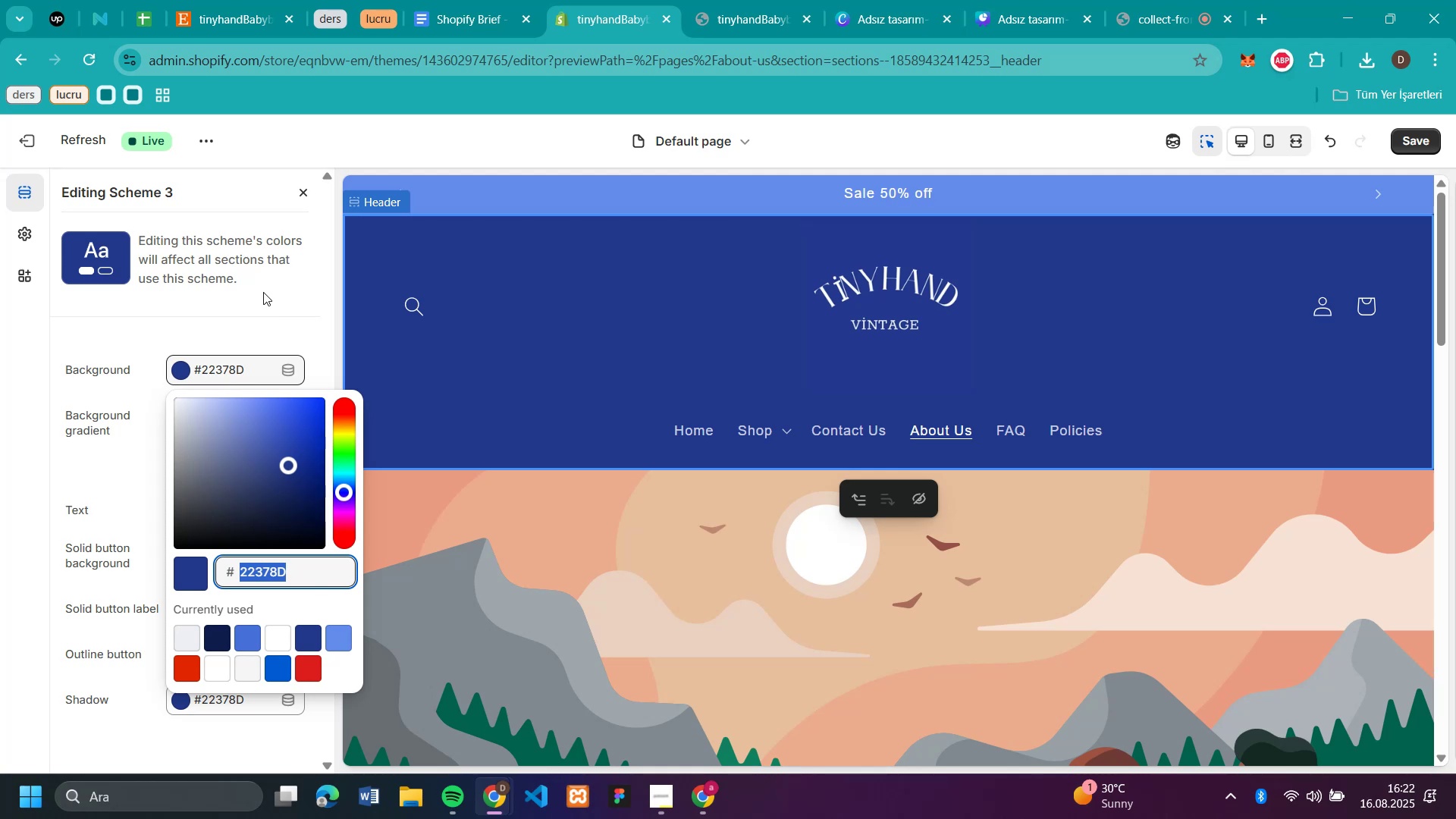 
left_click([263, 287])
 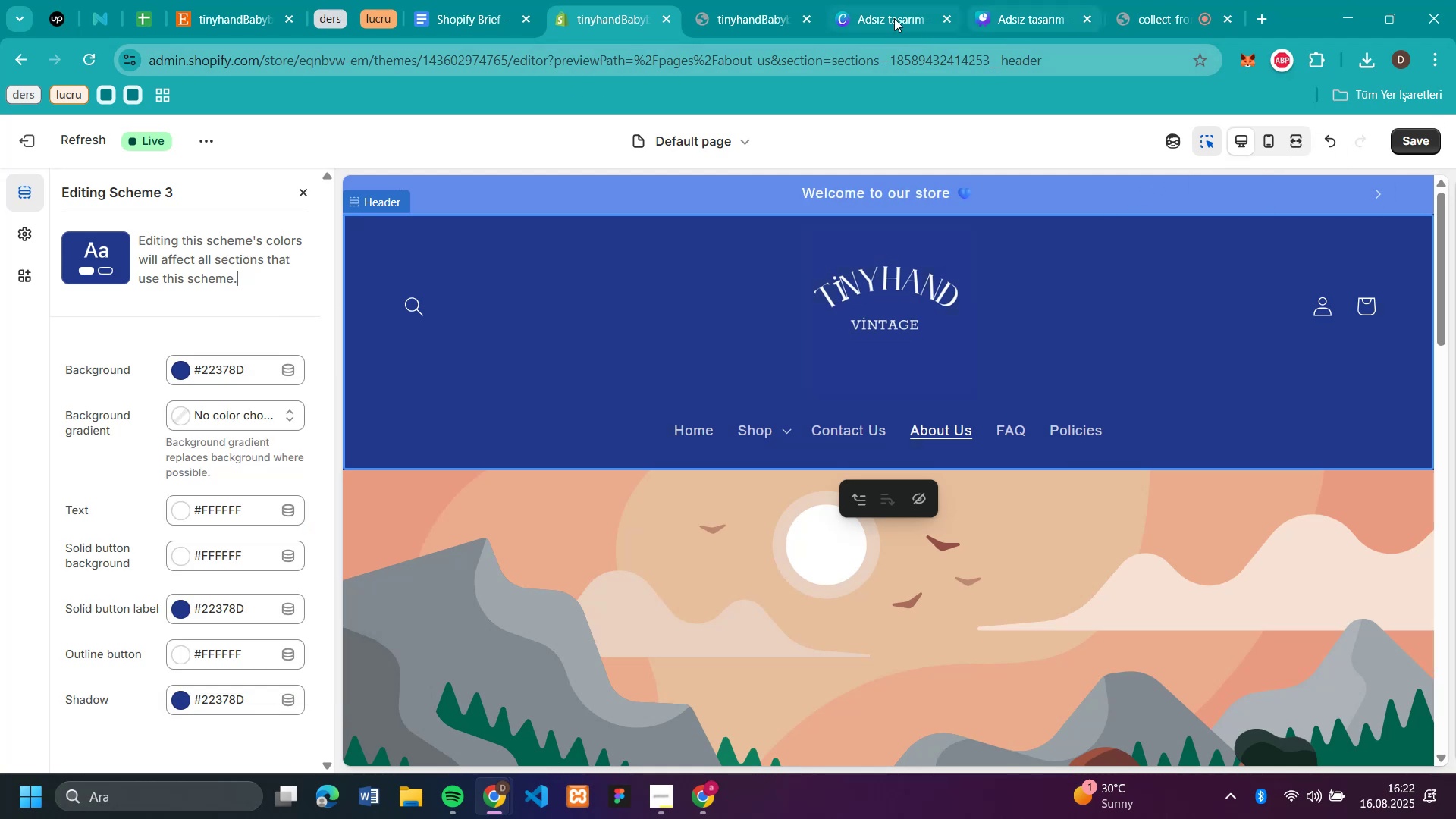 
left_click([1031, 17])
 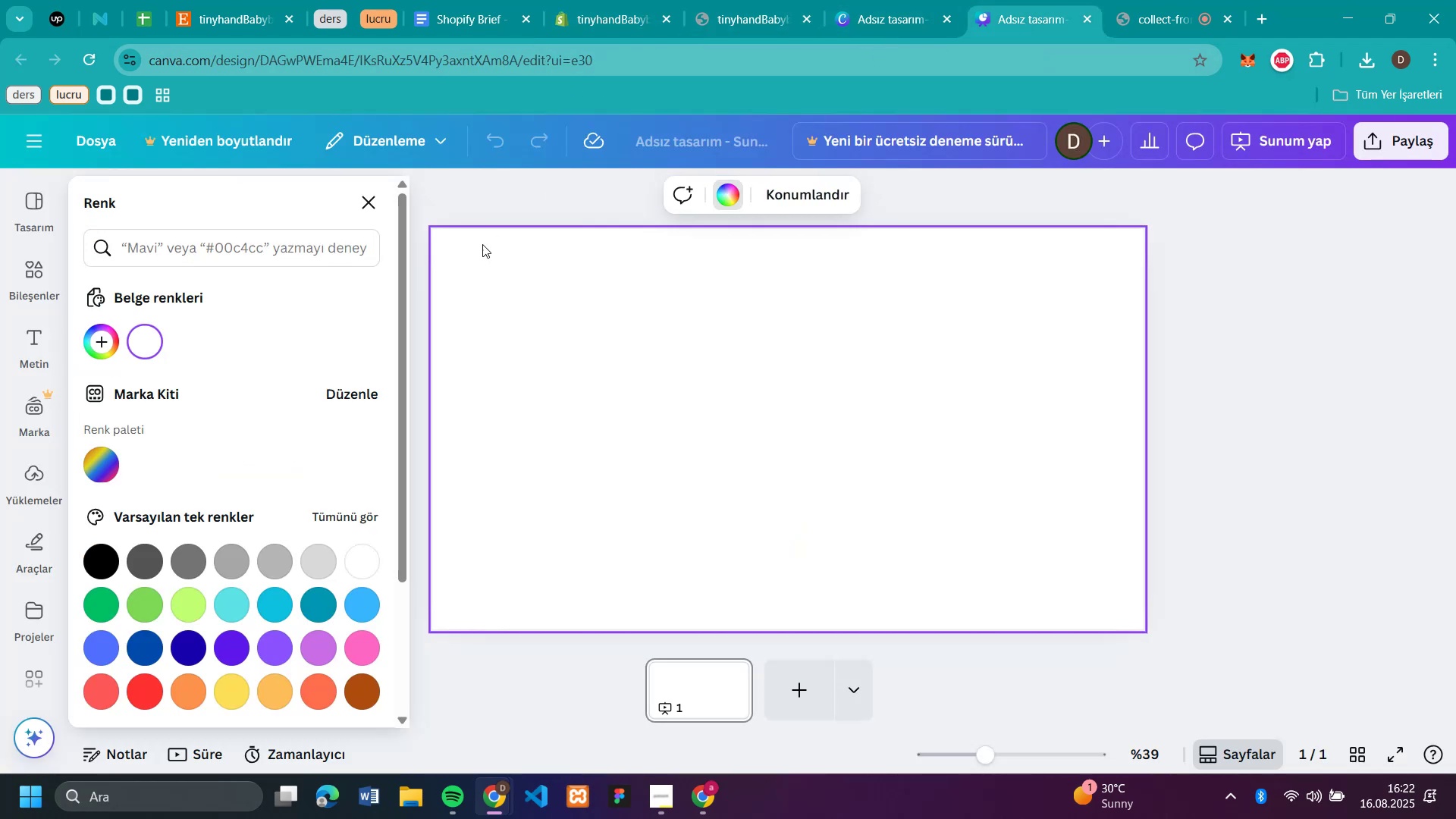 
left_click([587, 302])
 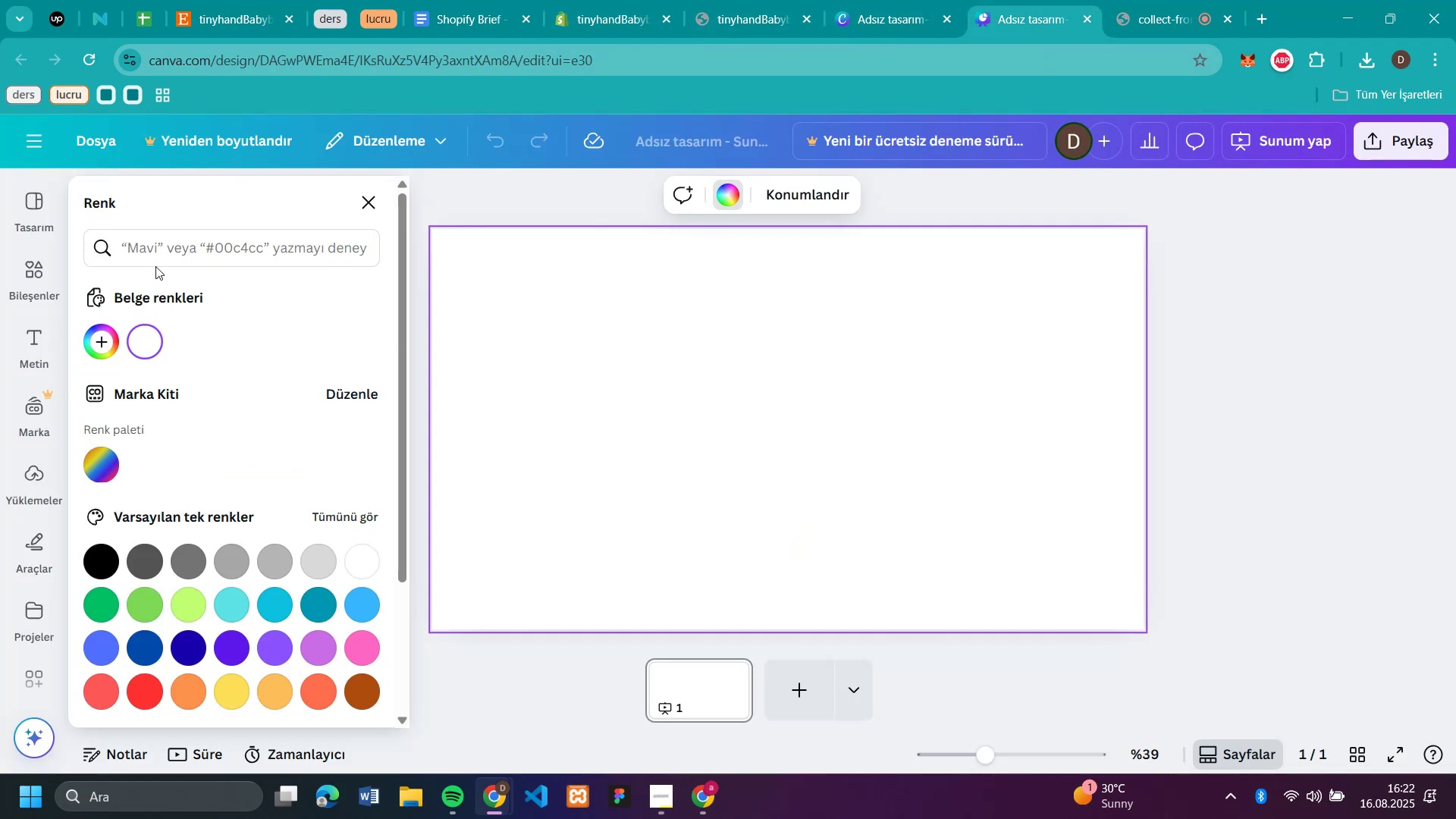 
left_click([157, 256])
 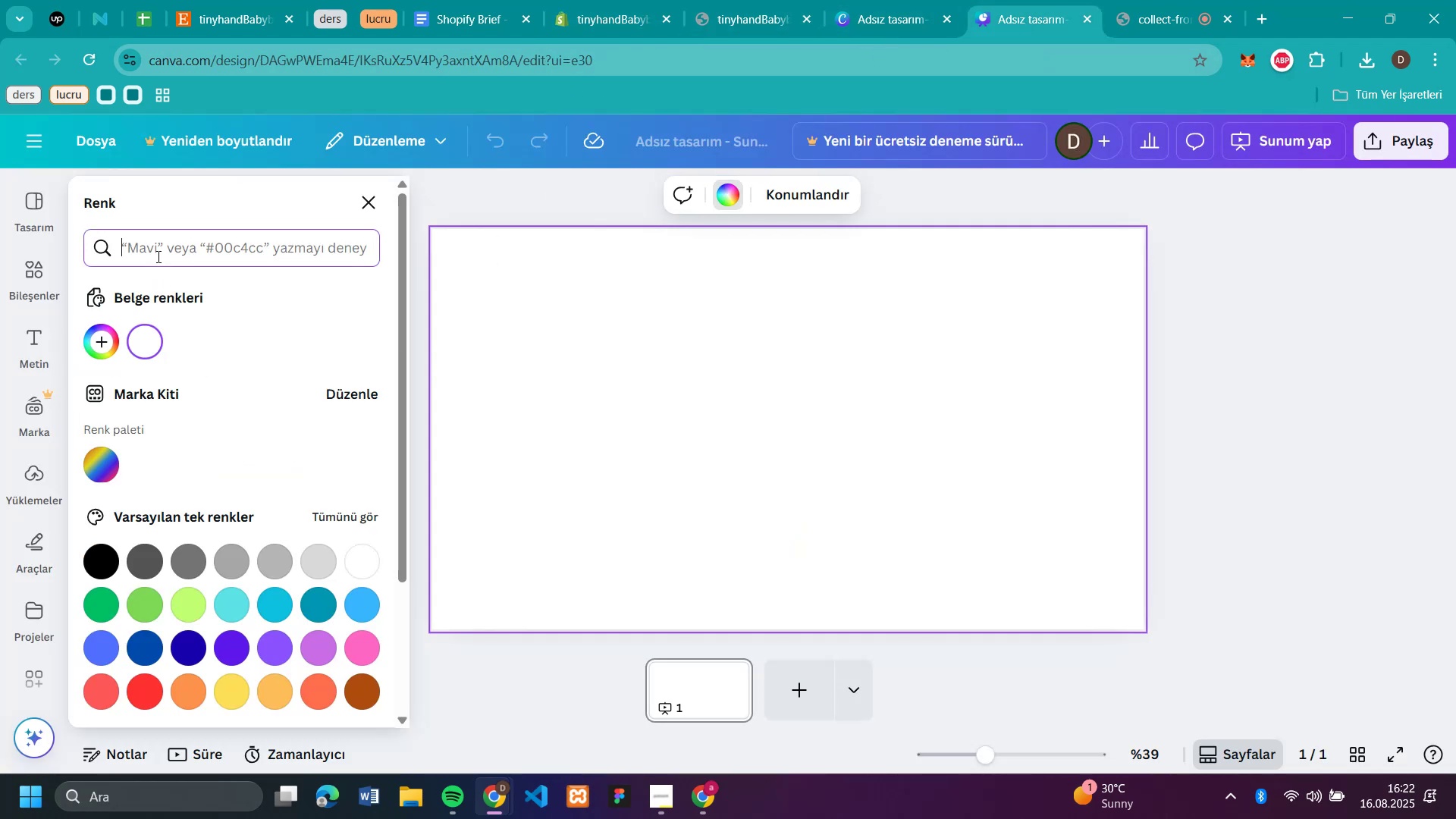 
key(Control+V)
 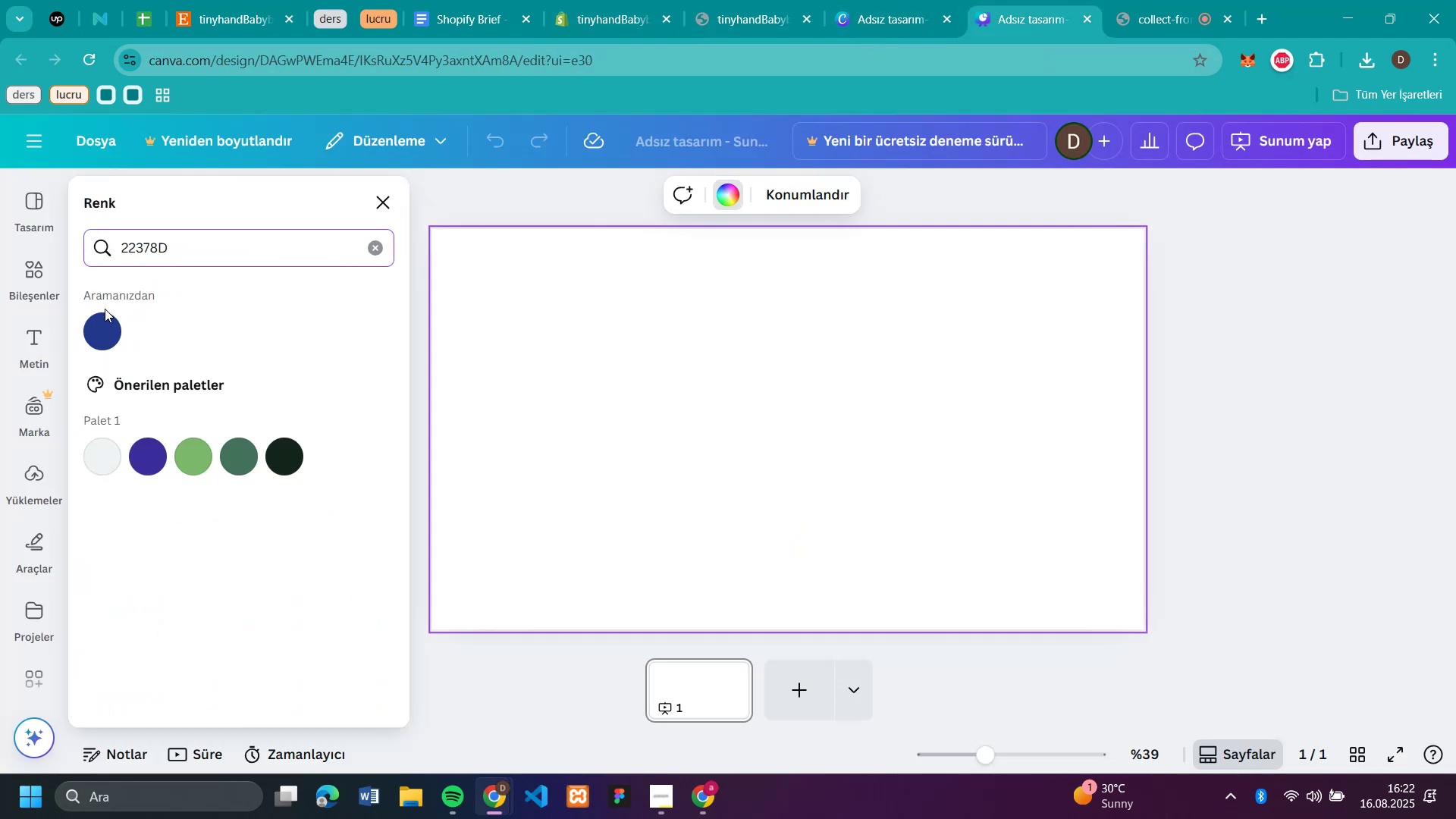 
left_click([105, 317])
 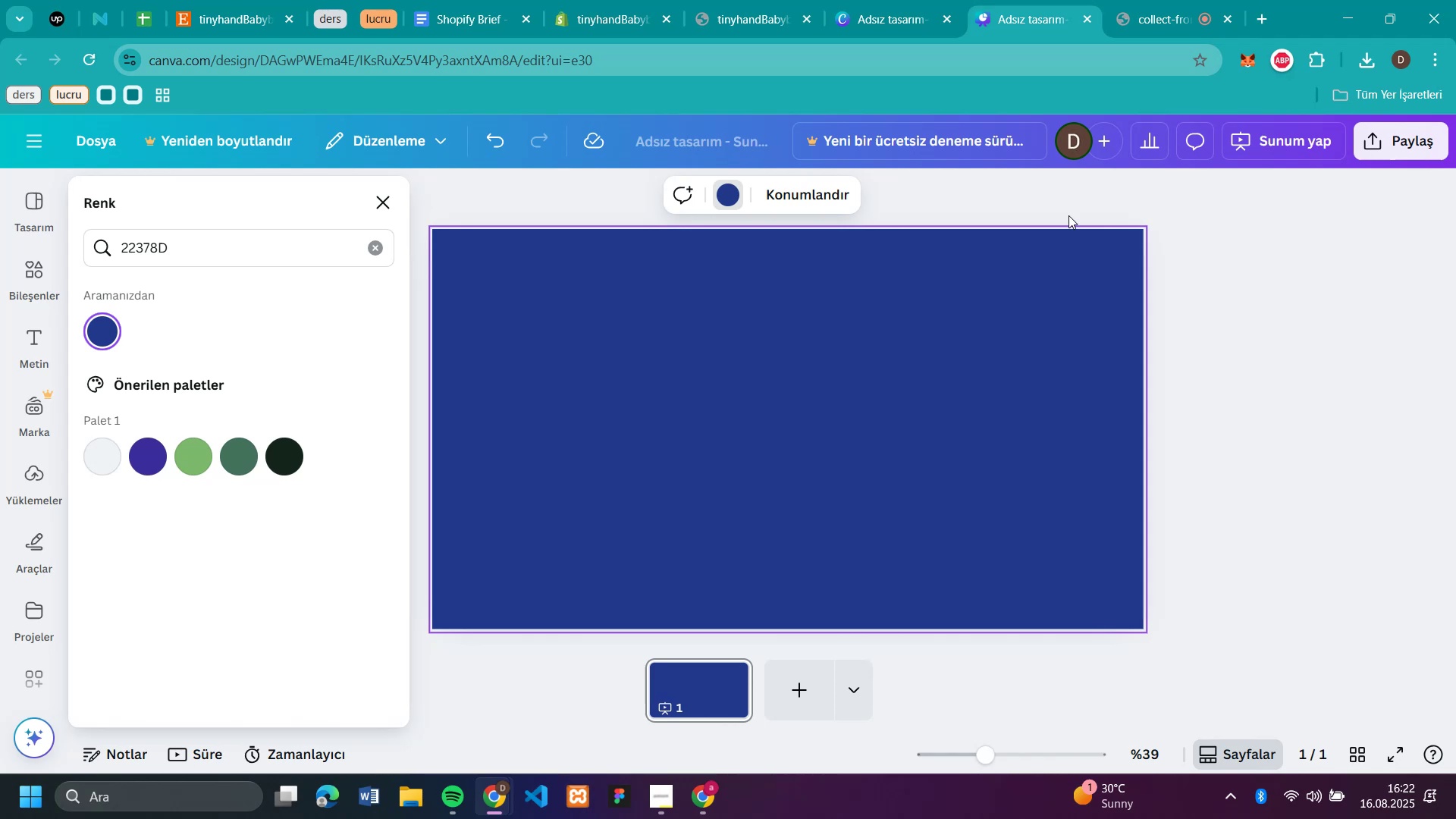 
mouse_move([253, 27])
 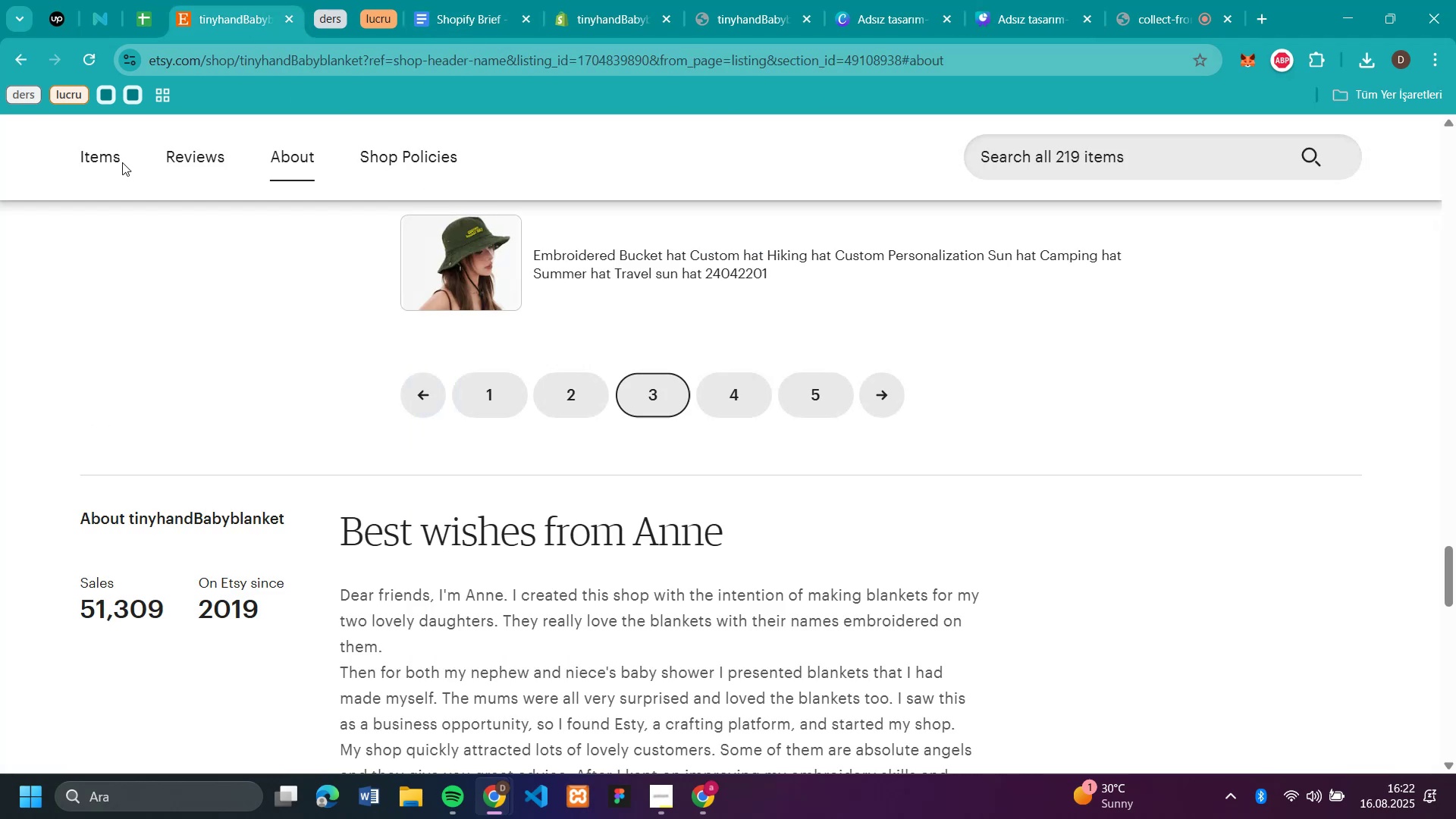 
left_click([105, 161])
 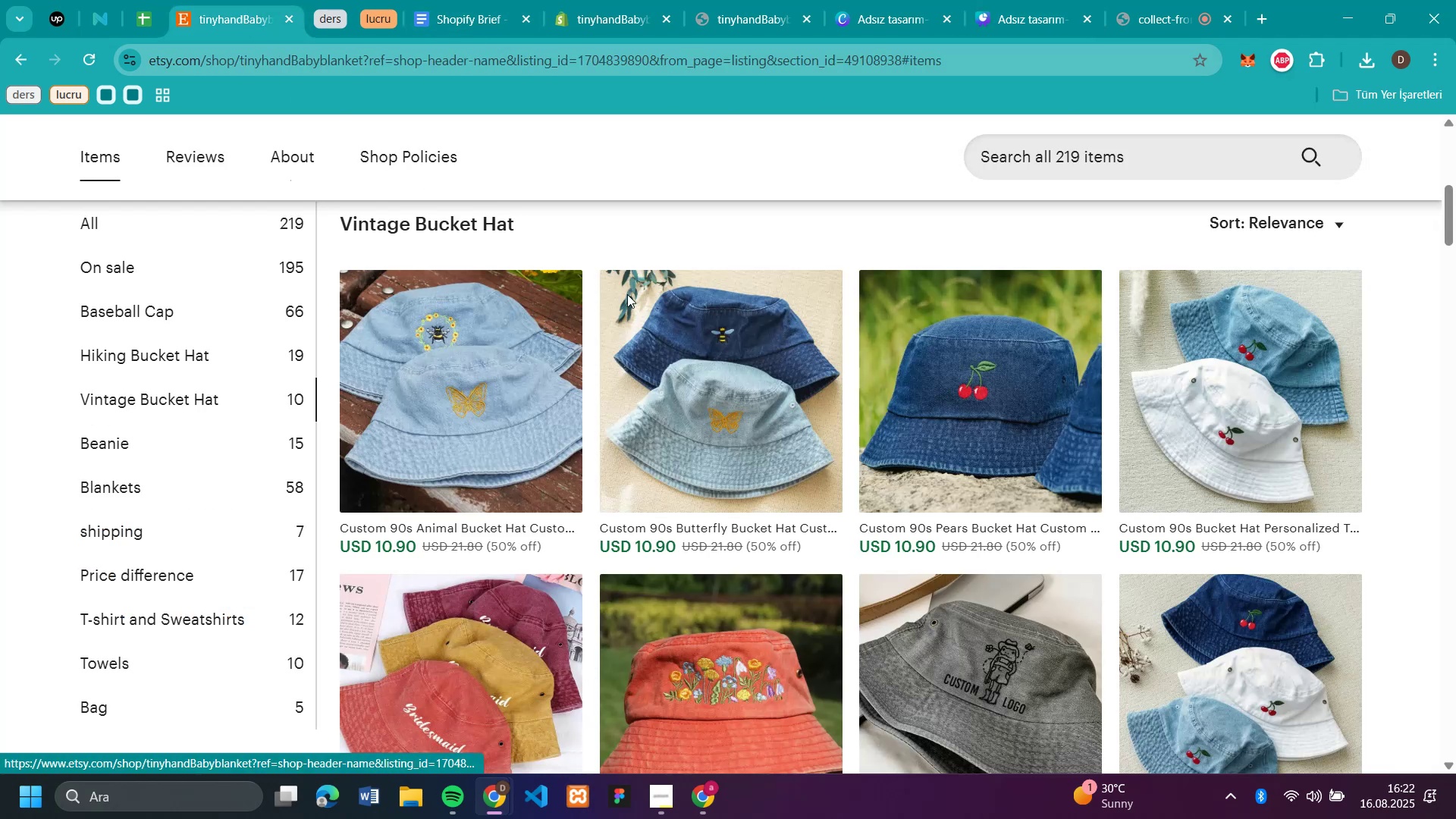 
scroll: coordinate [745, 343], scroll_direction: up, amount: 1.0
 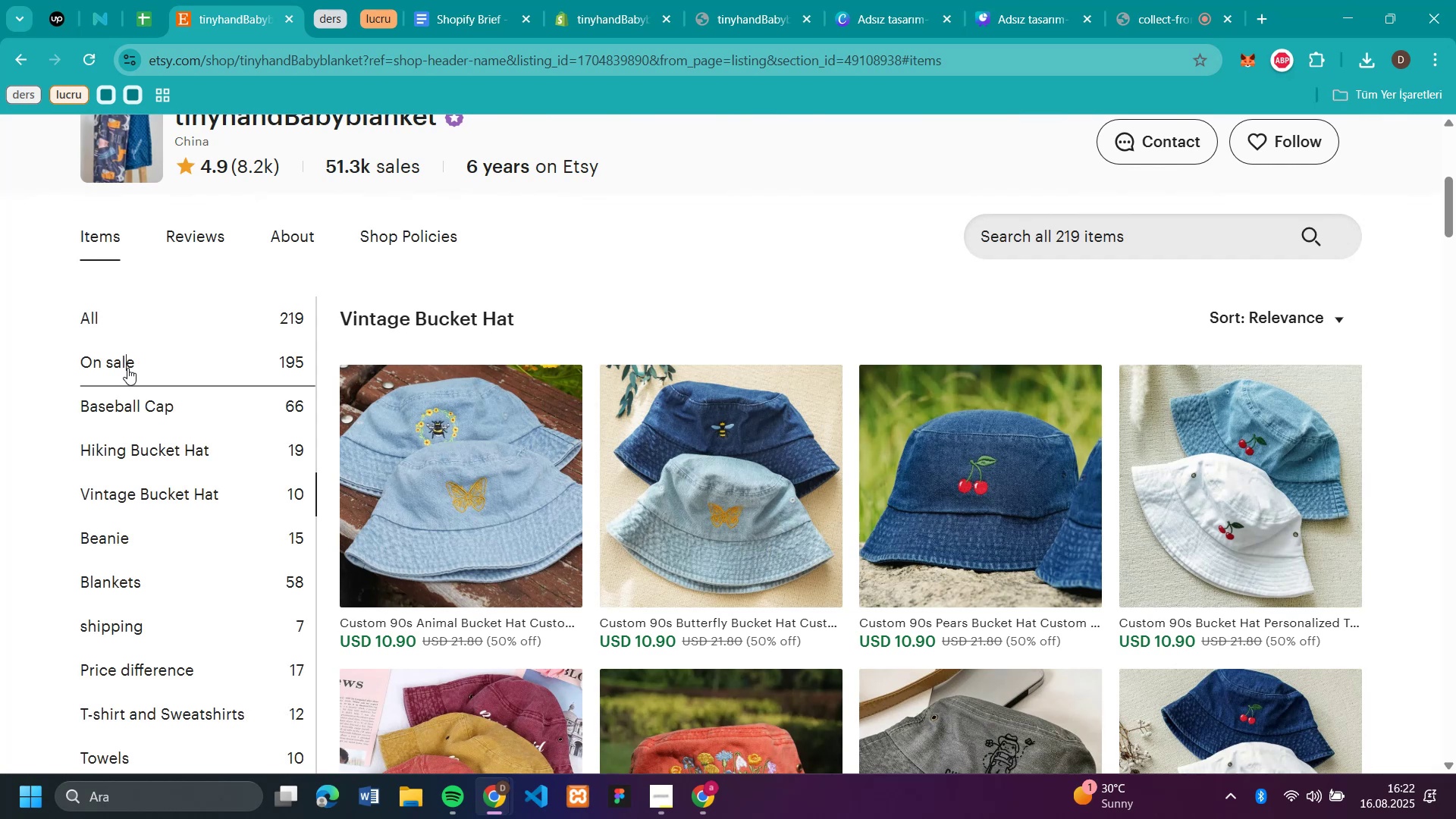 
wait(8.19)
 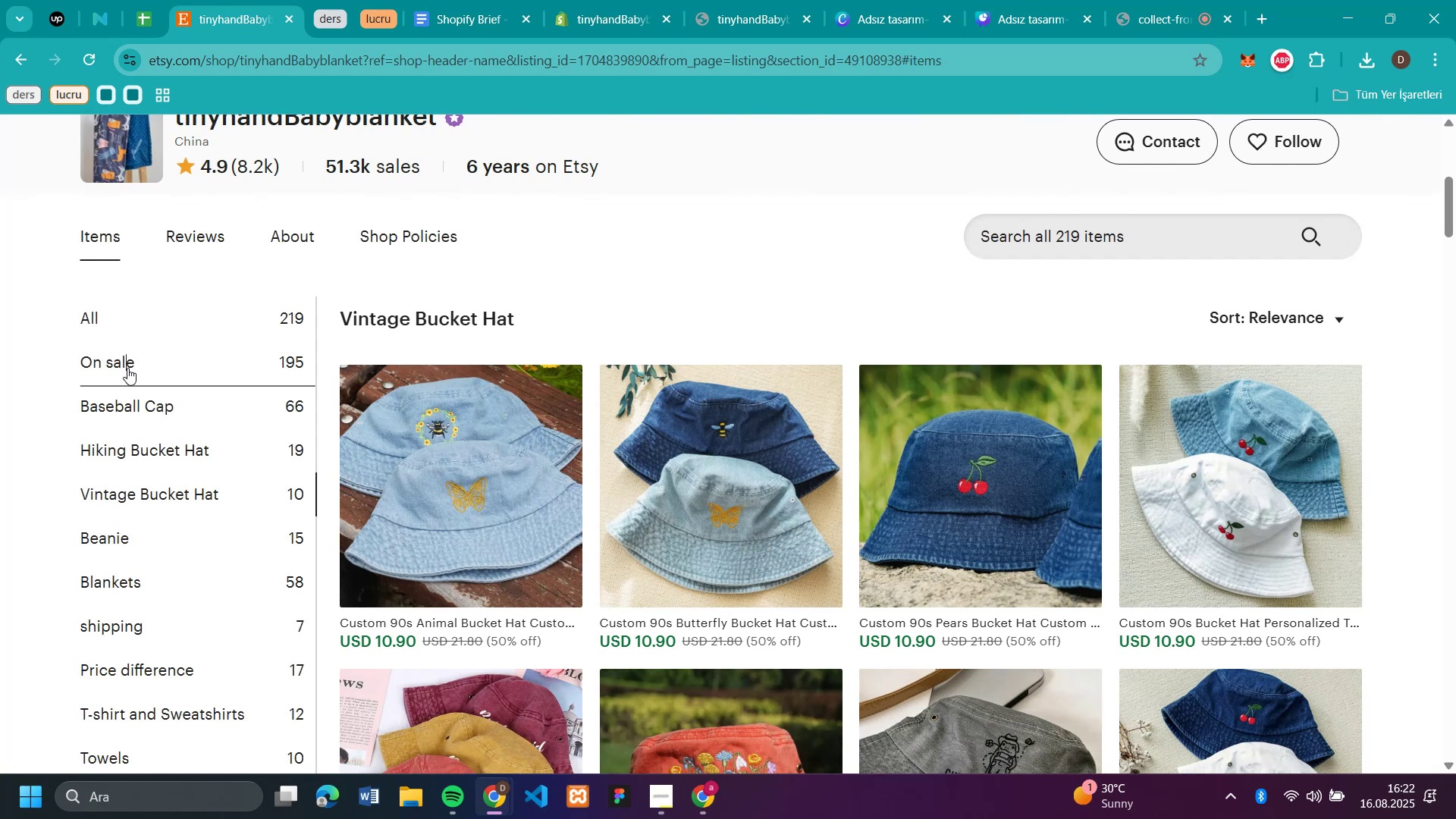 
left_click([130, 401])
 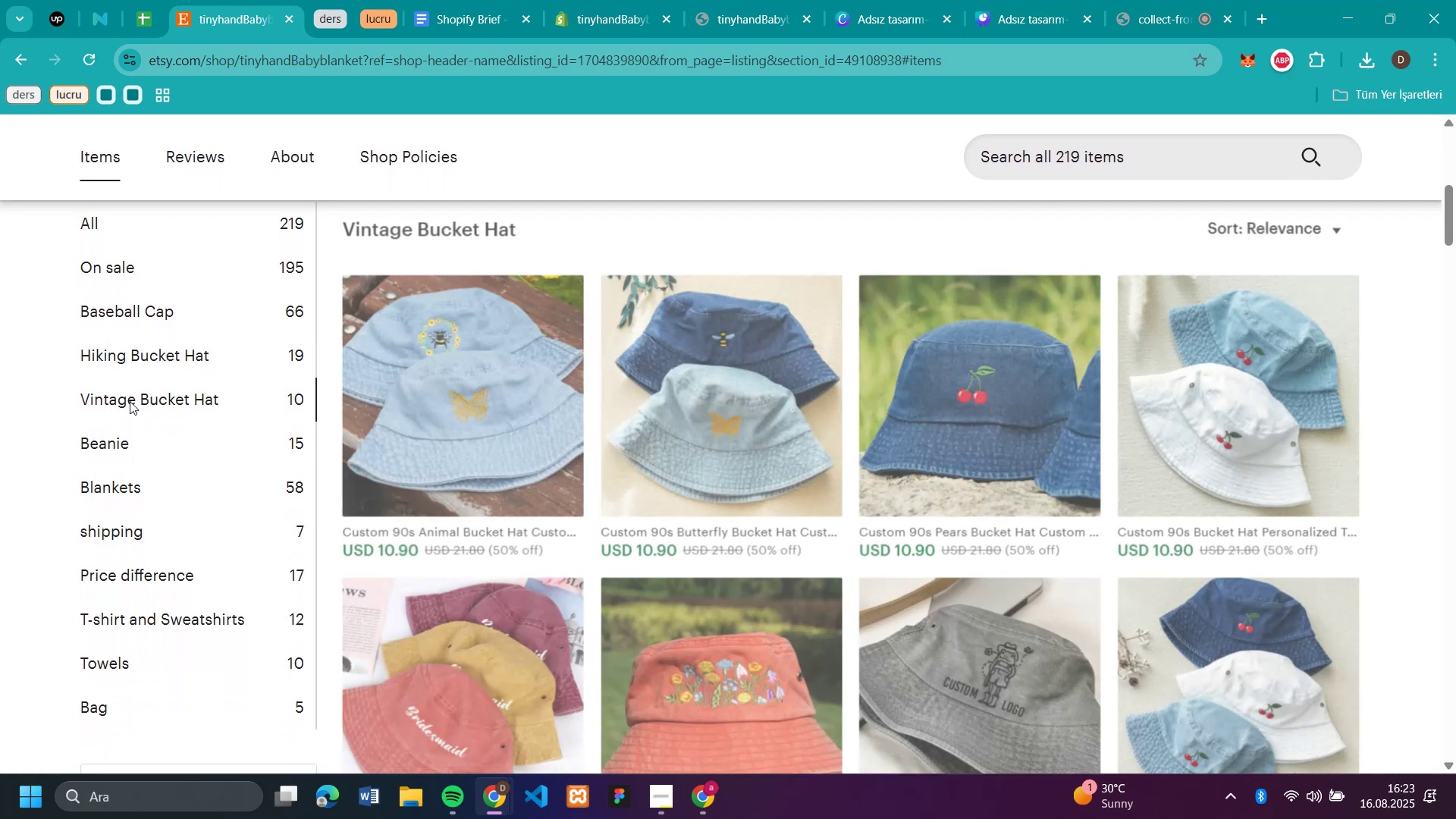 
scroll: coordinate [1057, 441], scroll_direction: down, amount: 13.0
 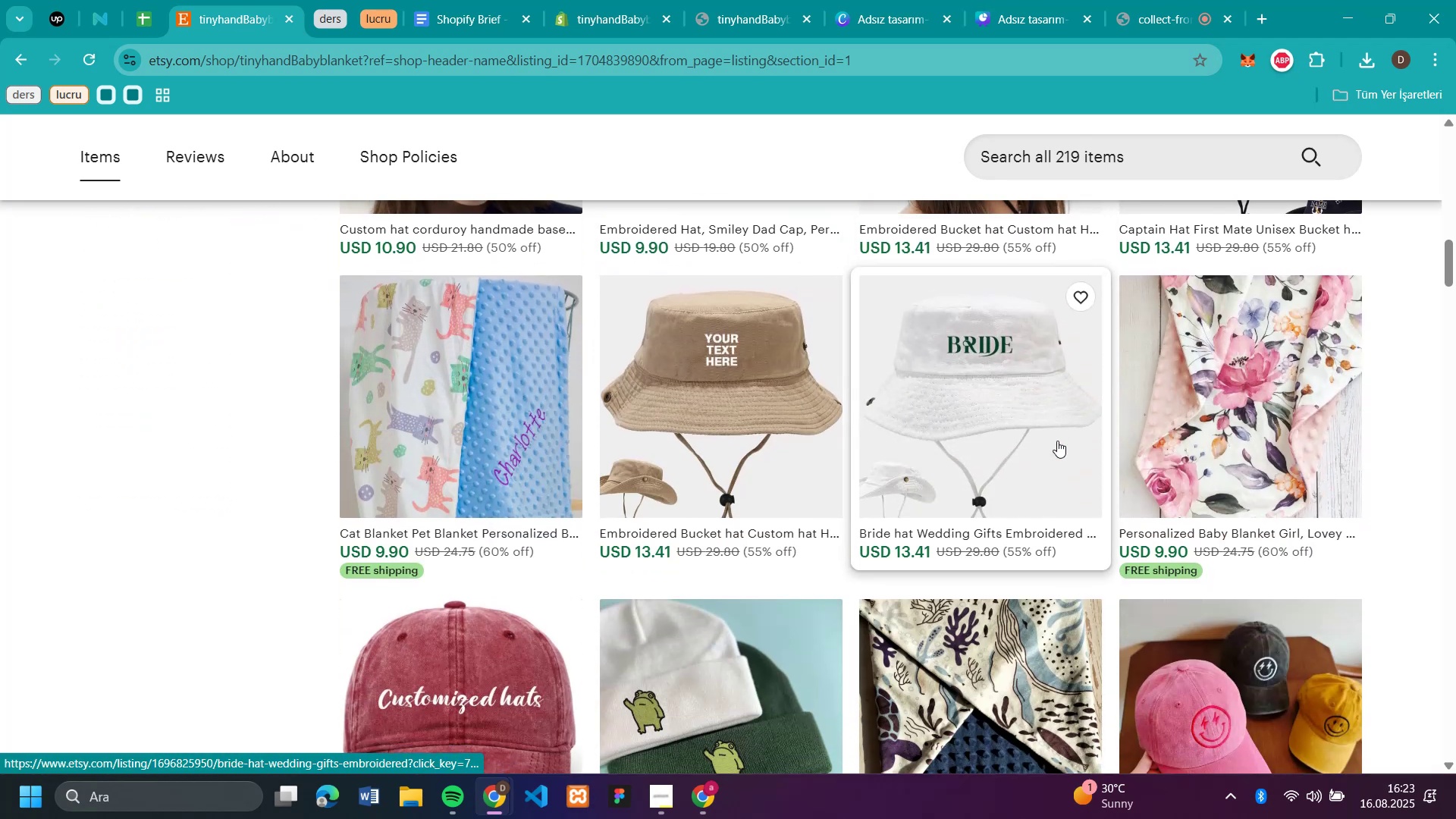 
scroll: coordinate [1057, 441], scroll_direction: up, amount: 9.0
 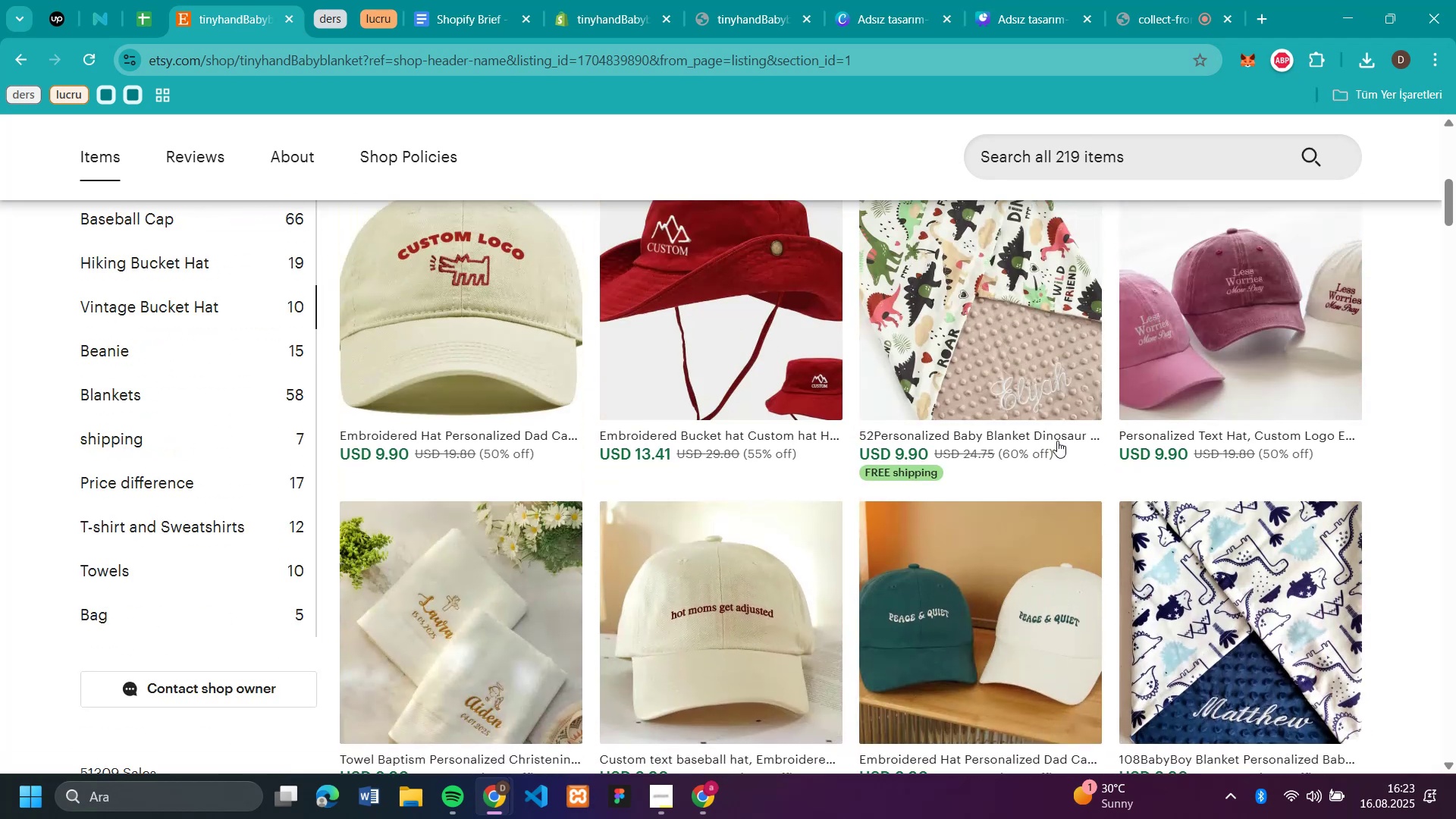 
scroll: coordinate [1057, 441], scroll_direction: down, amount: 11.0
 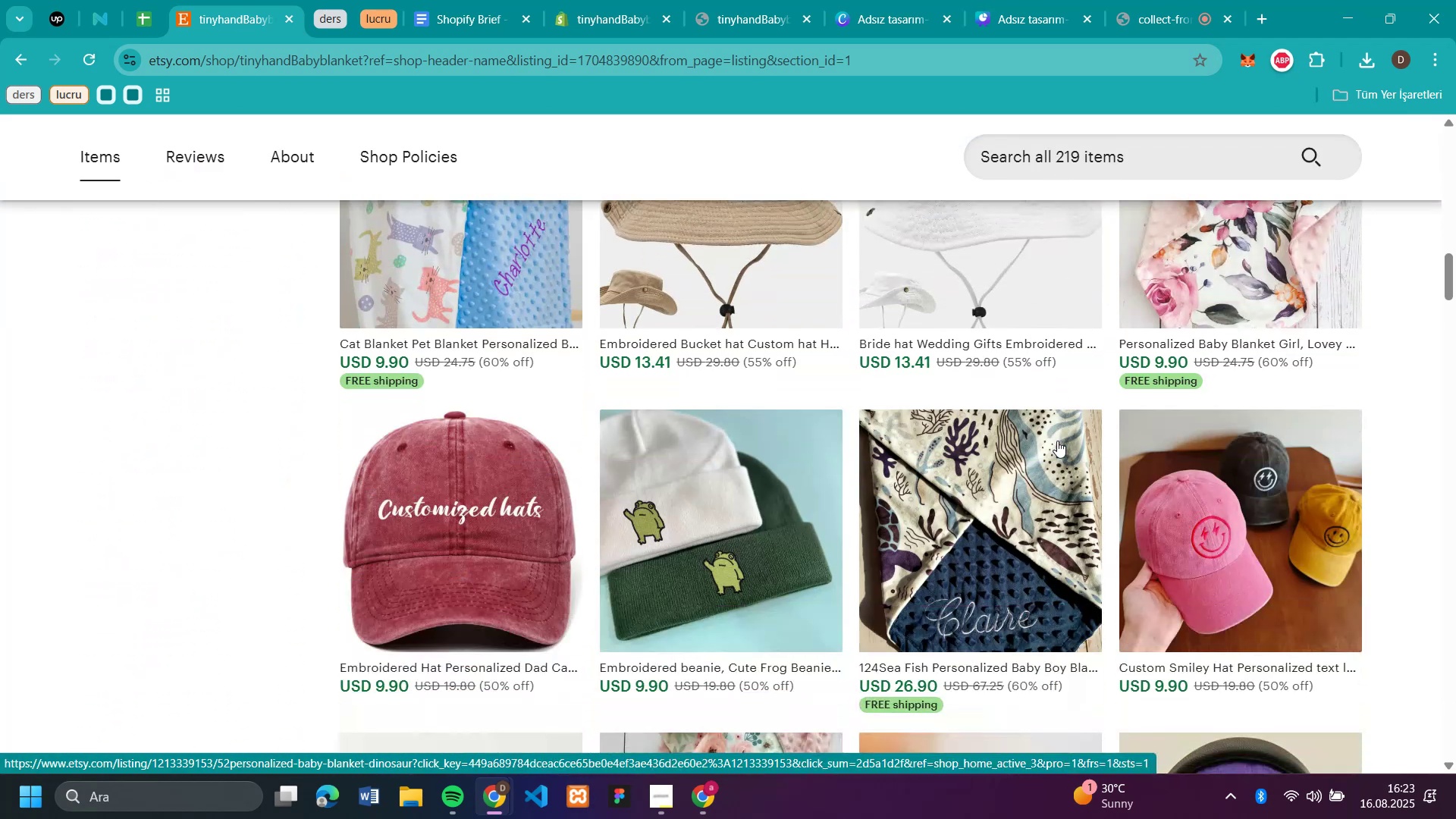 
scroll: coordinate [404, 480], scroll_direction: up, amount: 16.0
 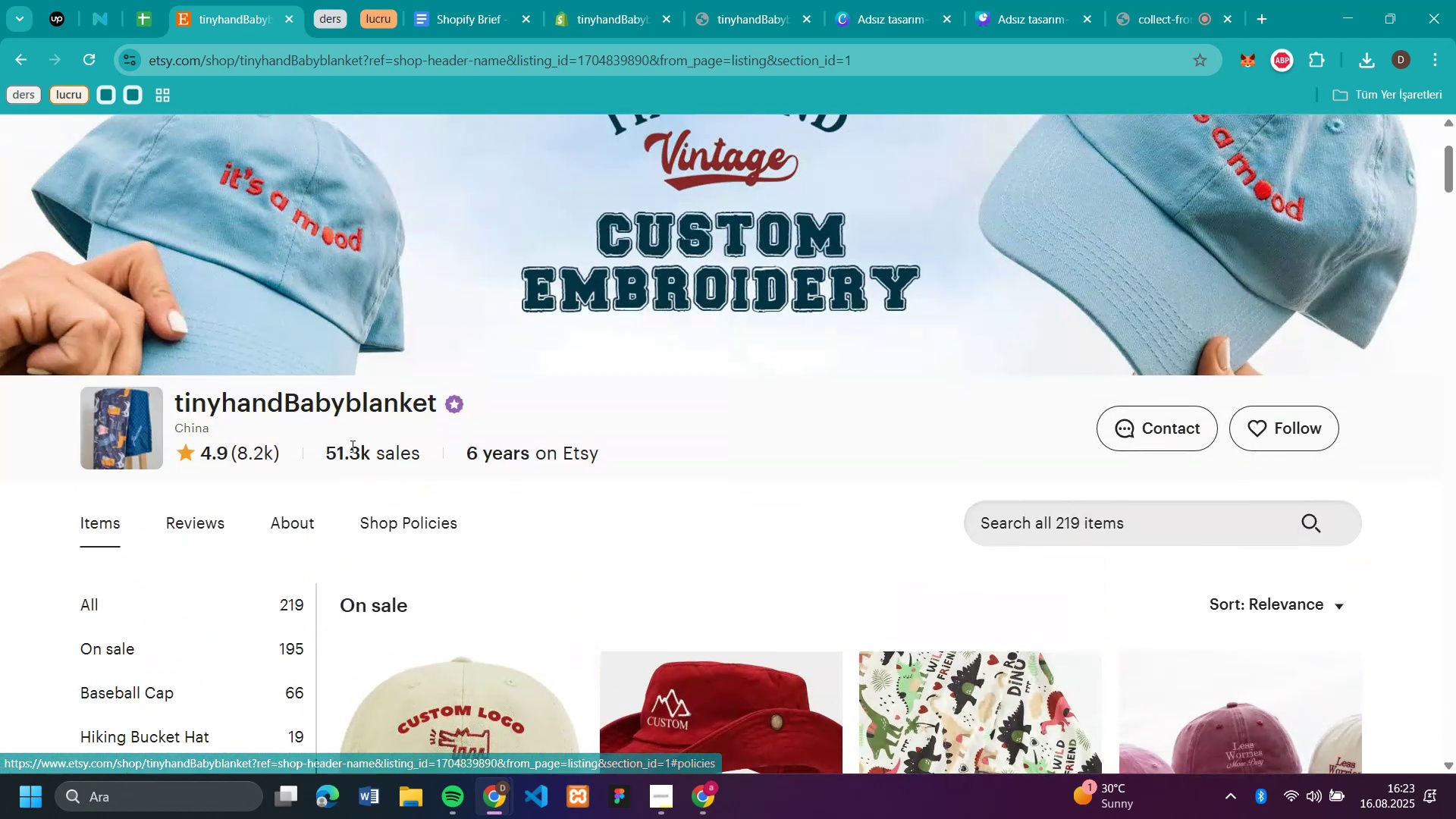 
scroll: coordinate [770, 436], scroll_direction: down, amount: 4.0
 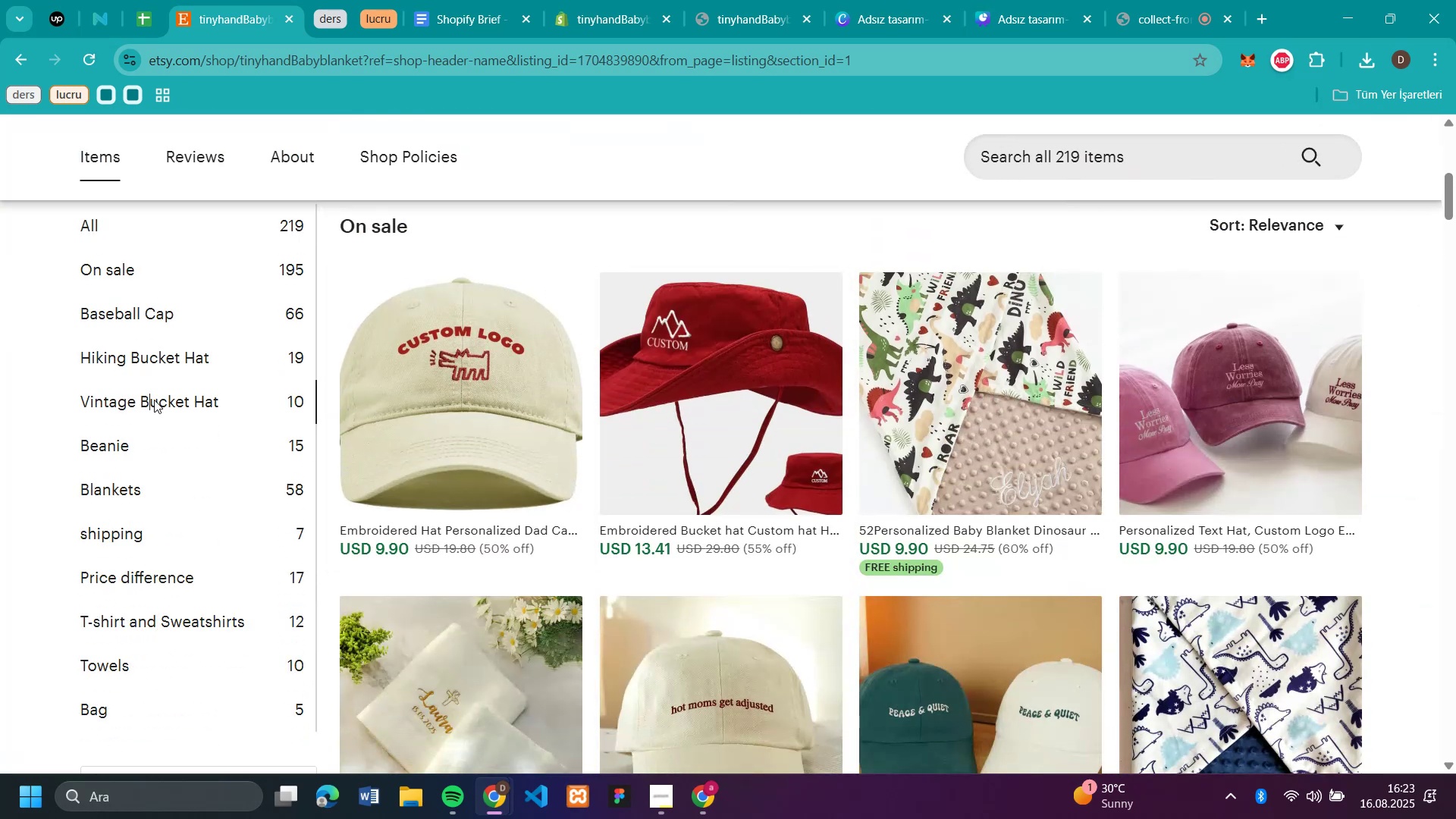 
left_click([164, 359])
 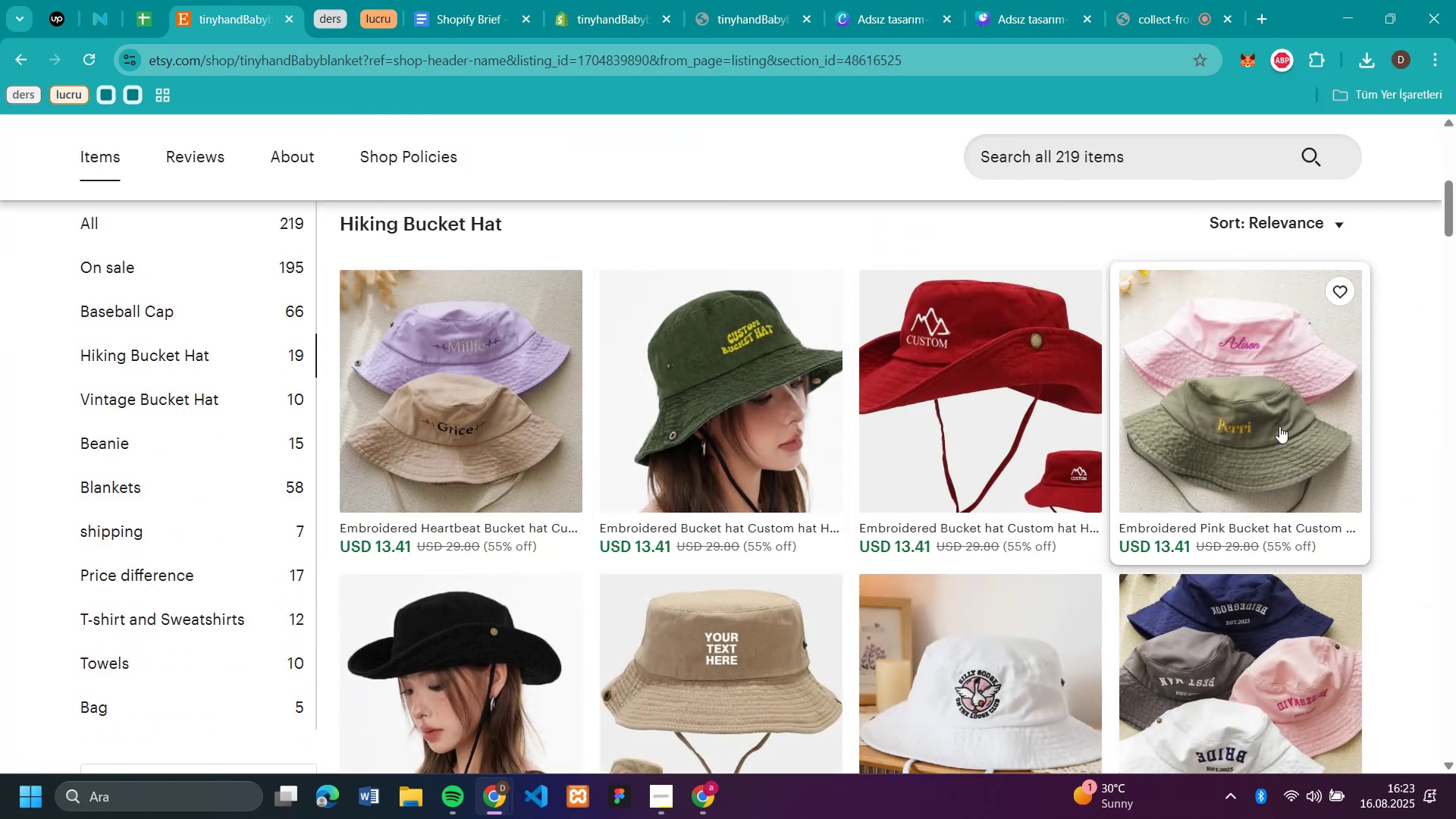 
scroll: coordinate [815, 416], scroll_direction: down, amount: 8.0
 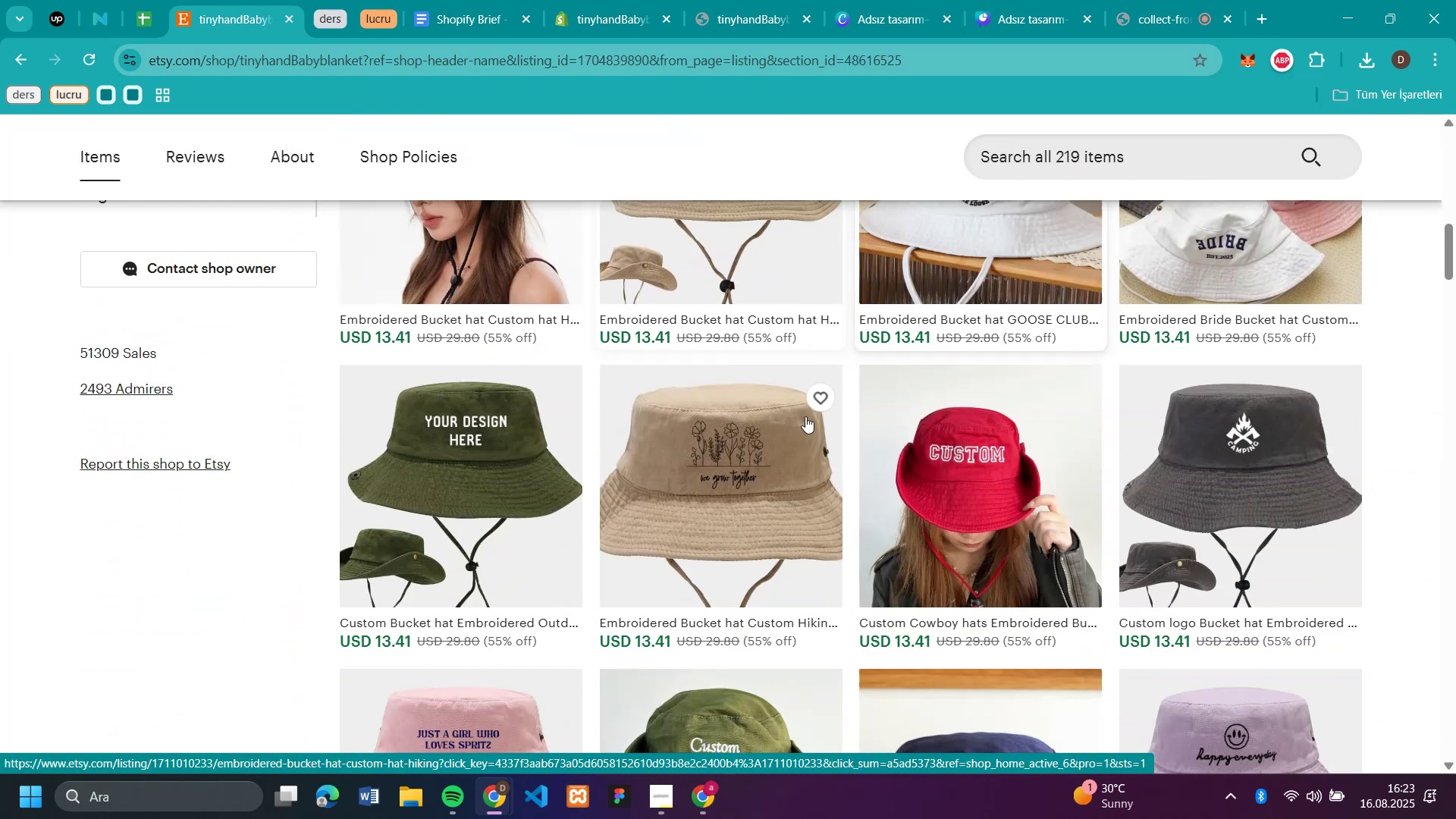 
mouse_move([758, 410])
 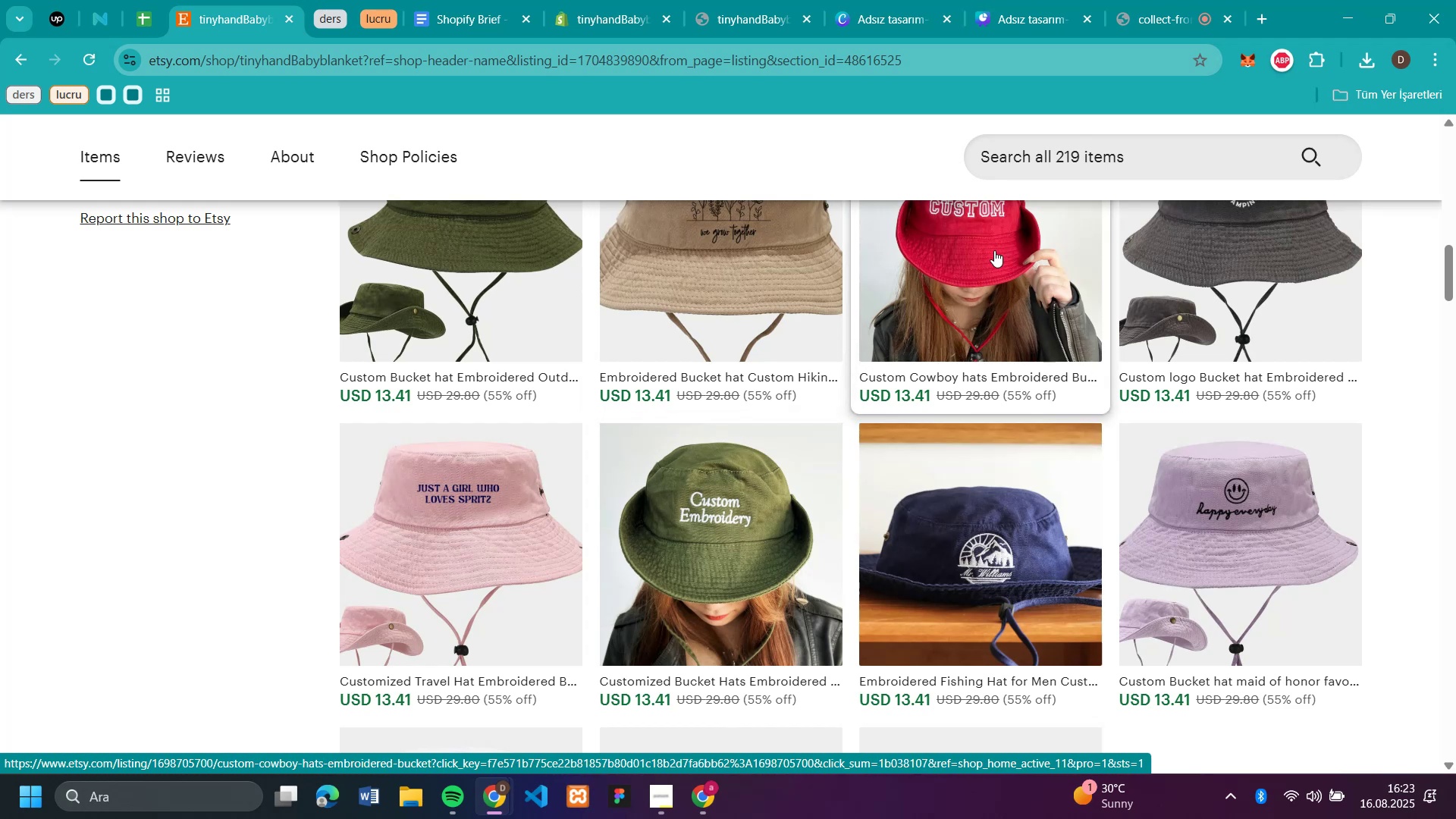 
left_click([994, 250])
 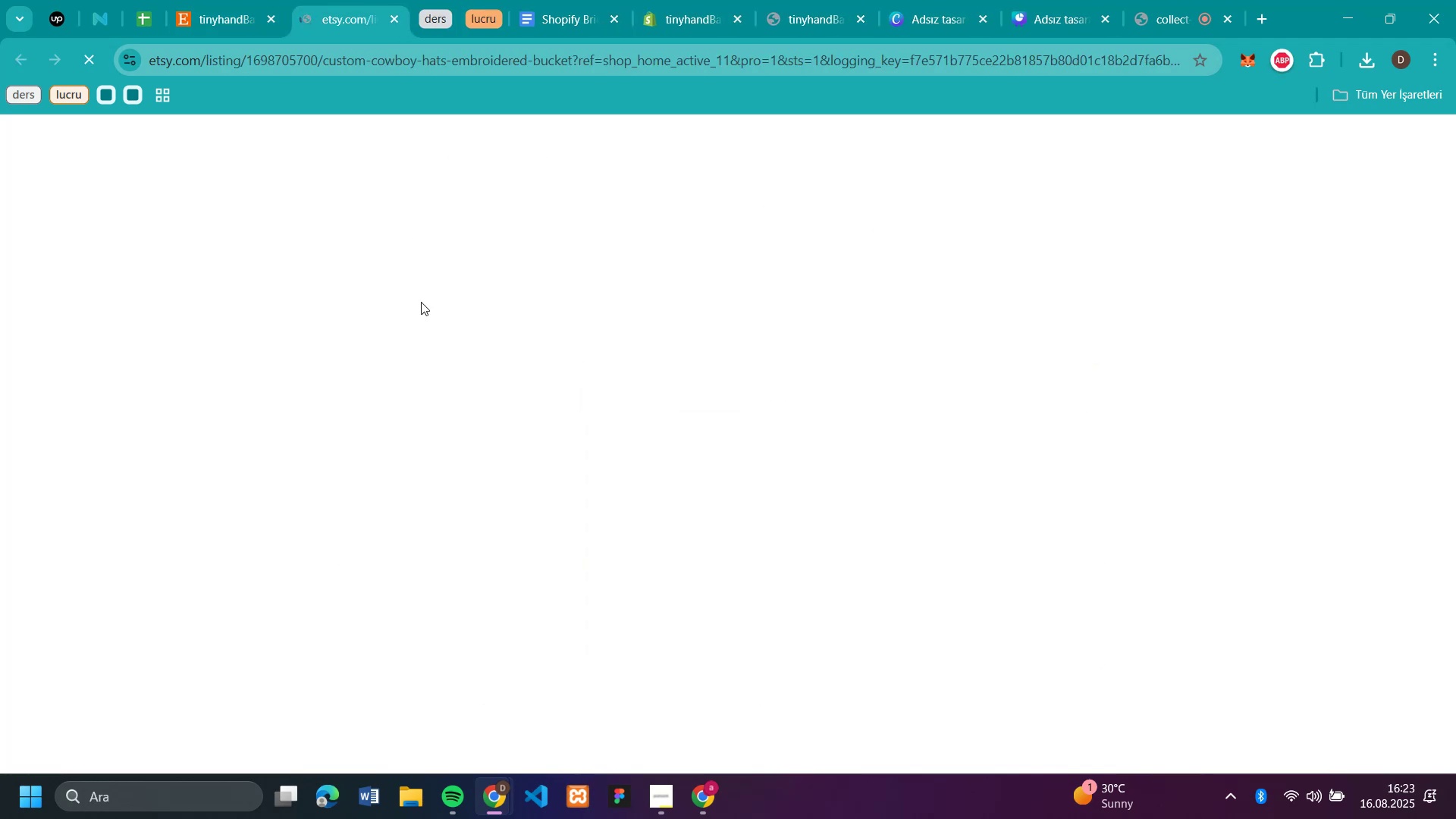 
right_click([393, 440])
 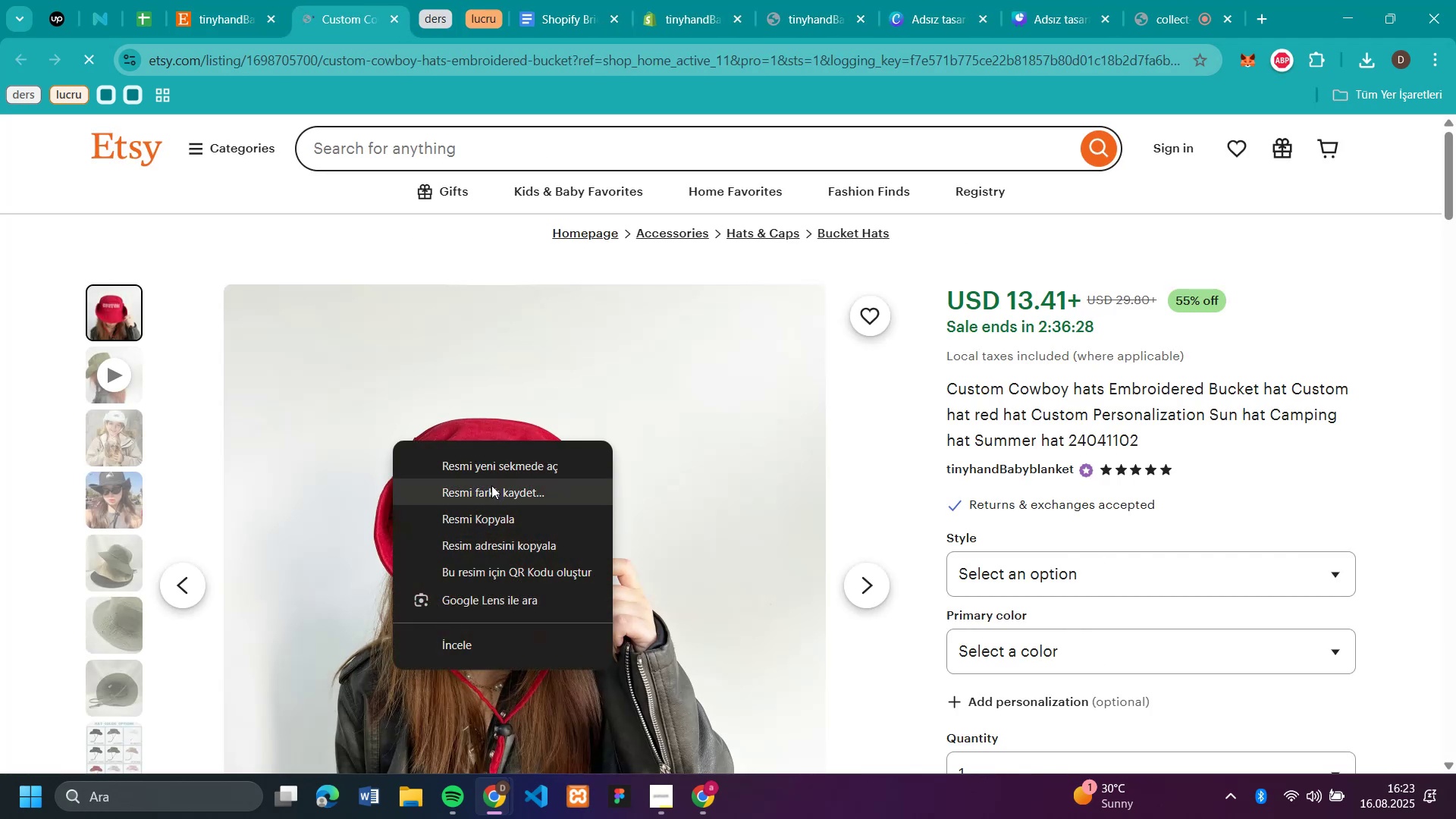 
left_click([491, 485])
 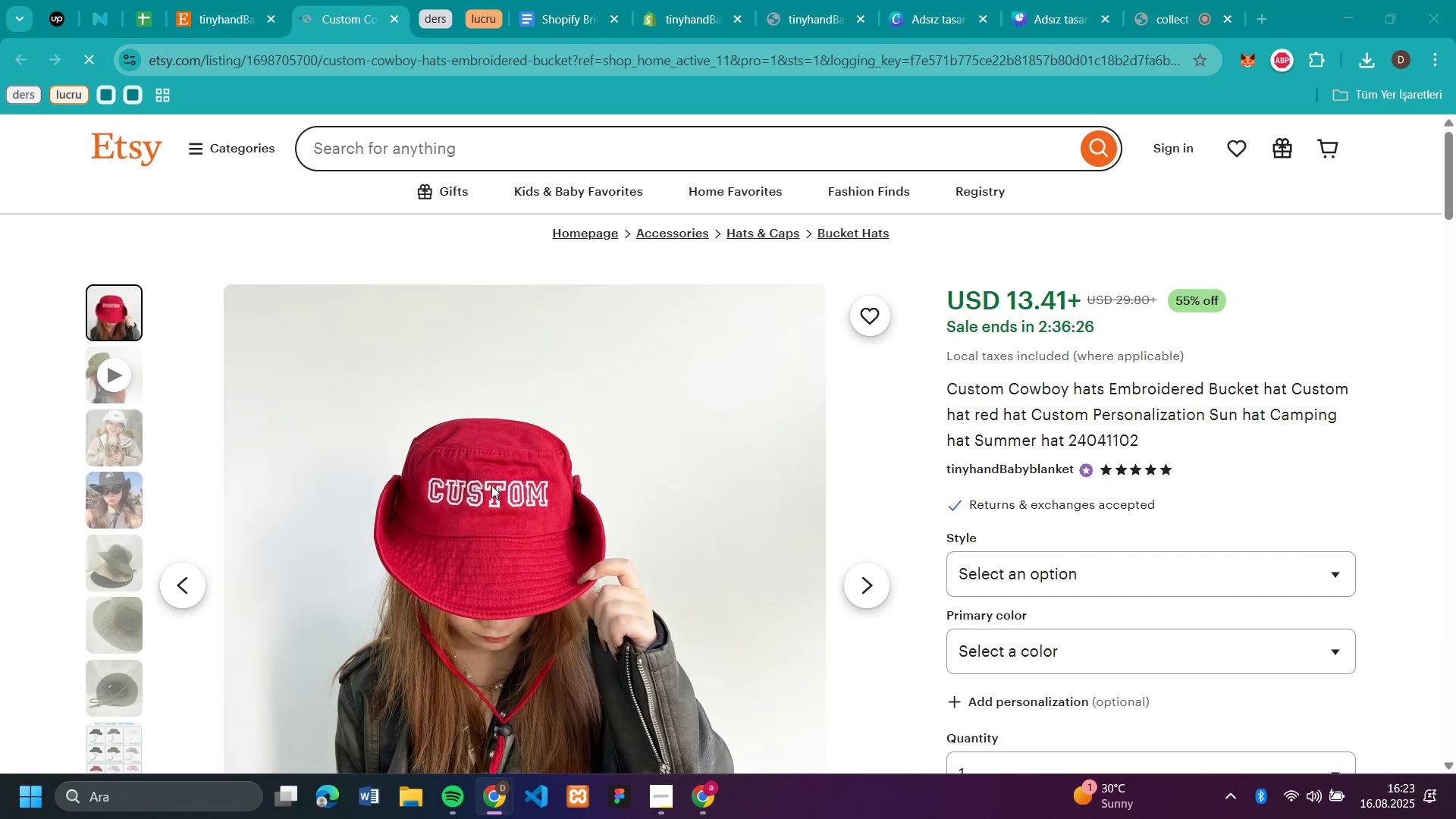 
key(Enter)
 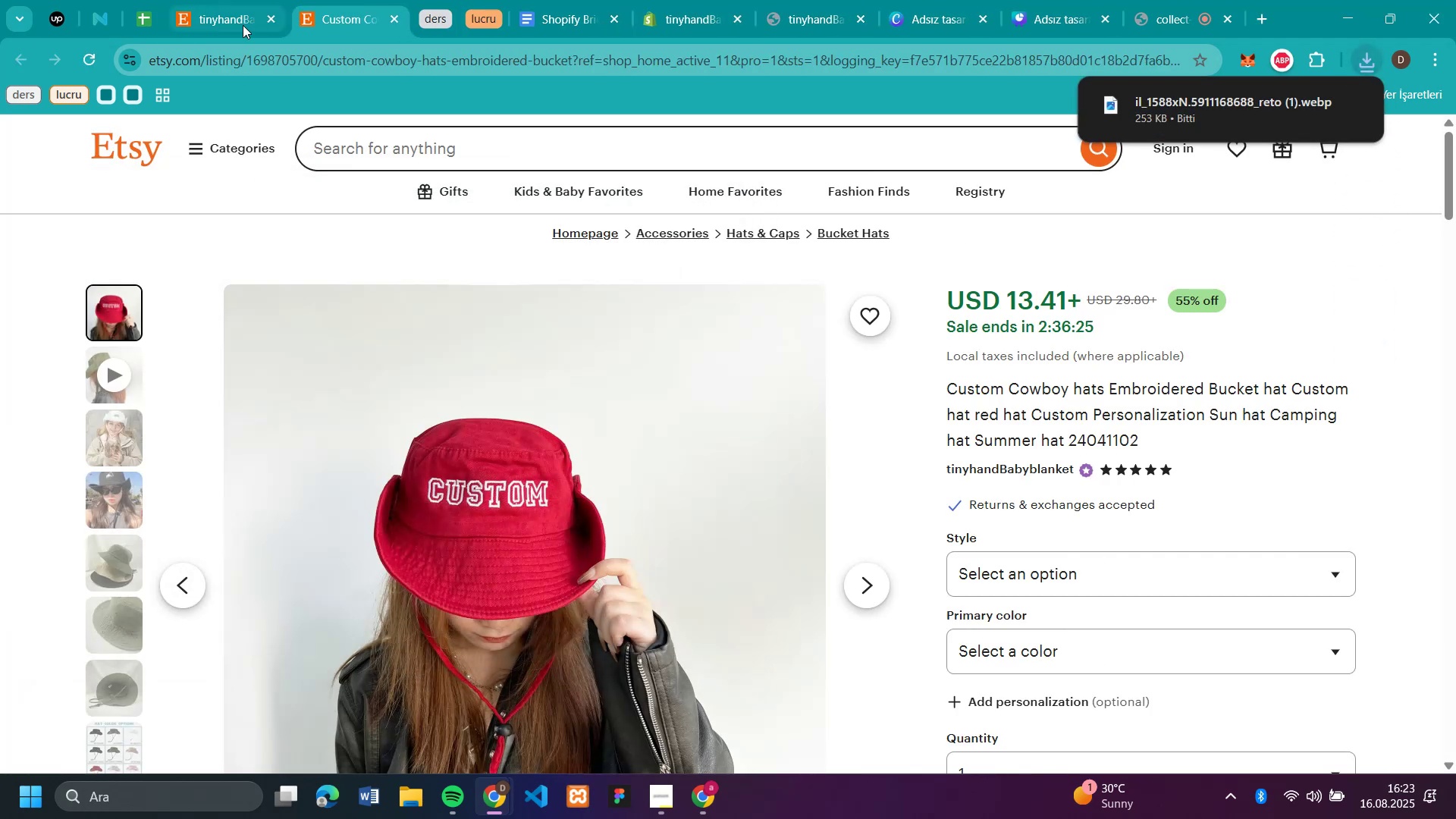 
left_click([220, 19])
 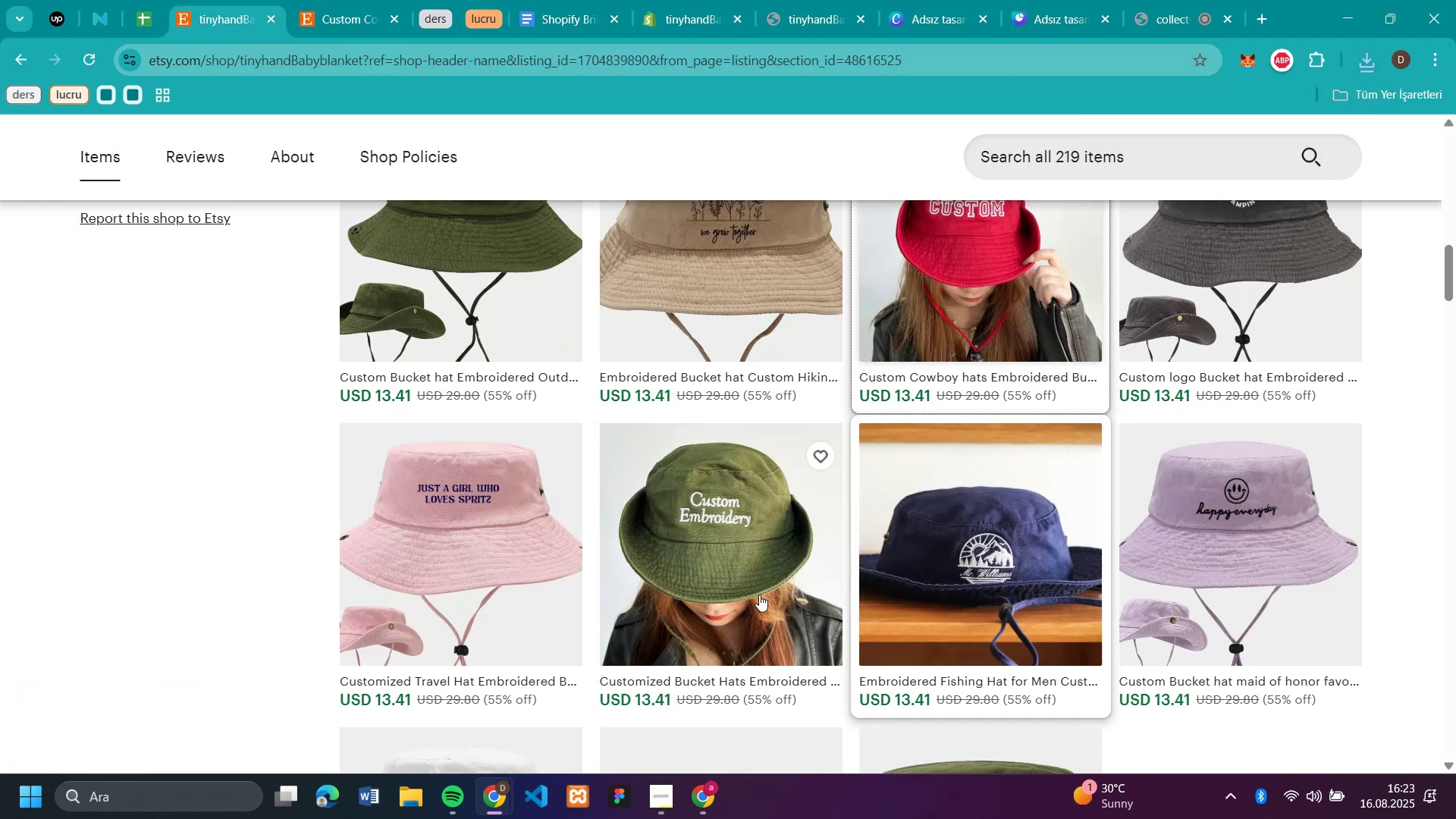 
left_click([686, 594])
 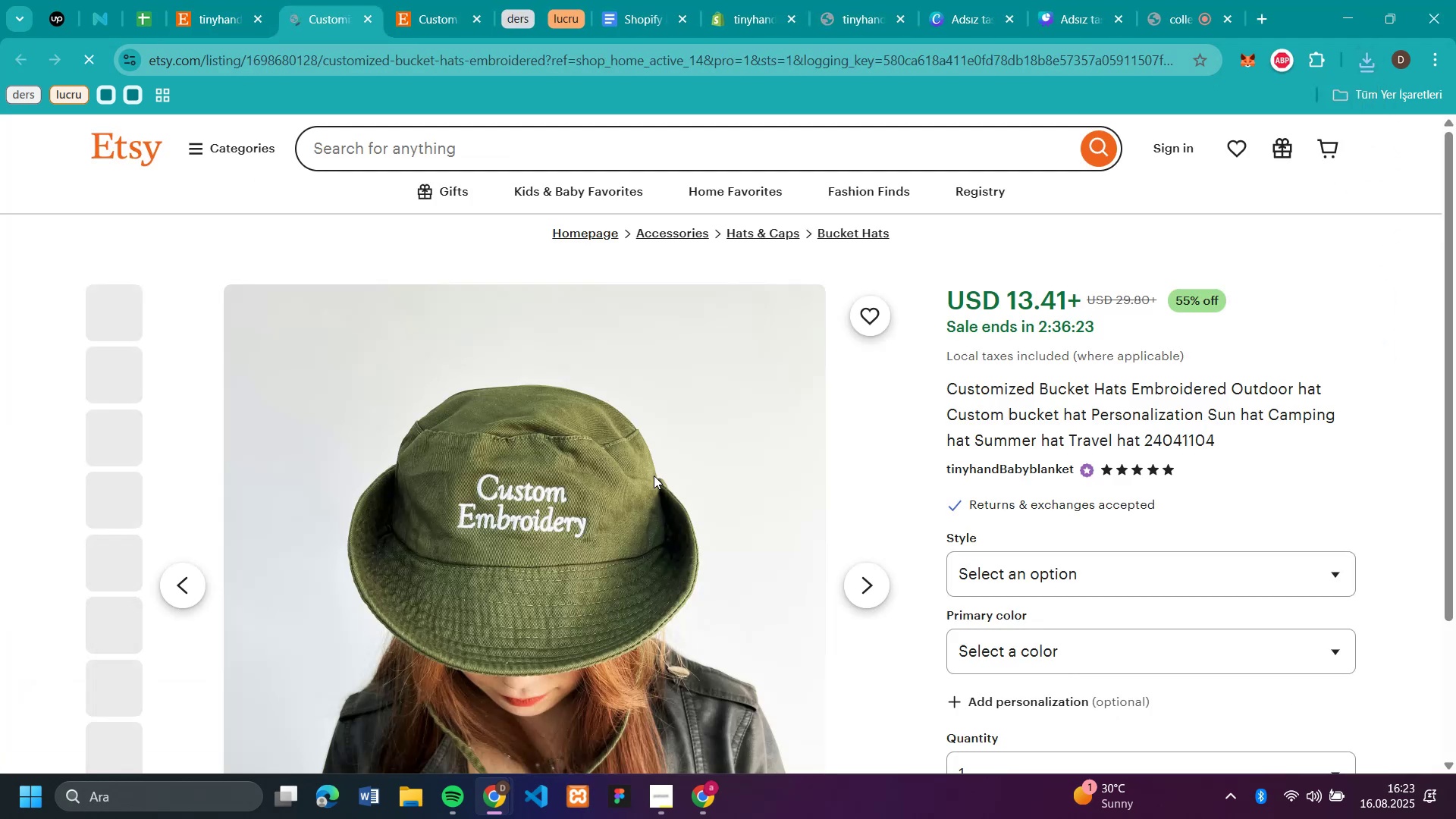 
right_click([654, 475])
 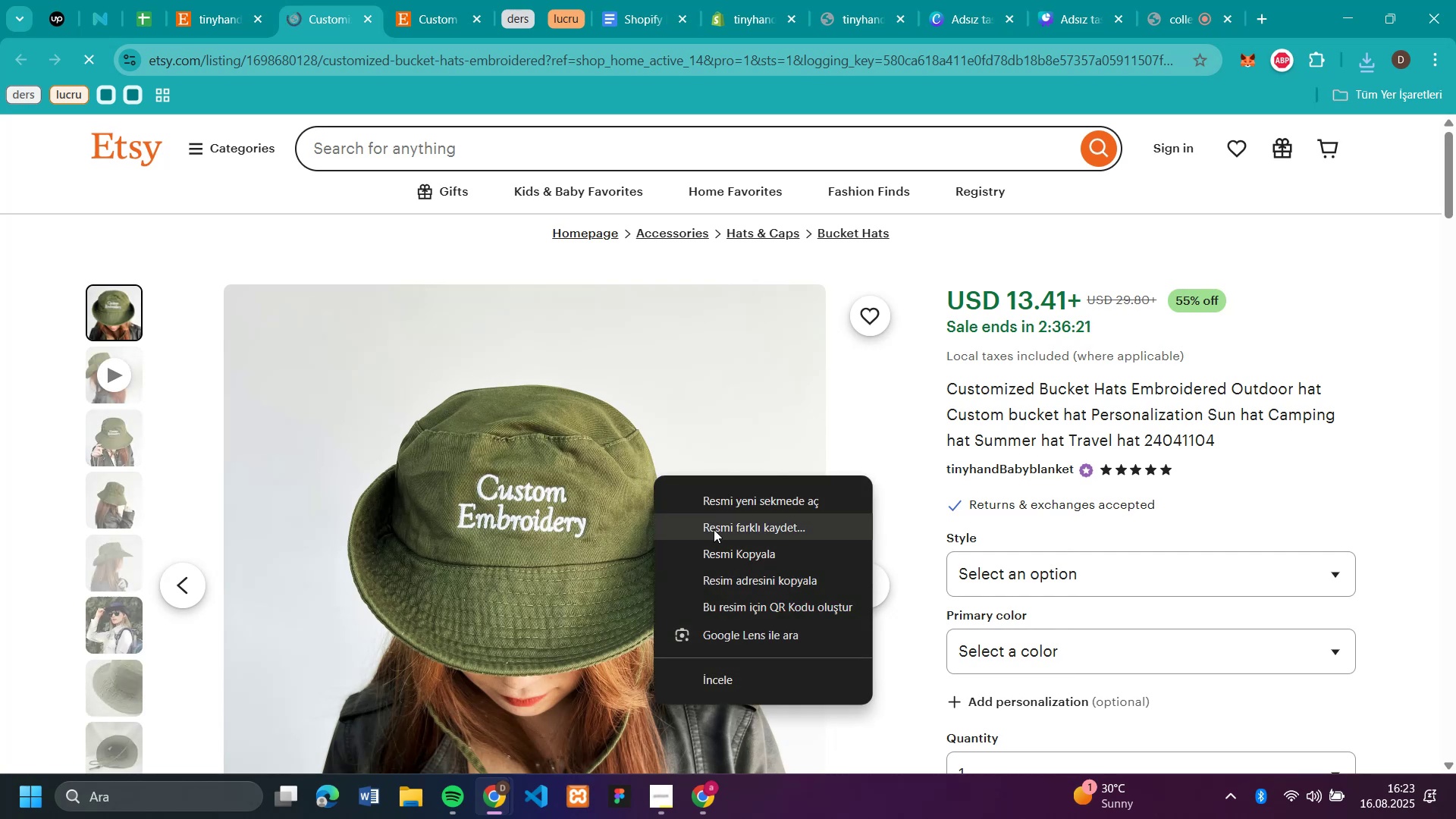 
left_click([714, 529])
 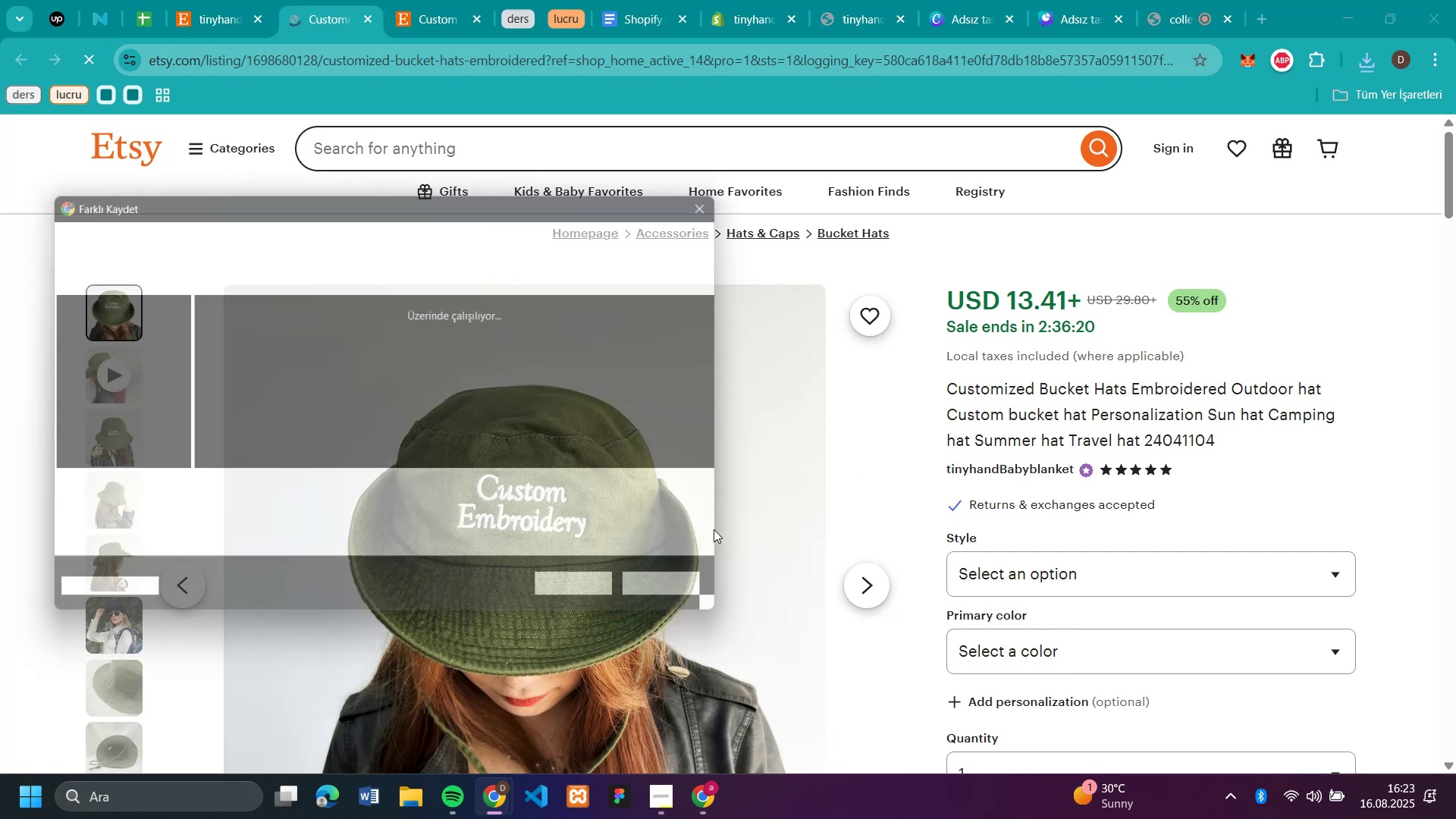 
key(Enter)
 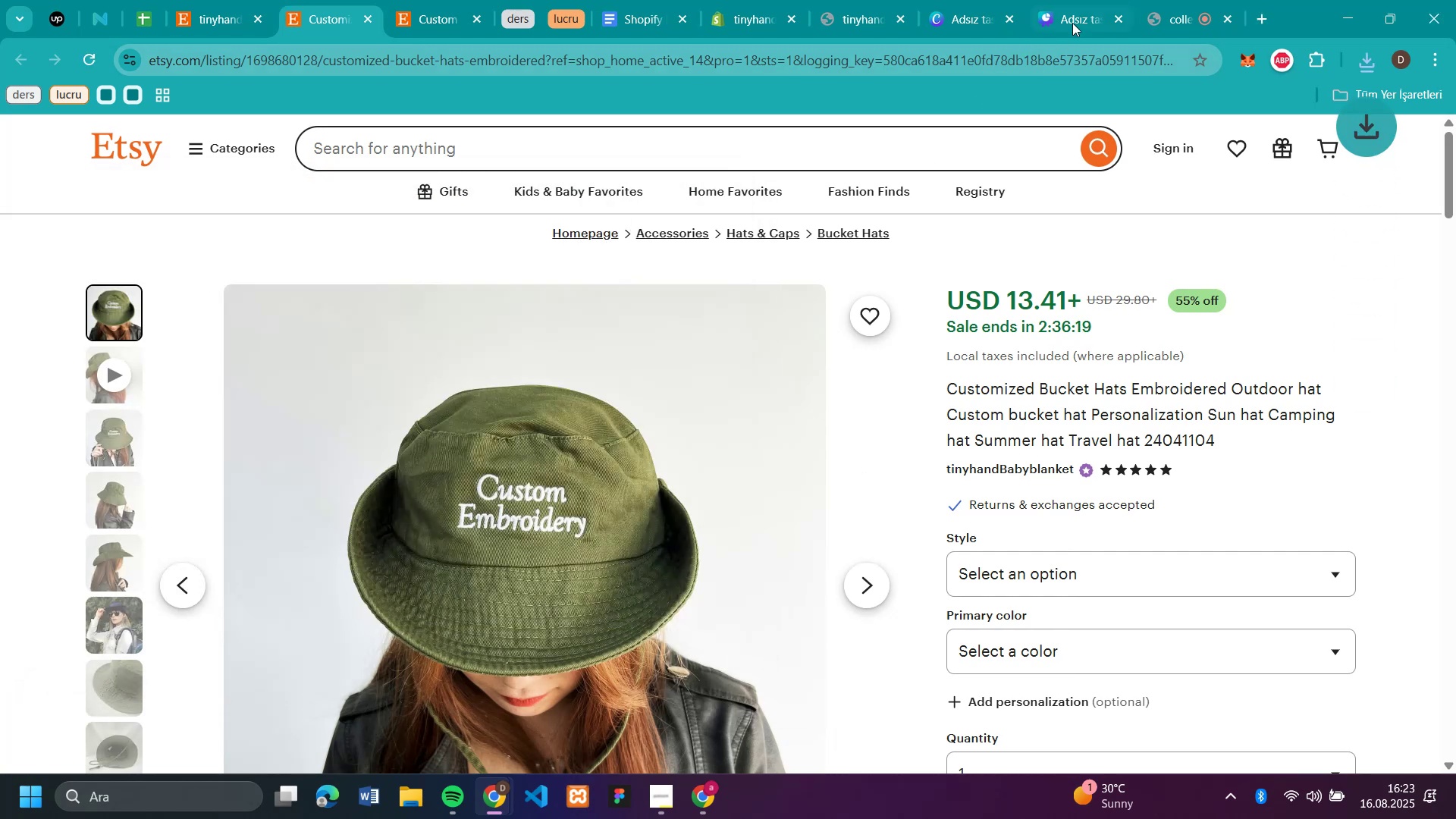 
left_click([1080, 13])
 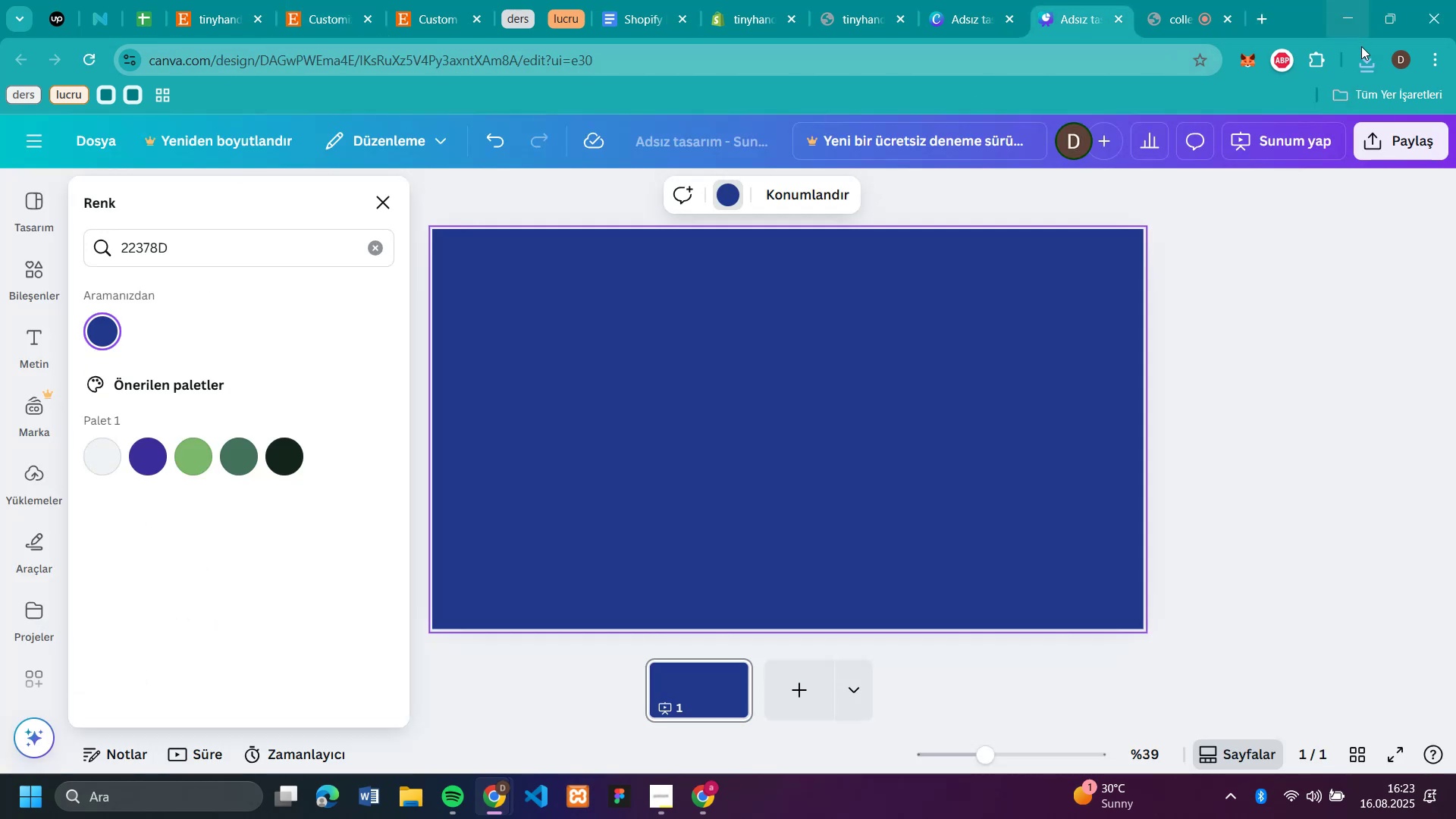 
left_click([1367, 74])
 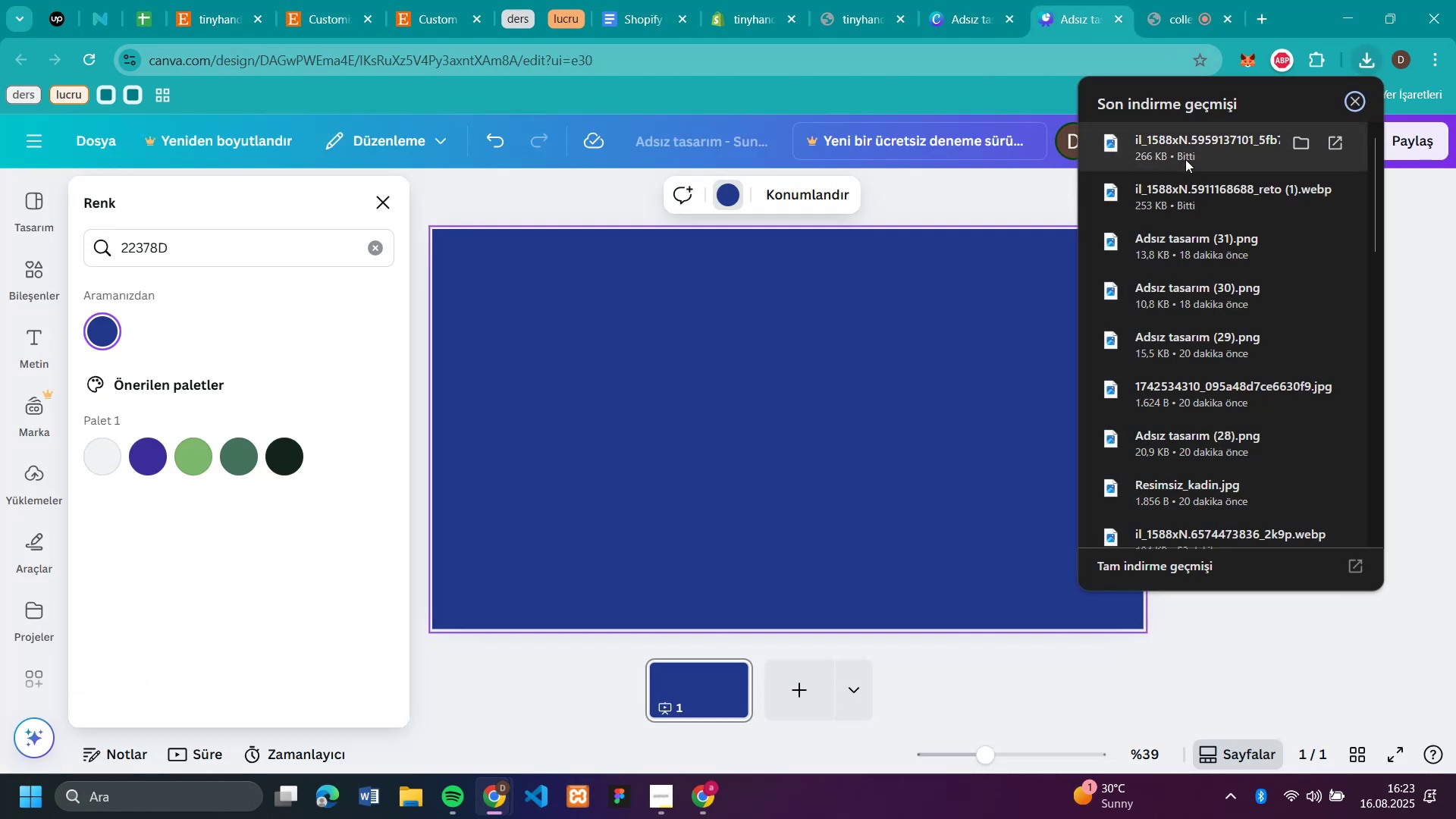 
left_click_drag(start_coordinate=[1169, 202], to_coordinate=[594, 425])
 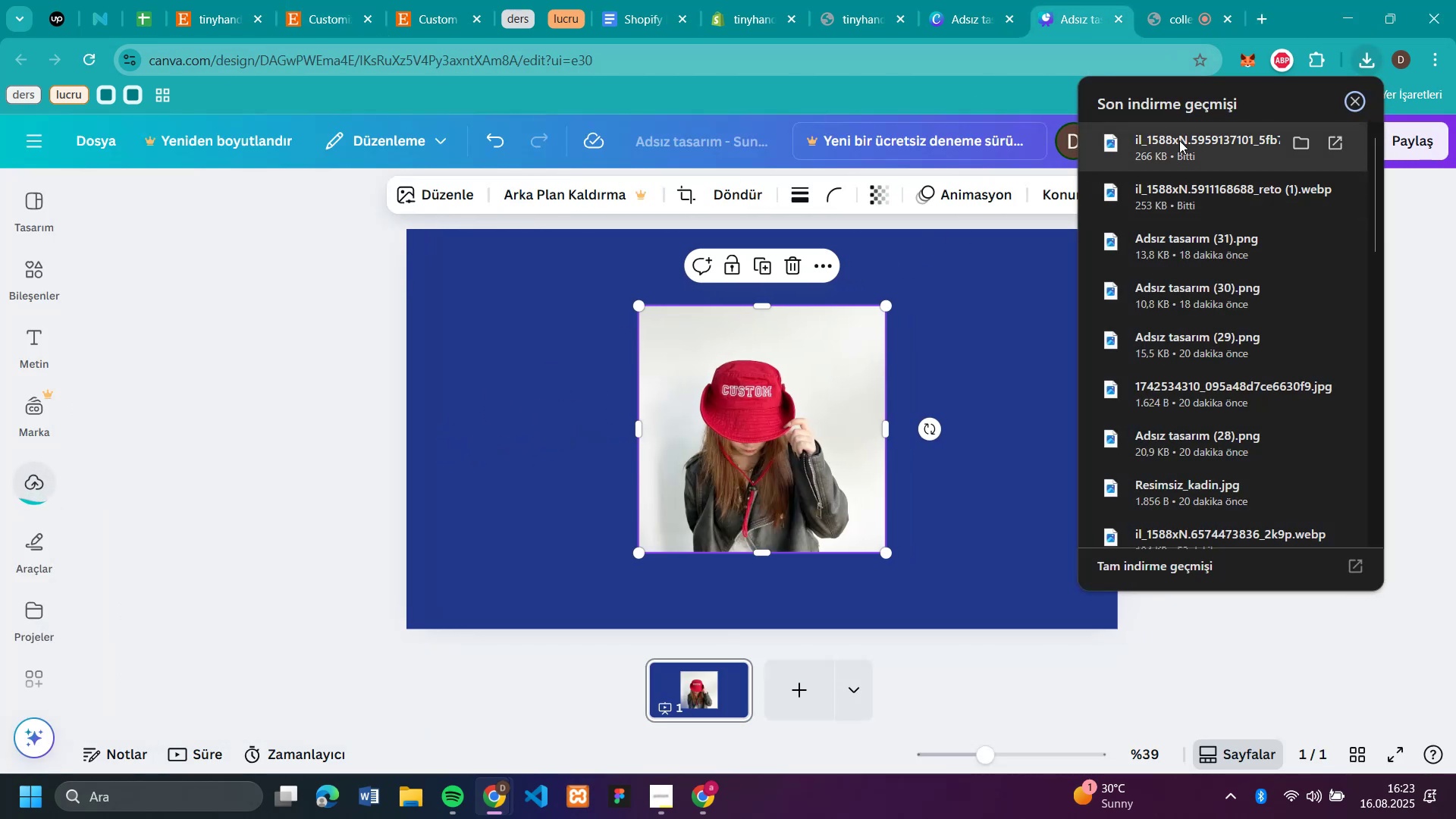 
left_click_drag(start_coordinate=[729, 458], to_coordinate=[495, 384])
 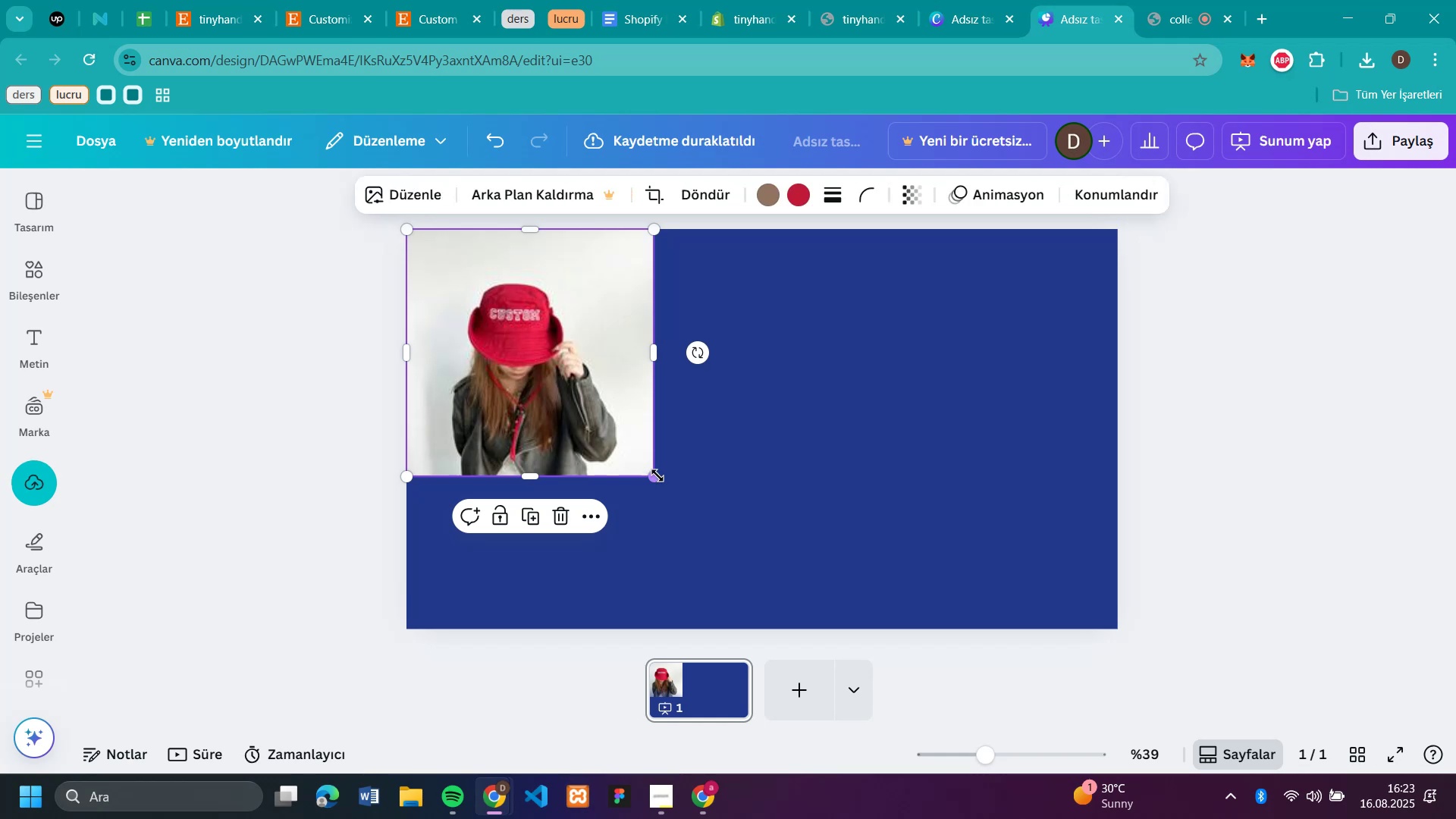 
left_click_drag(start_coordinate=[653, 480], to_coordinate=[787, 661])
 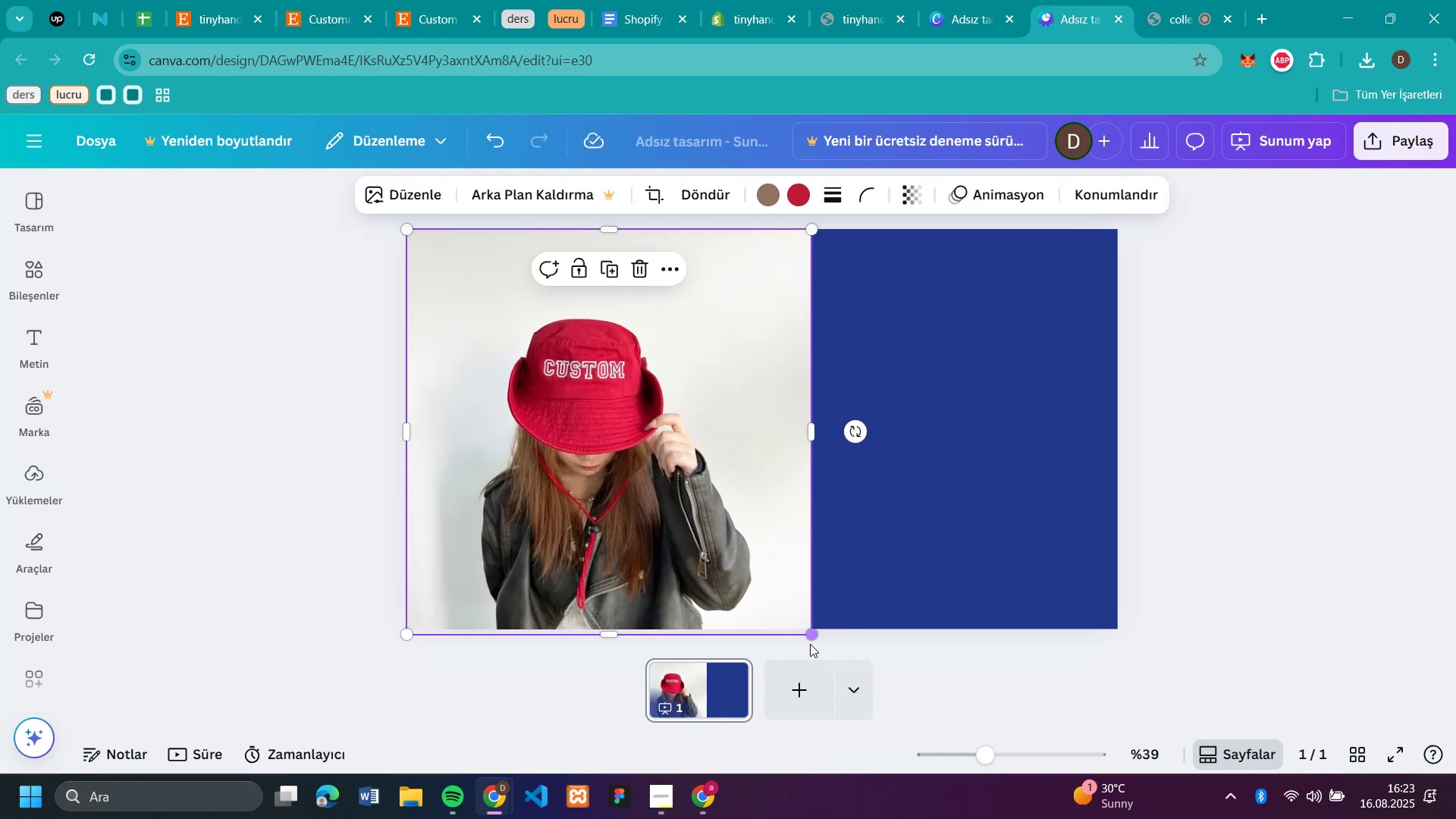 
left_click_drag(start_coordinate=[813, 637], to_coordinate=[806, 632])
 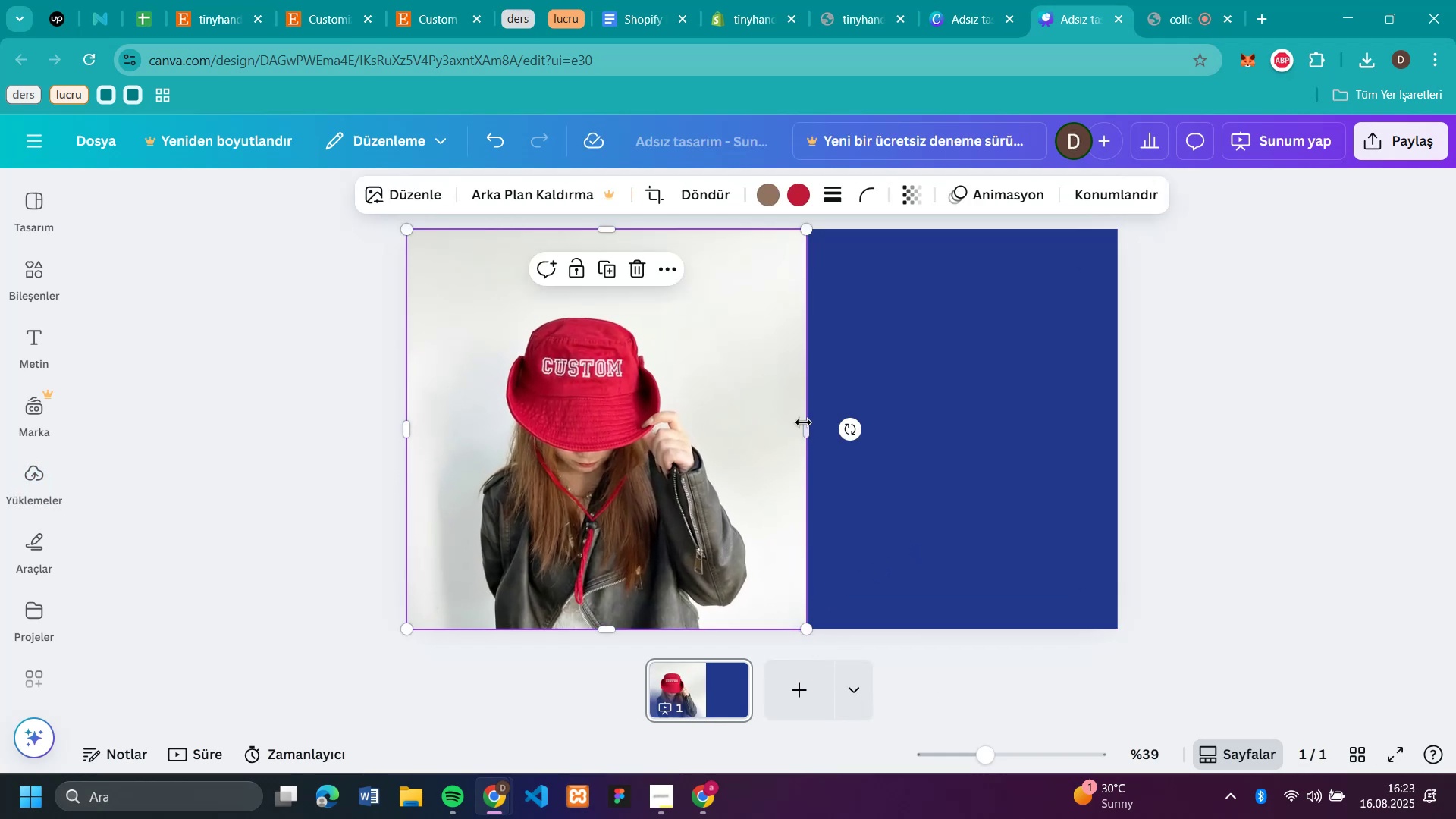 
left_click_drag(start_coordinate=[803, 422], to_coordinate=[765, 422])
 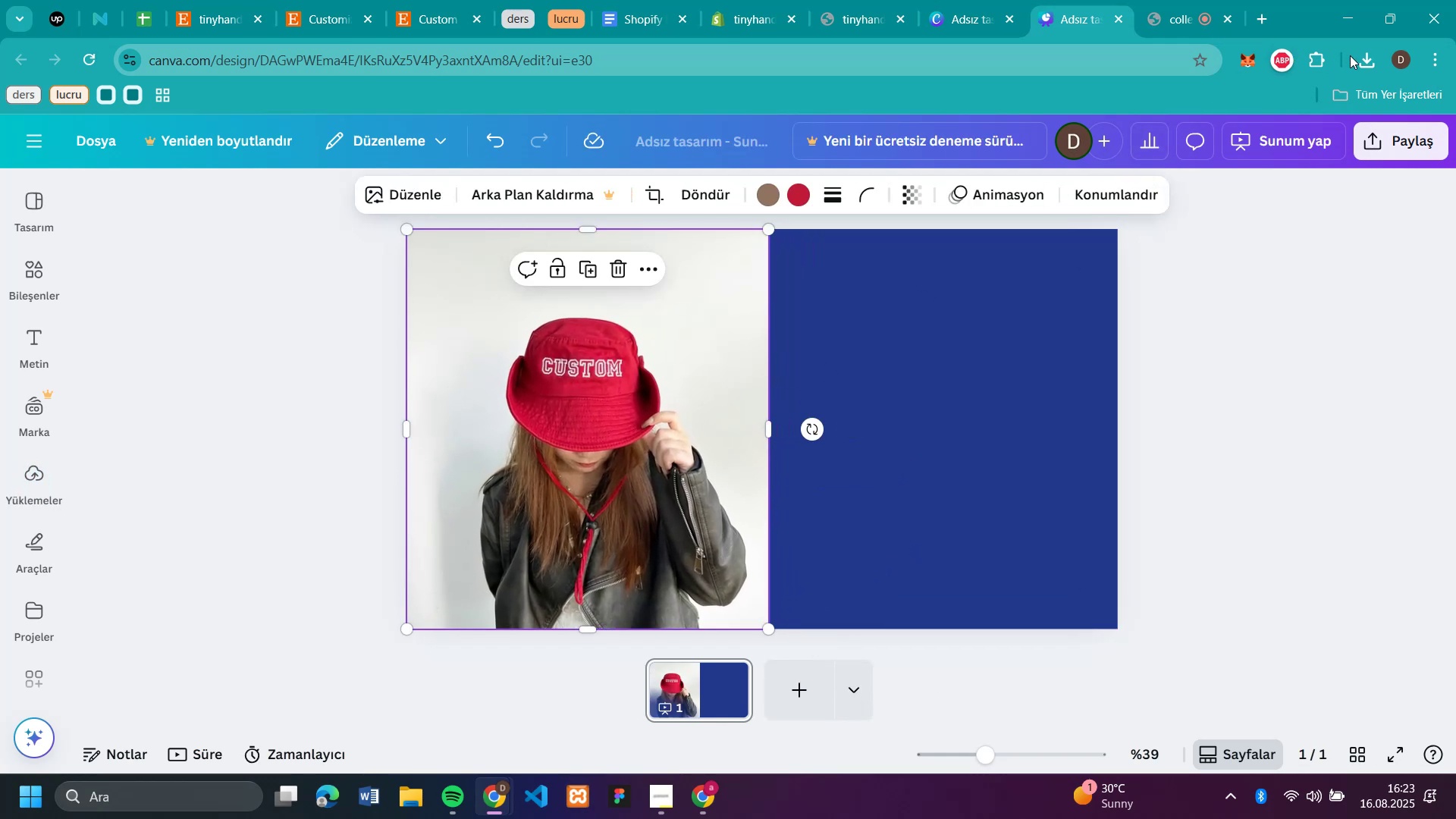 
left_click([1363, 58])
 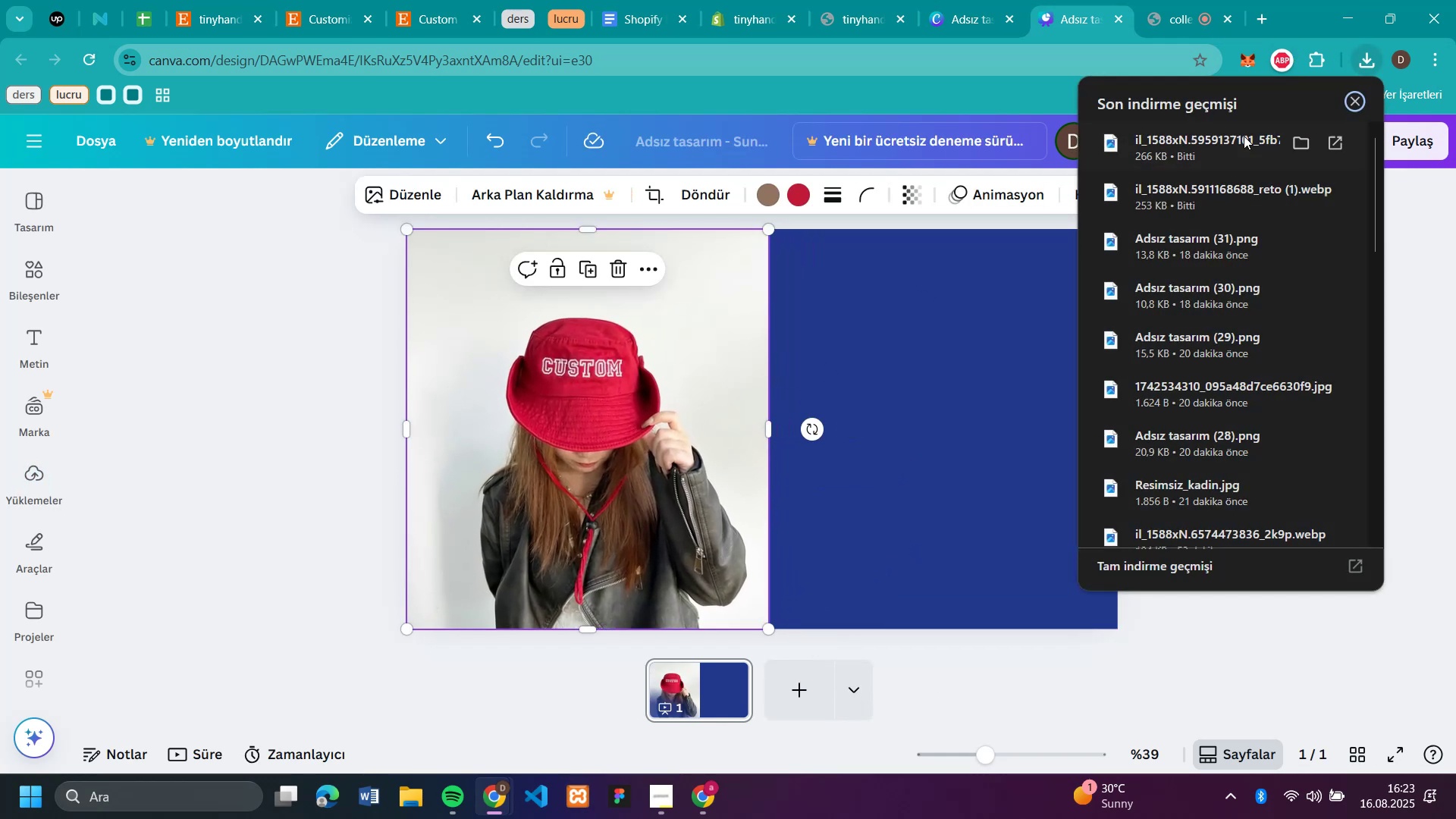 
left_click_drag(start_coordinate=[1205, 141], to_coordinate=[870, 356])
 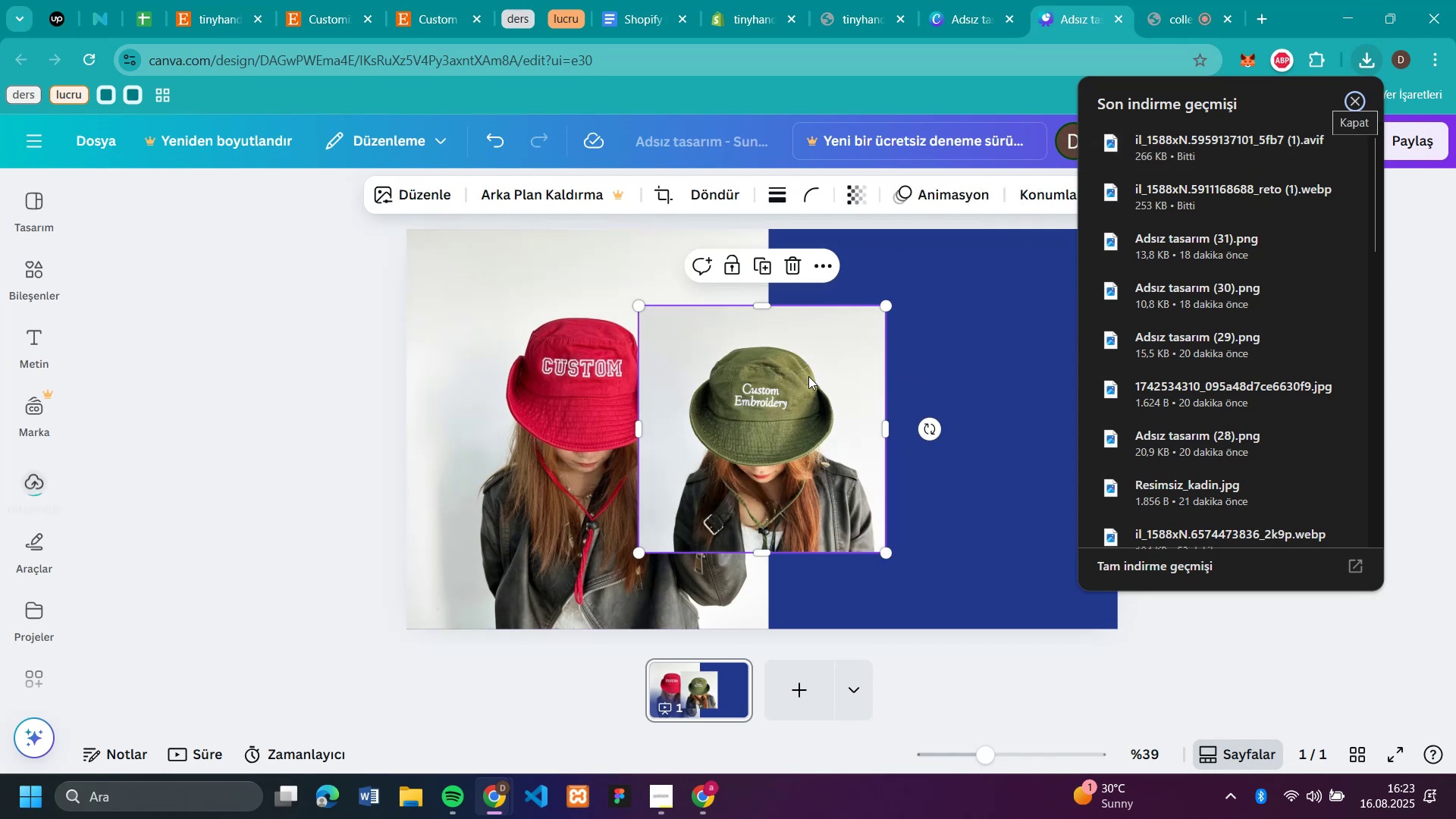 
left_click_drag(start_coordinate=[735, 391], to_coordinate=[965, 319])
 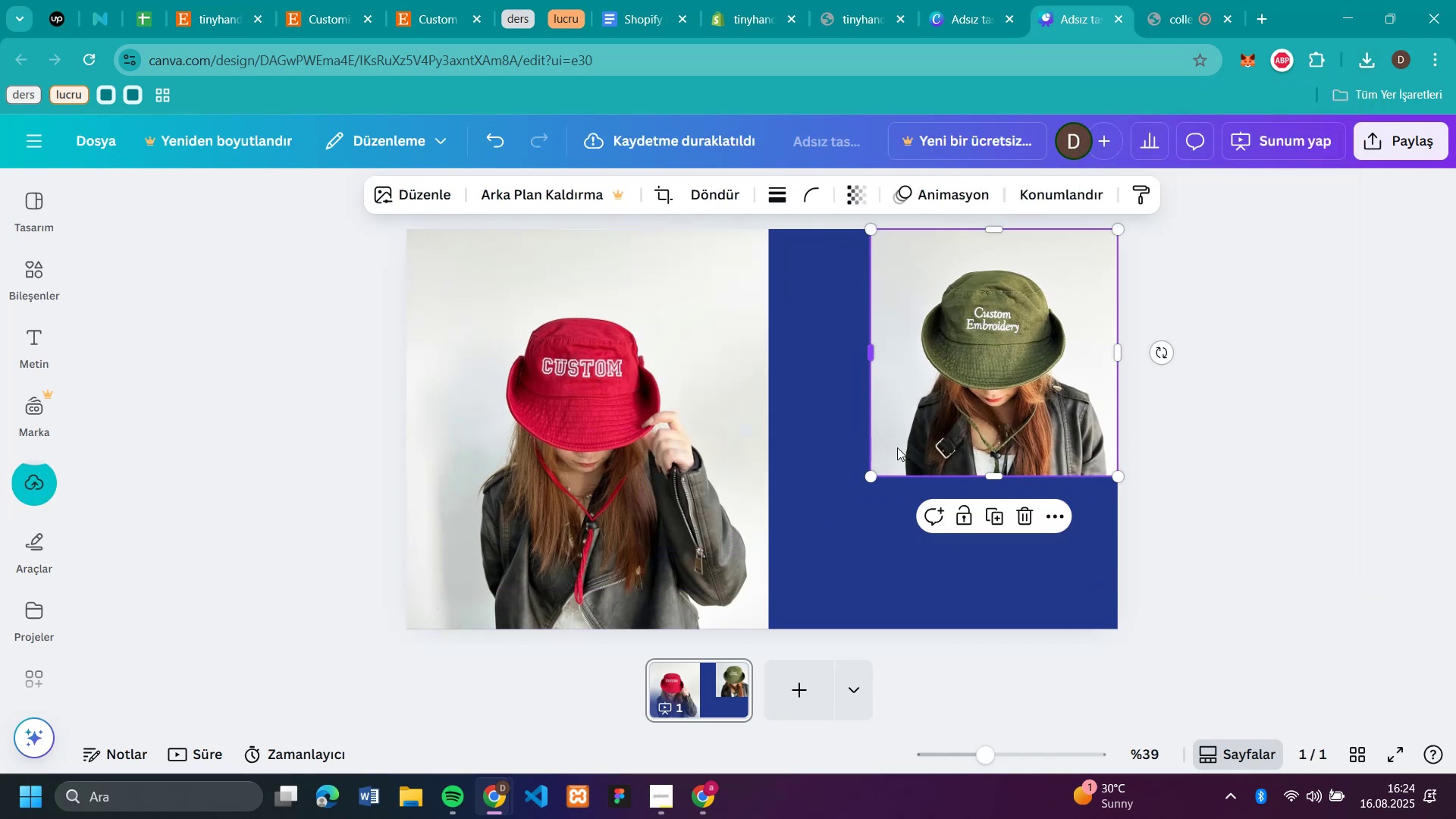 
left_click_drag(start_coordinate=[989, 378], to_coordinate=[984, 375])
 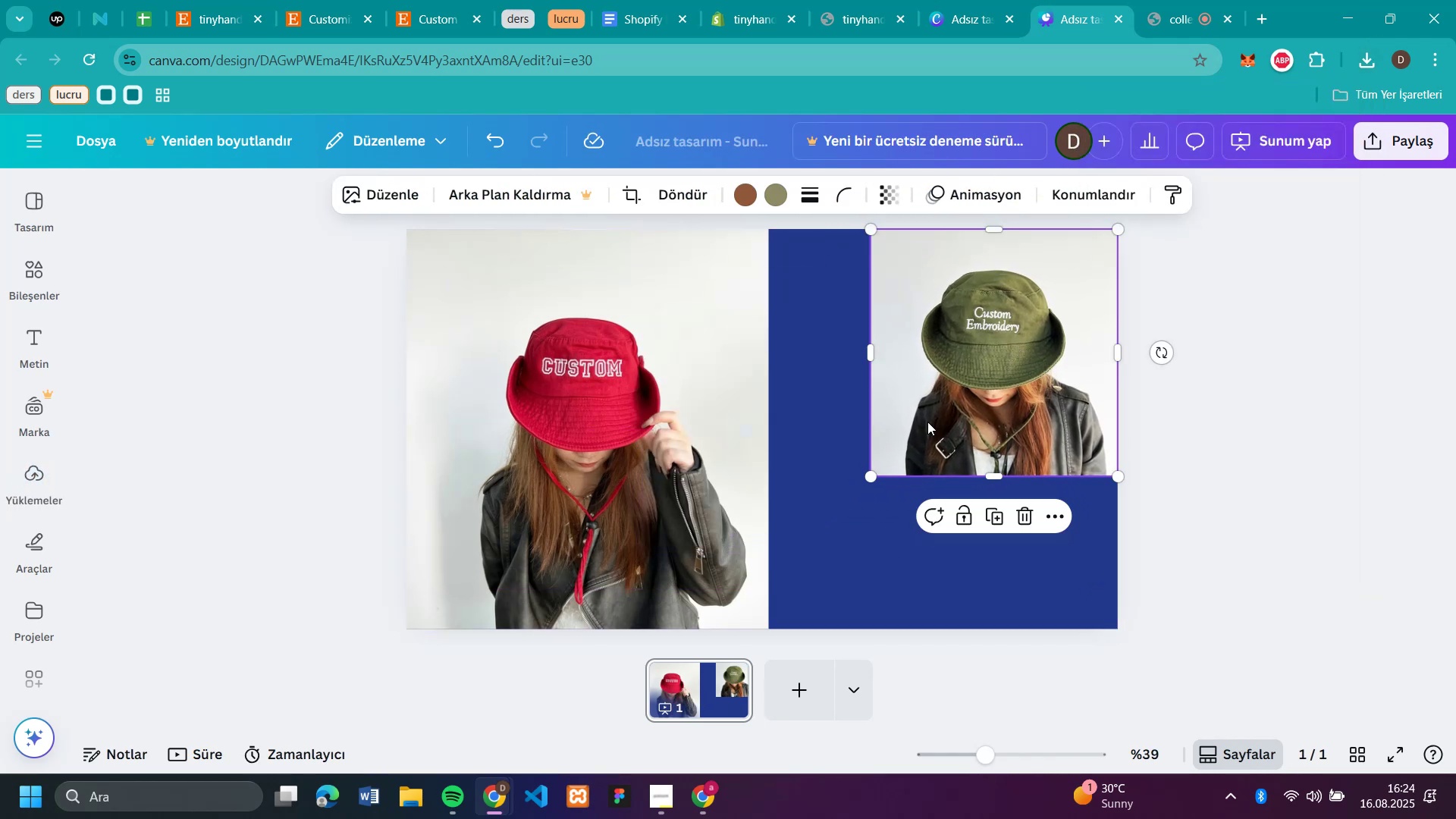 
left_click_drag(start_coordinate=[874, 473], to_coordinate=[806, 606])
 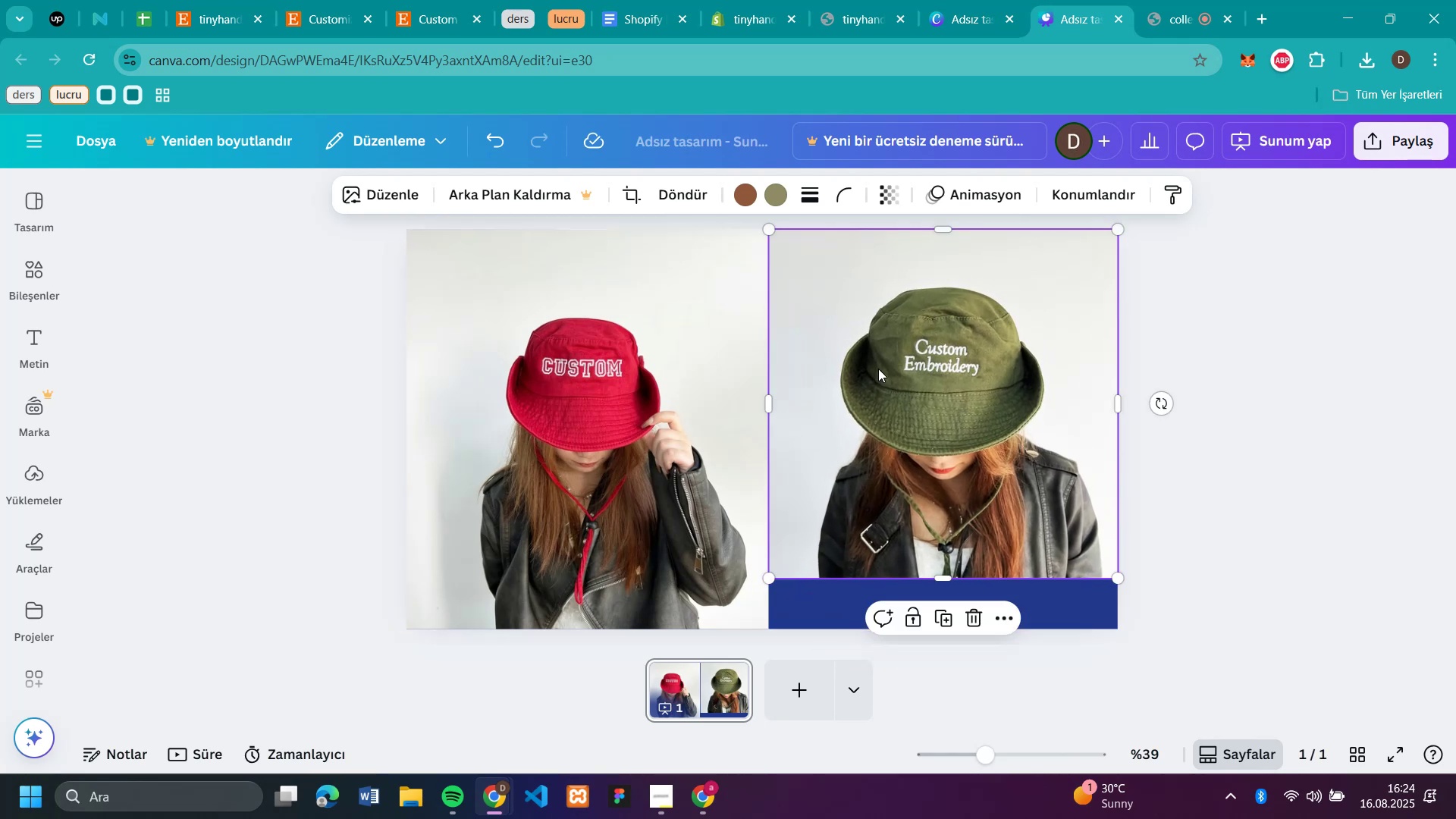 
left_click([878, 369])
 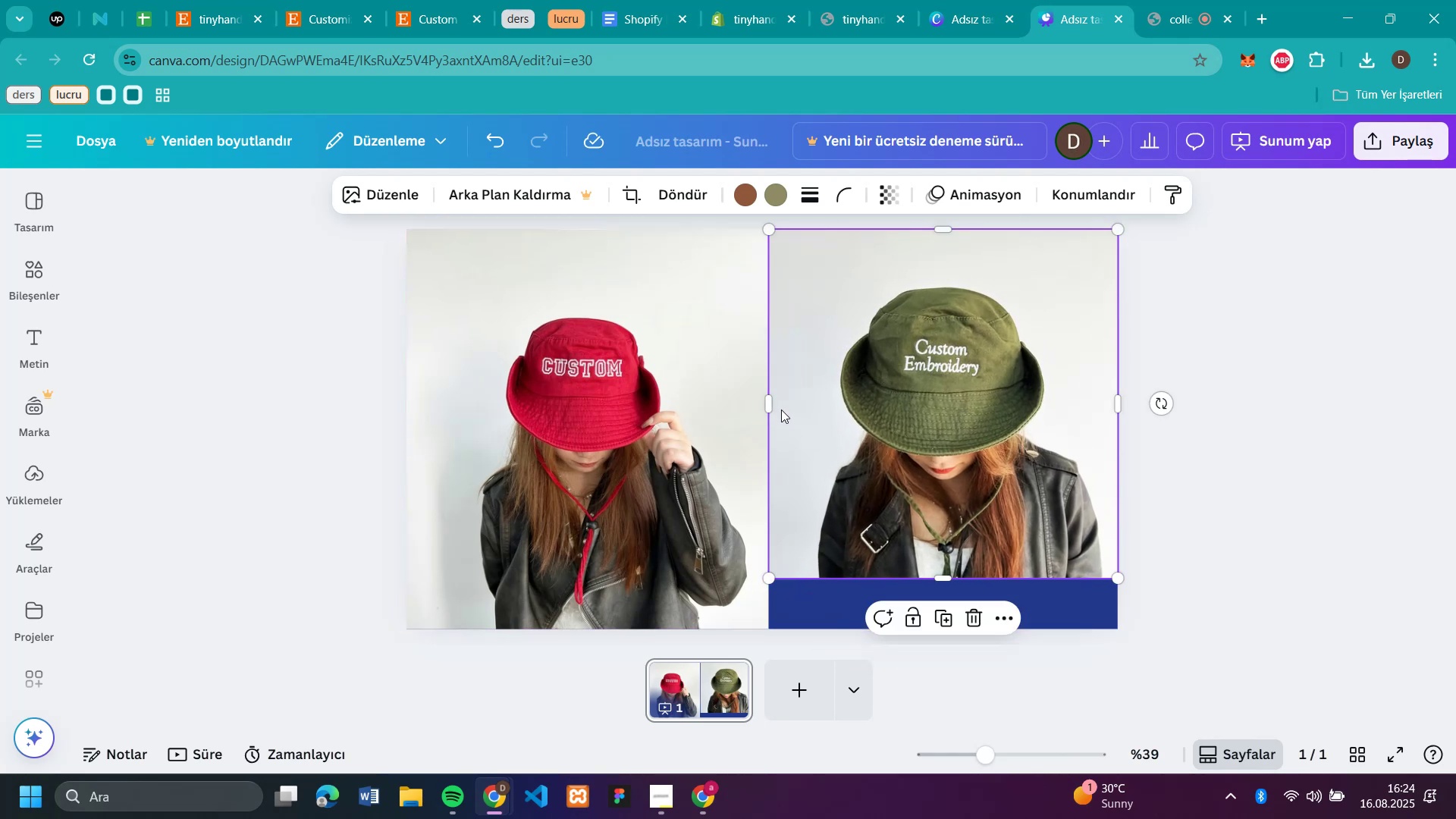 
left_click_drag(start_coordinate=[770, 406], to_coordinate=[802, 416])
 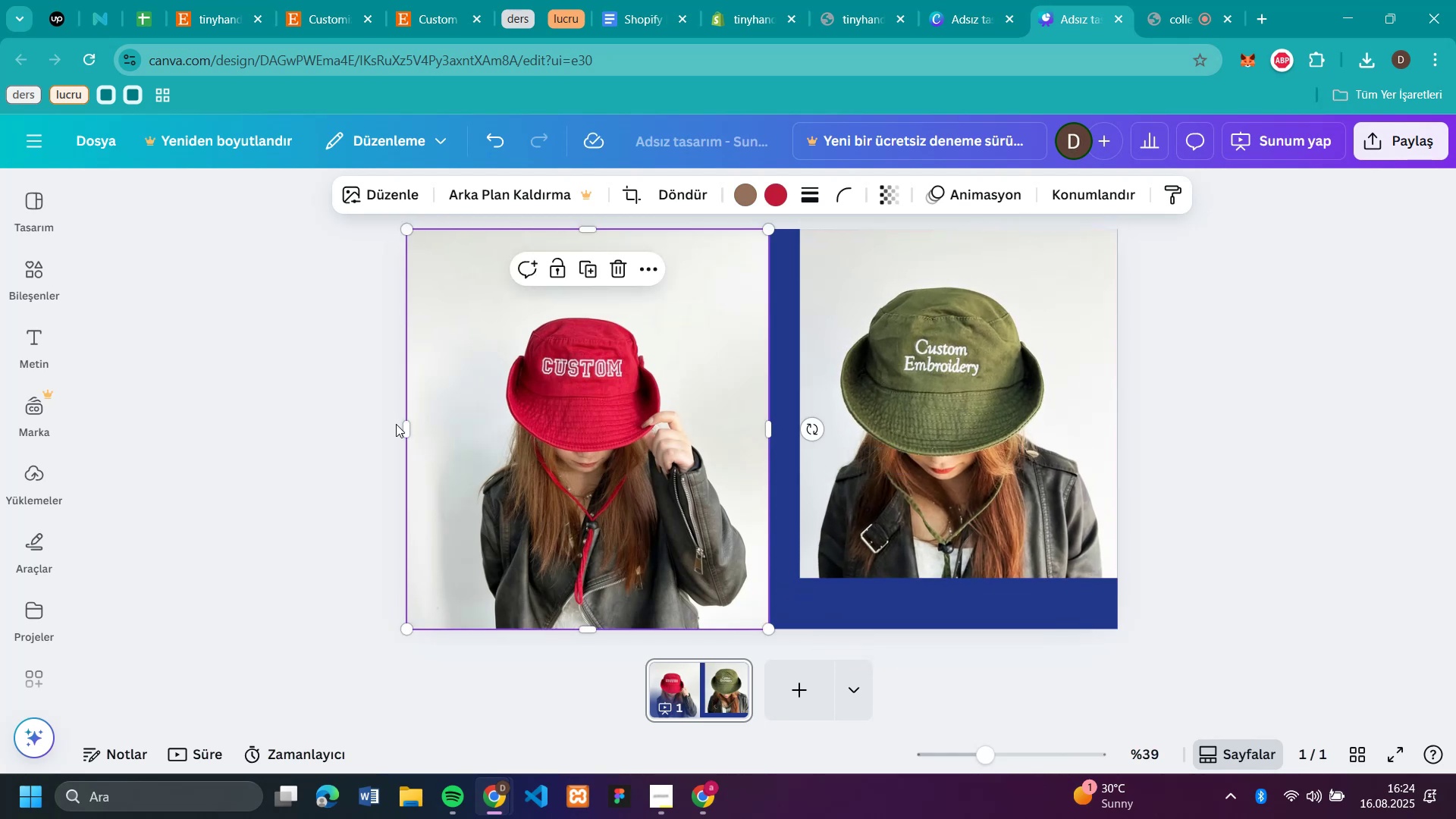 
left_click_drag(start_coordinate=[413, 429], to_coordinate=[435, 434])
 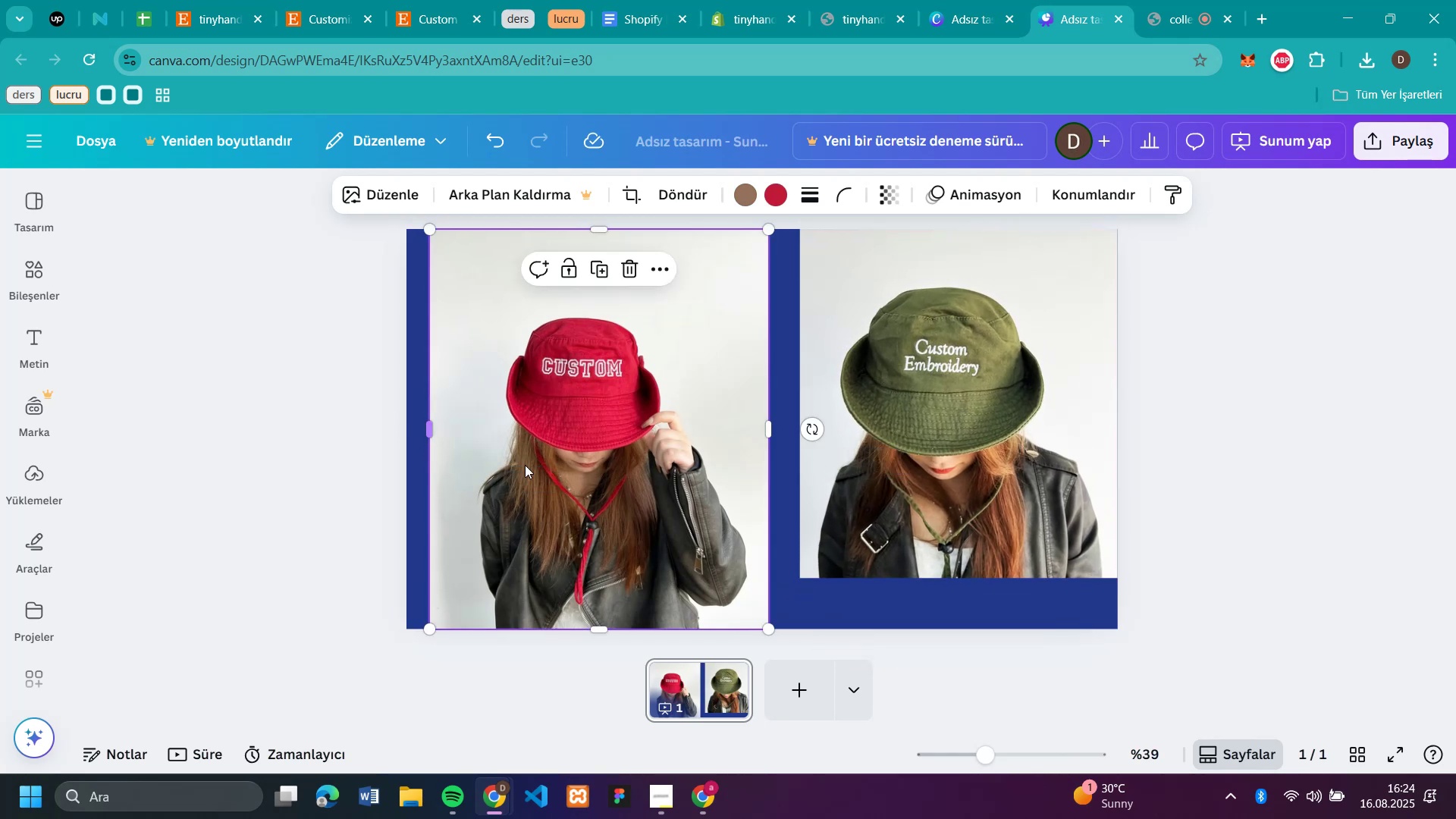 
left_click_drag(start_coordinate=[551, 463], to_coordinate=[530, 464])
 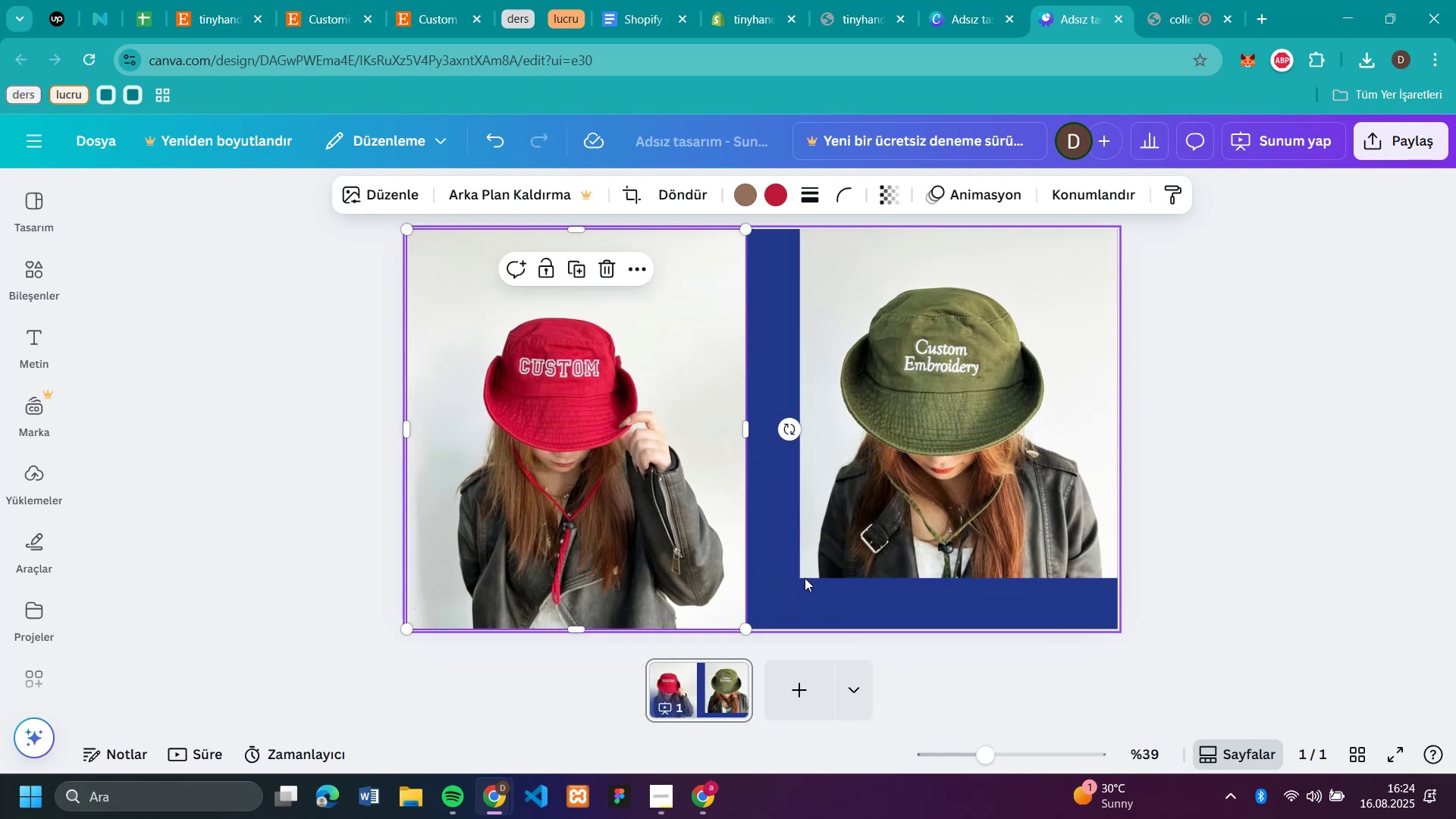 
left_click([830, 553])
 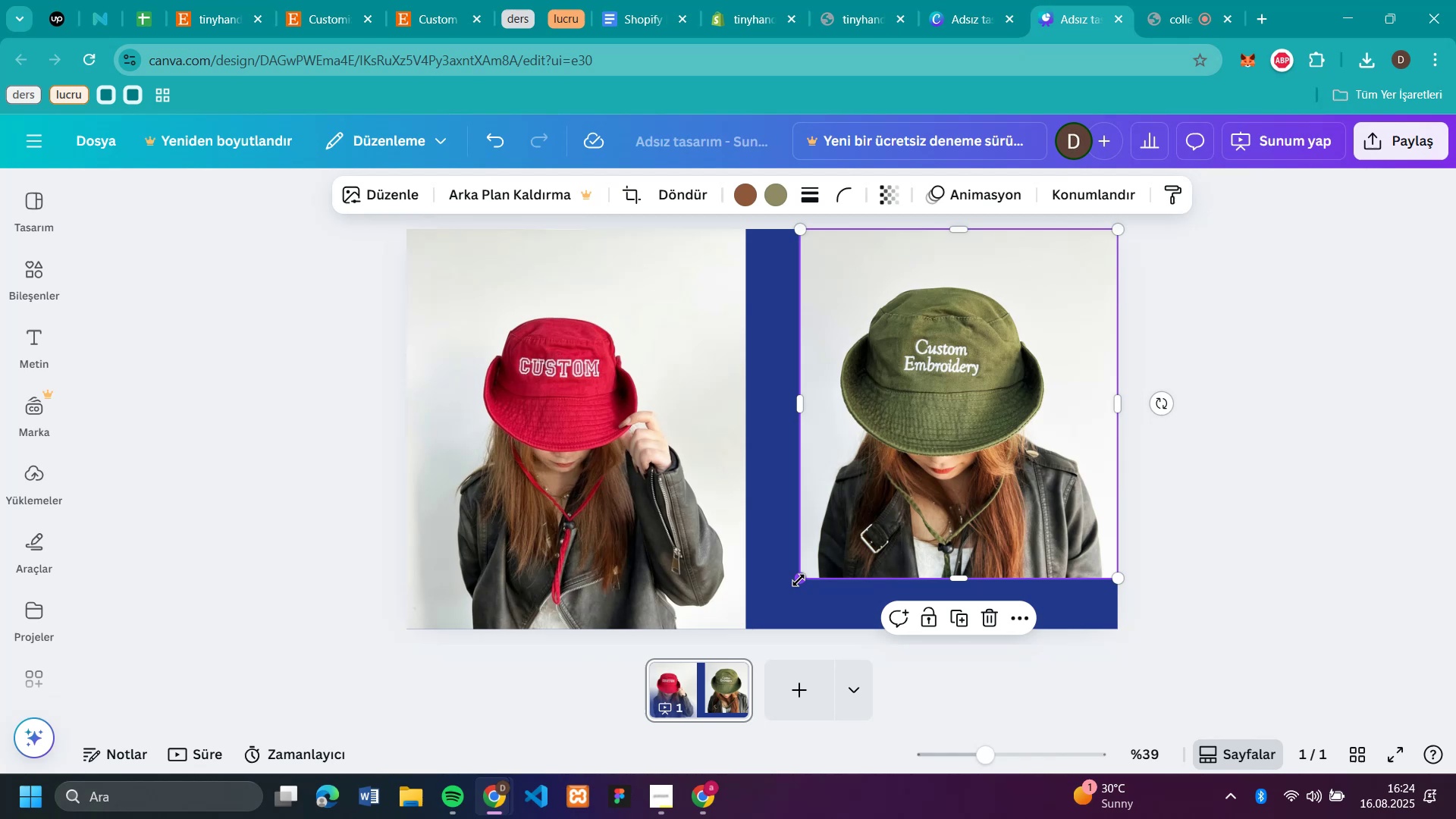 
left_click_drag(start_coordinate=[799, 578], to_coordinate=[764, 640])
 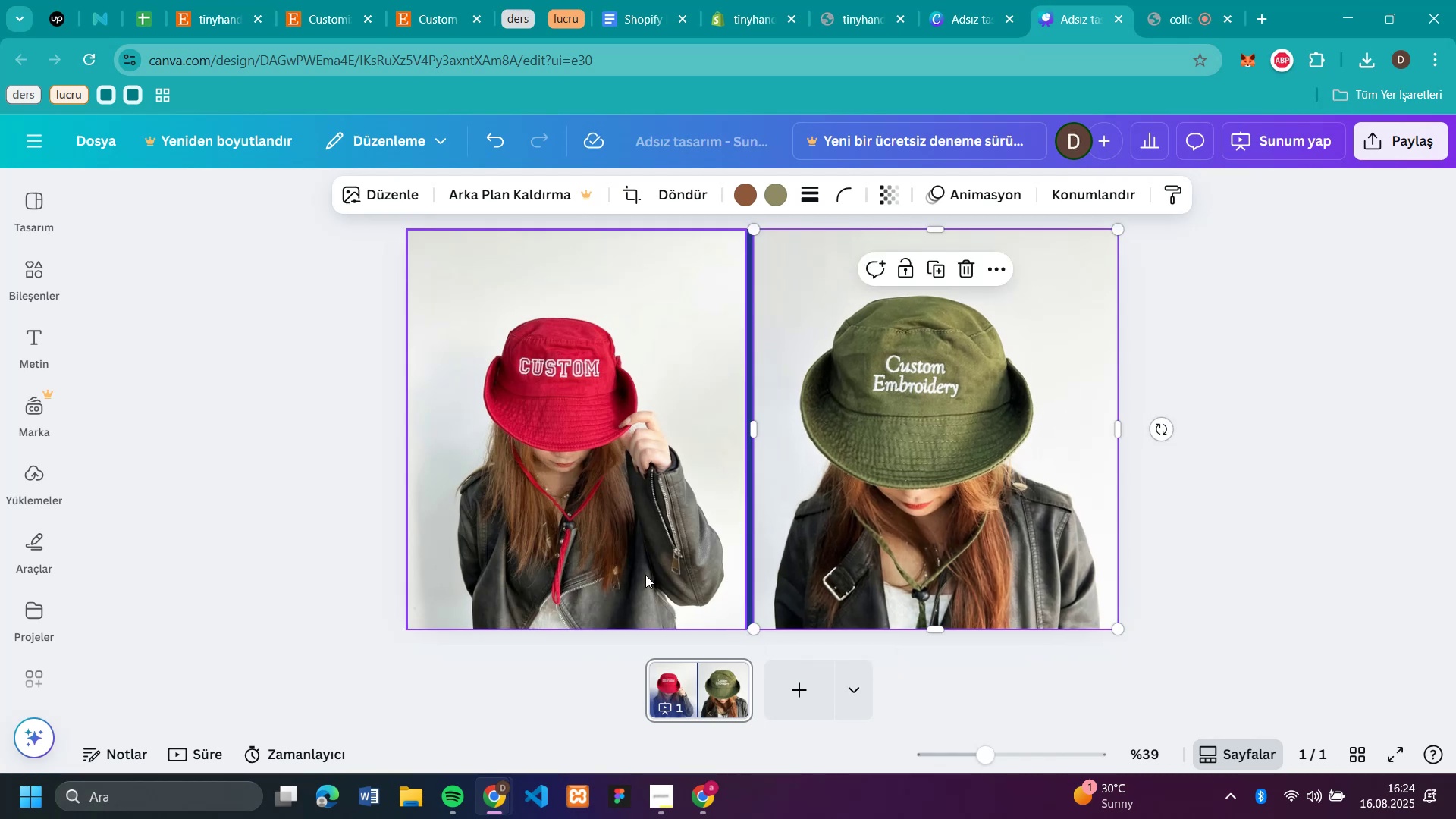 
left_click([645, 575])
 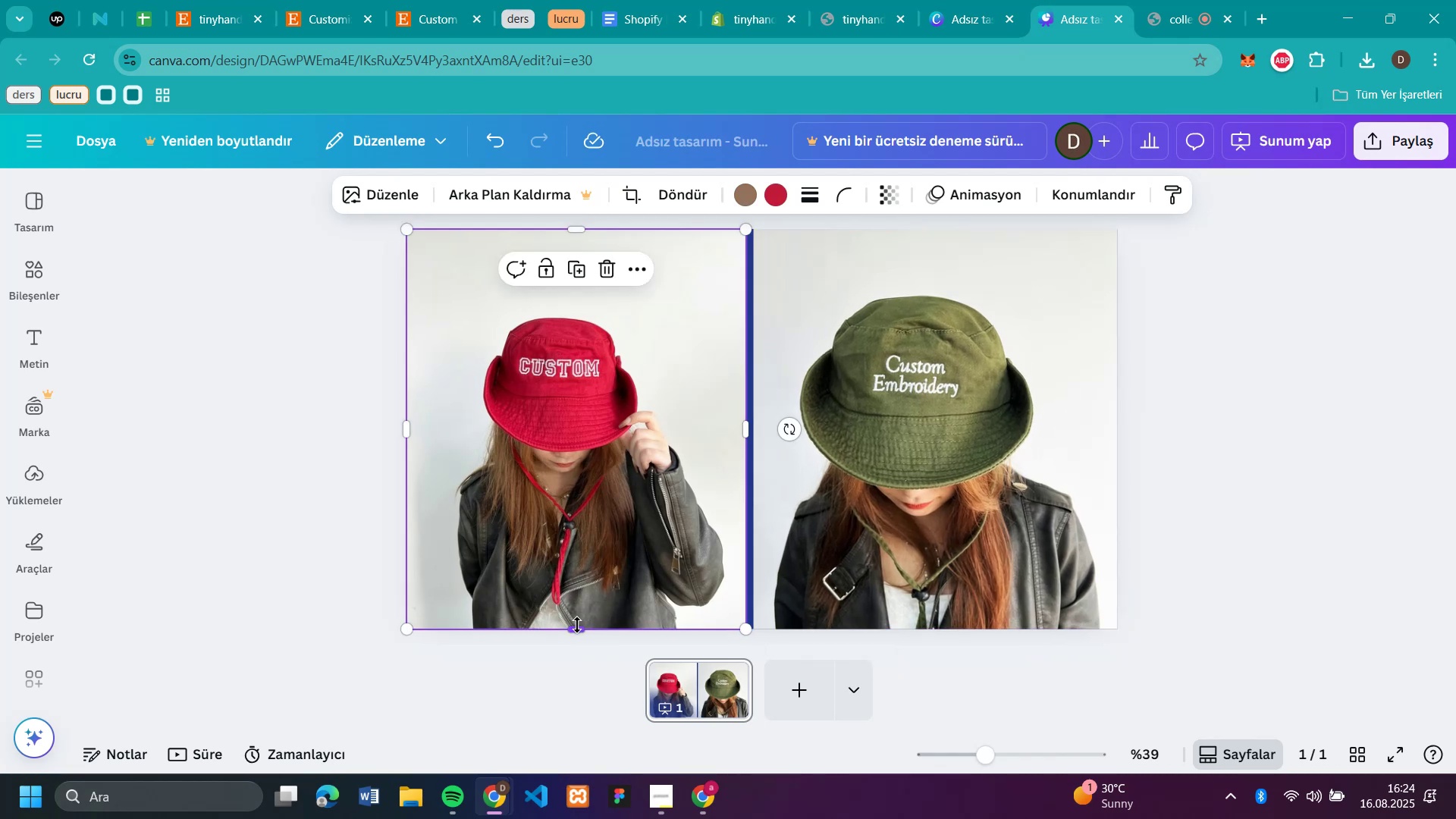 
left_click_drag(start_coordinate=[577, 626], to_coordinate=[585, 593])
 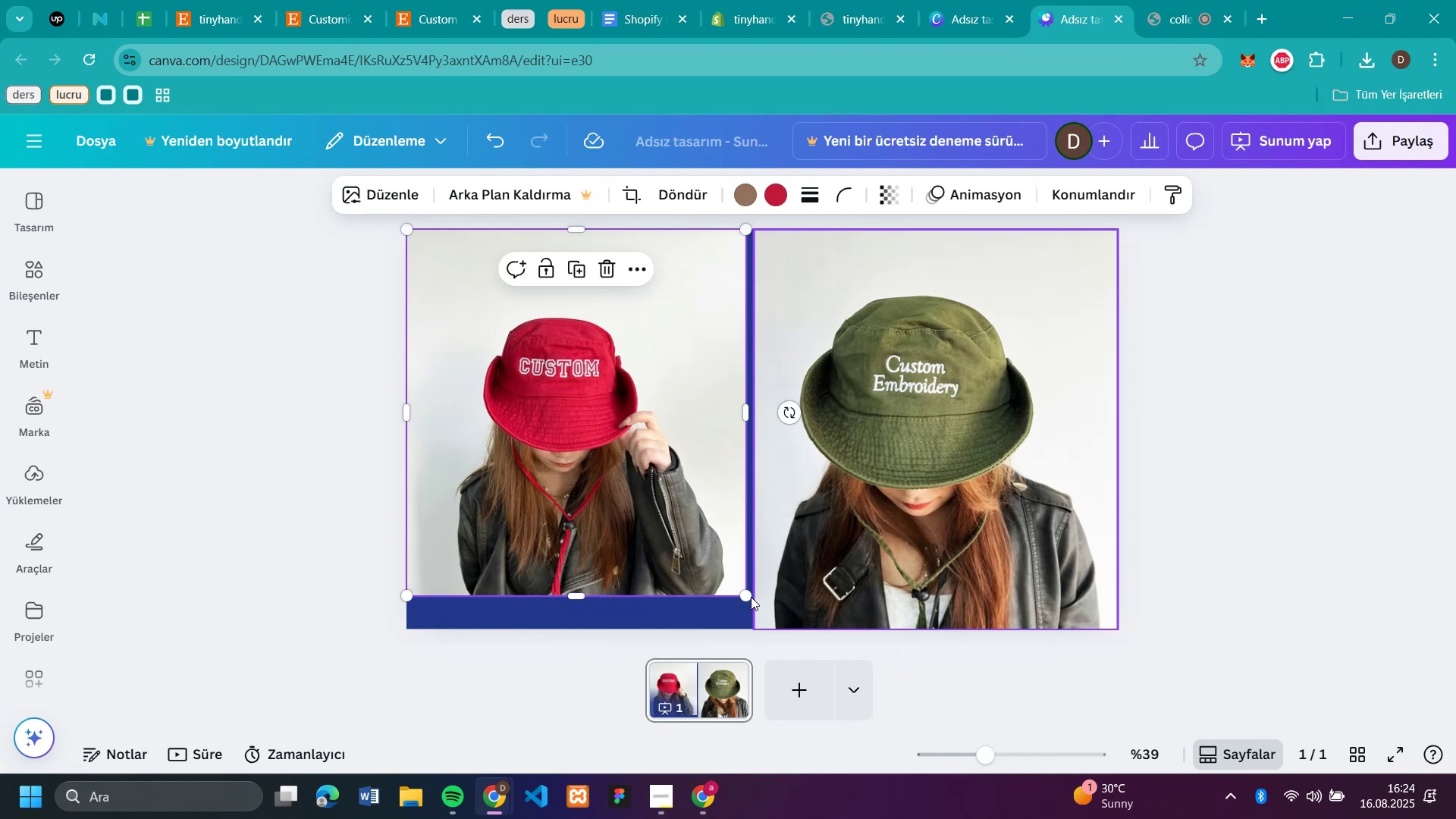 
left_click_drag(start_coordinate=[746, 598], to_coordinate=[769, 635])
 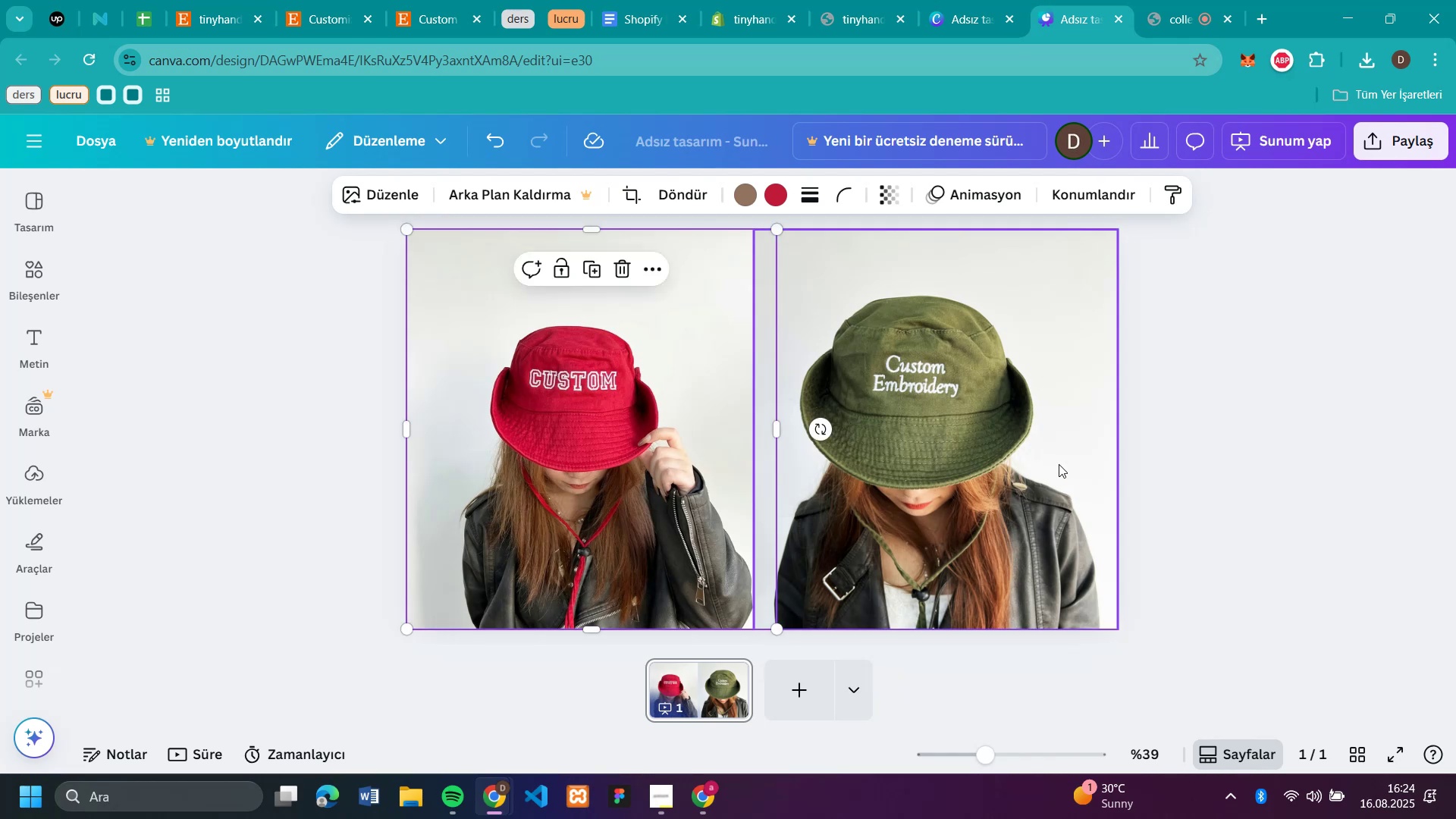 
left_click([1059, 464])
 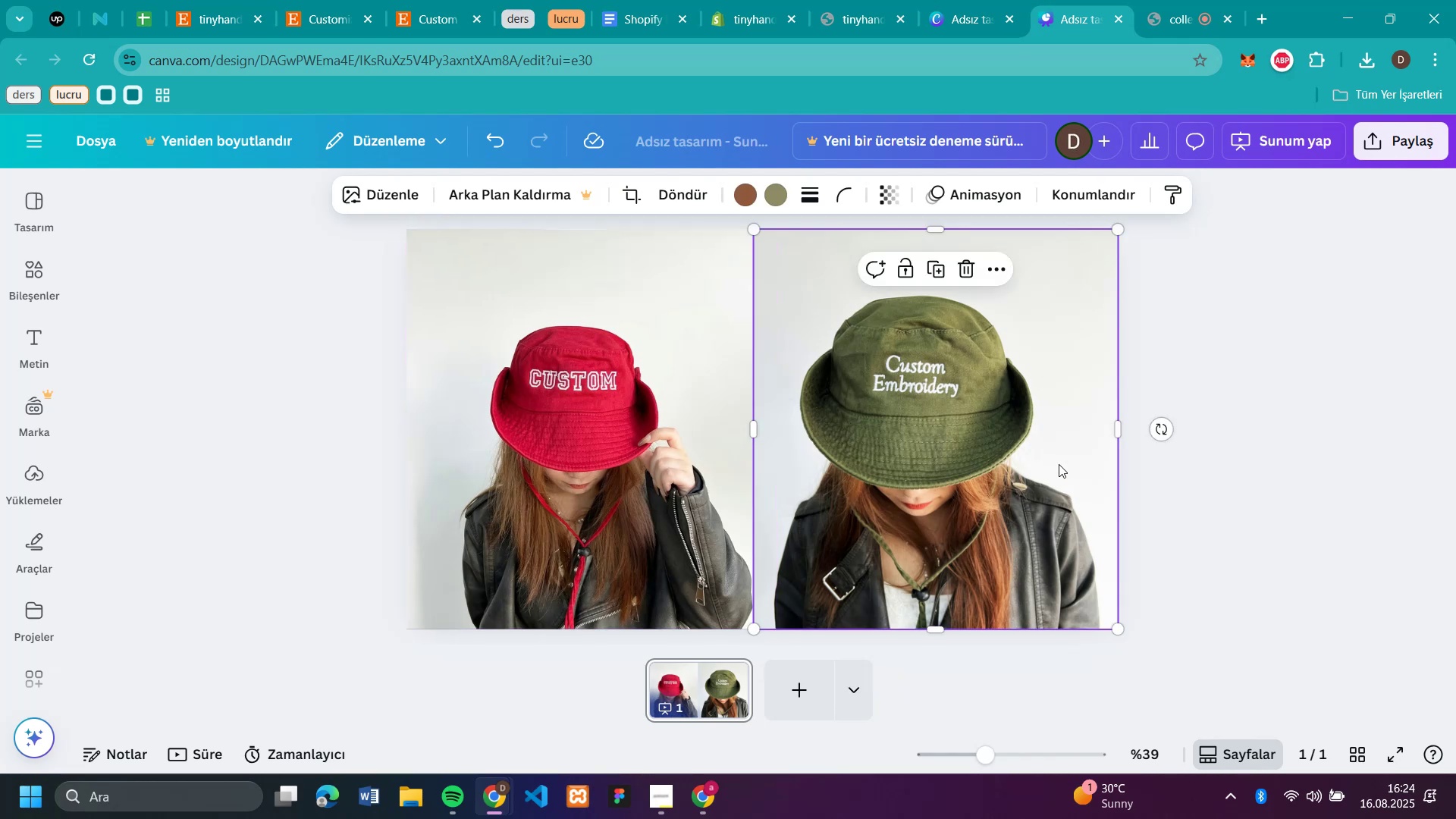 
left_click([984, 466])
 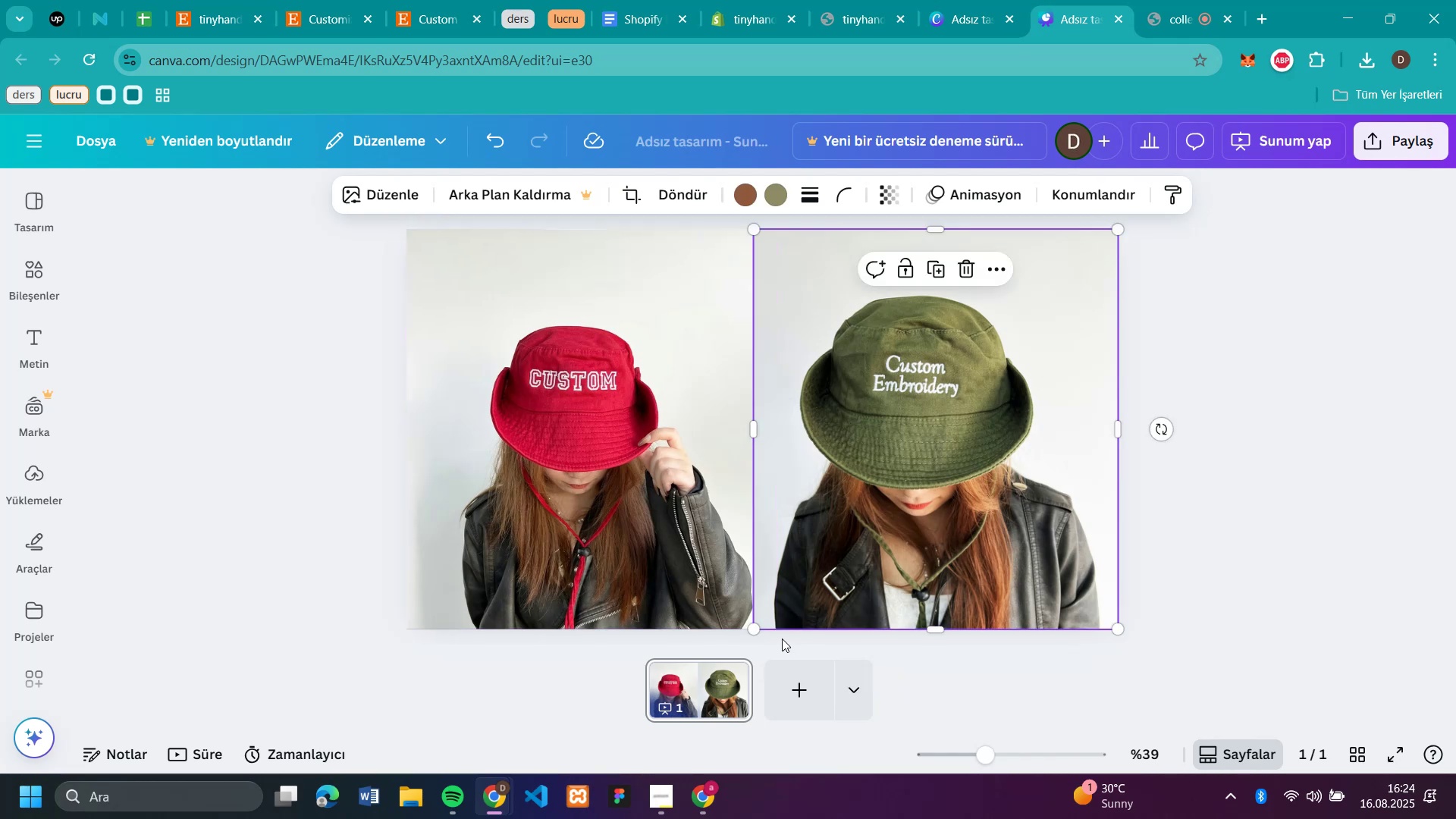 
left_click_drag(start_coordinate=[848, 554], to_coordinate=[893, 497])
 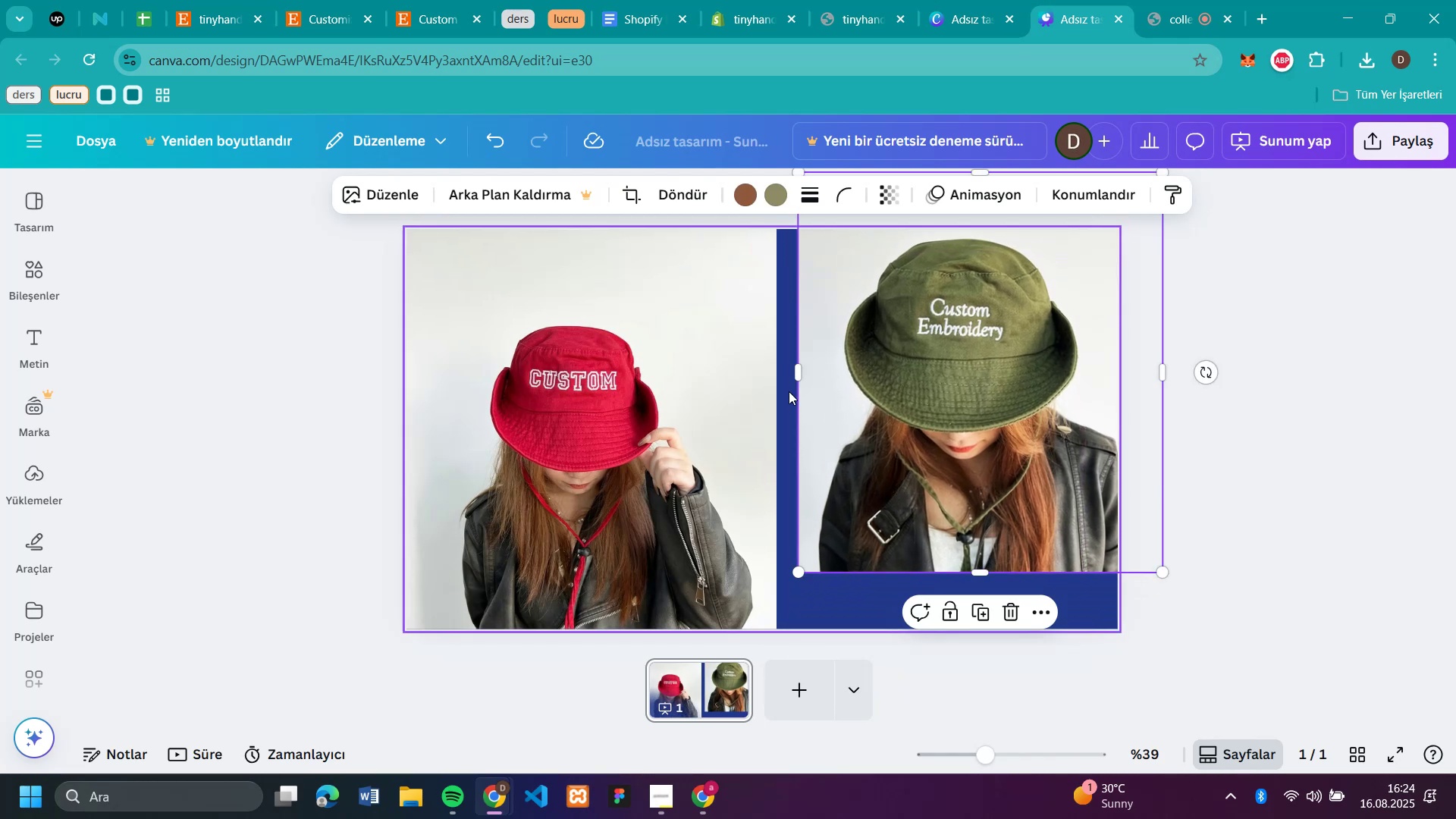 
left_click_drag(start_coordinate=[798, 372], to_coordinate=[808, 391])
 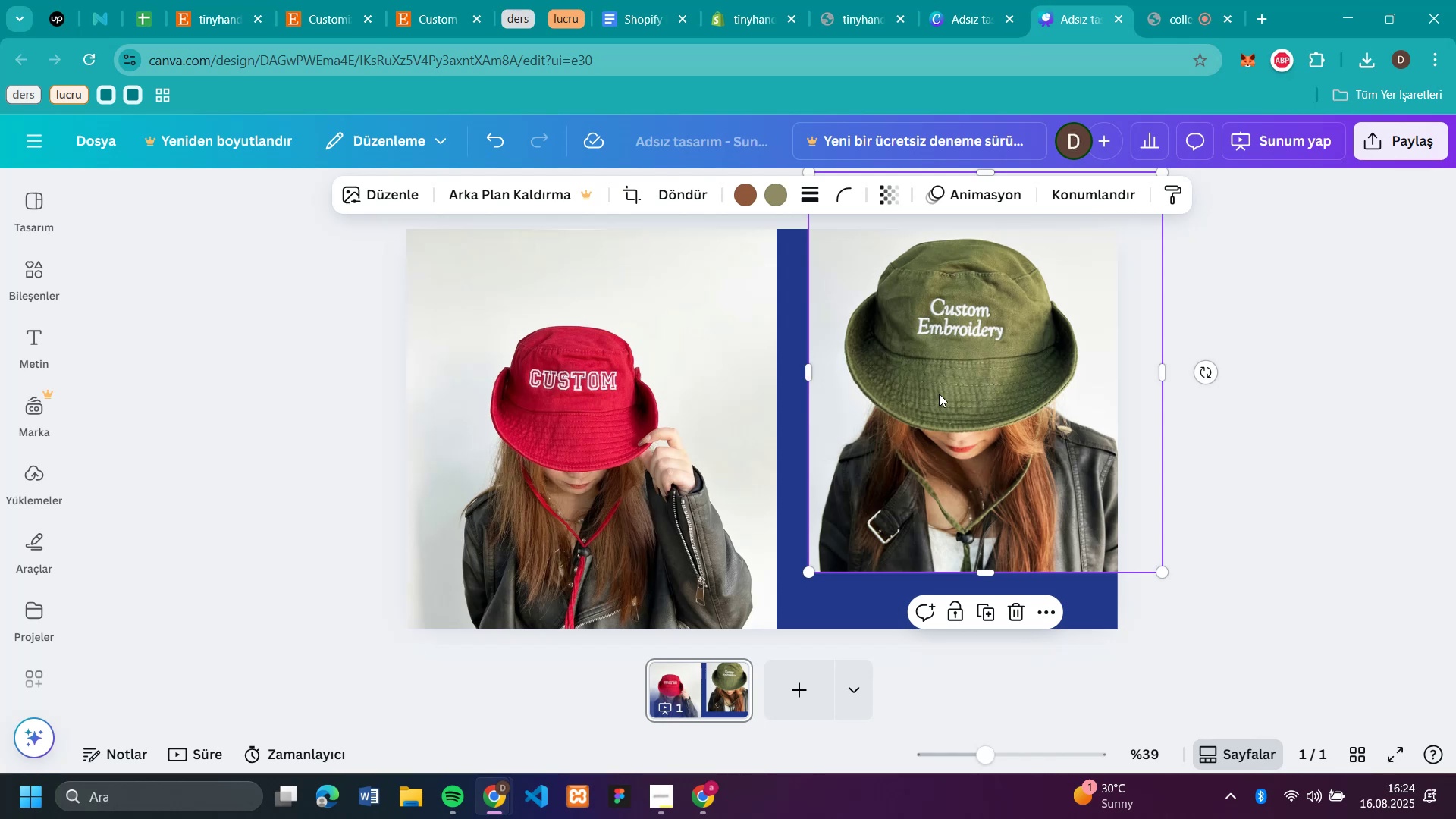 
left_click_drag(start_coordinate=[984, 394], to_coordinate=[939, 450])
 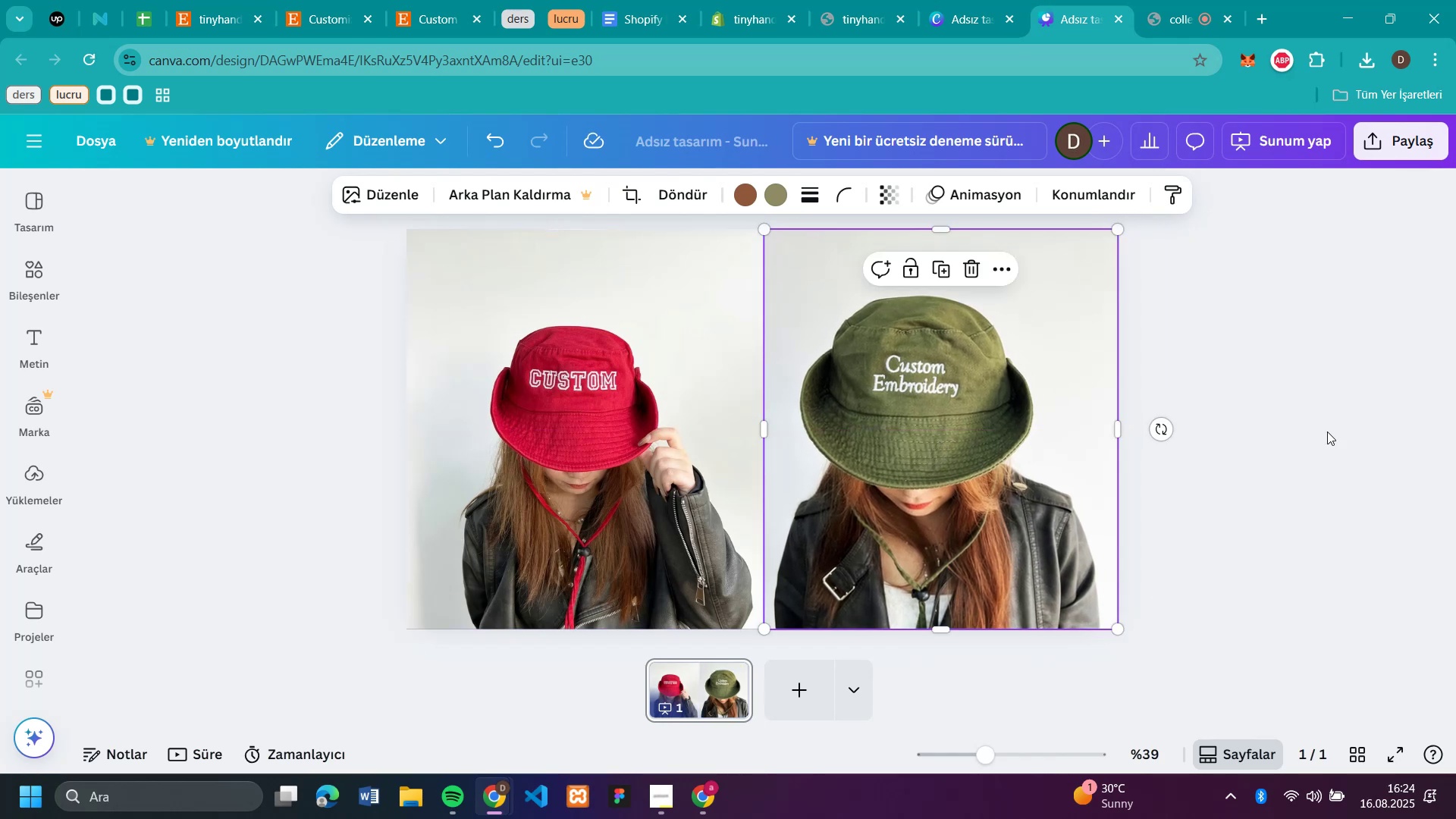 
left_click([1341, 430])
 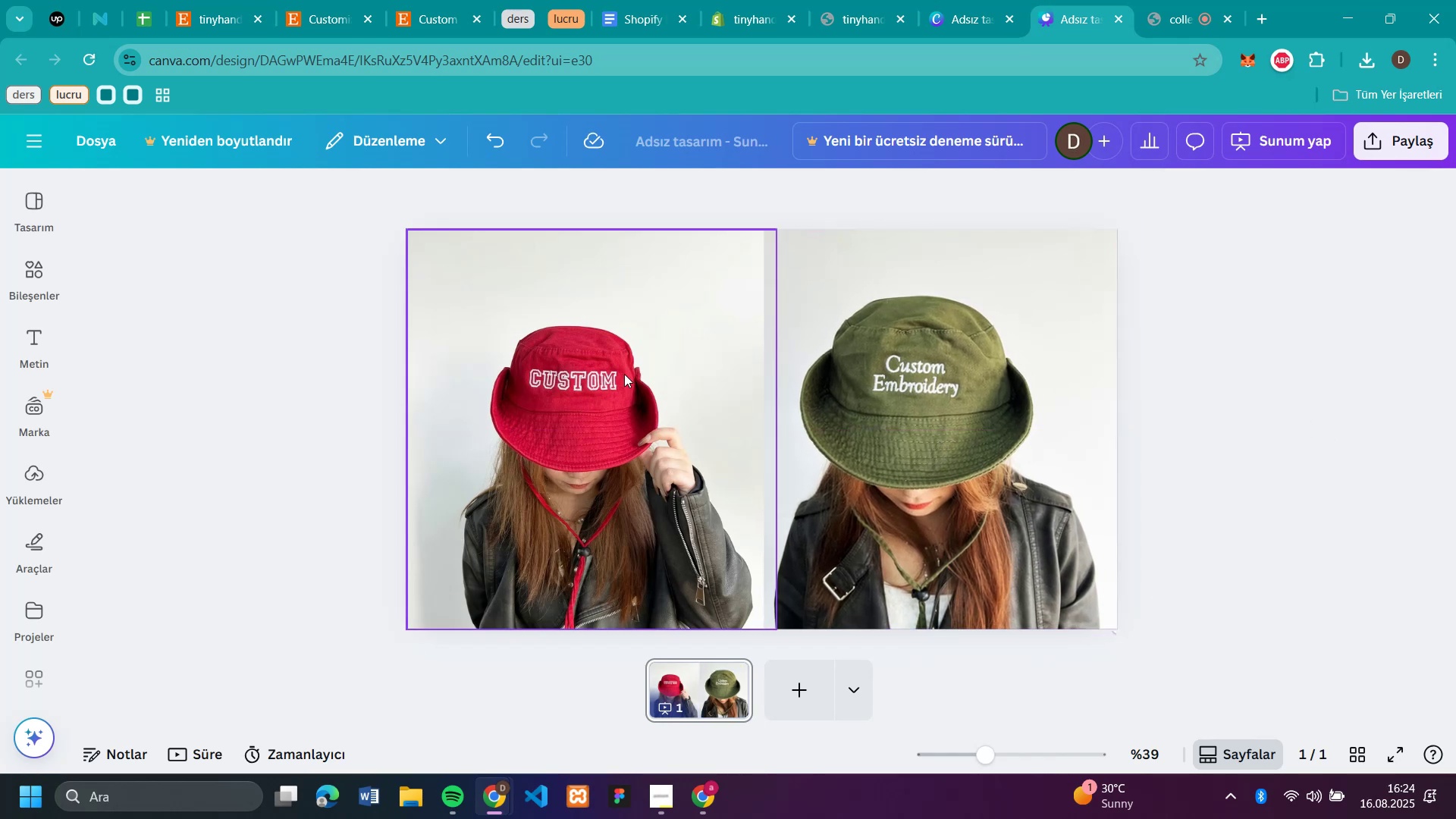 
left_click([574, 378])
 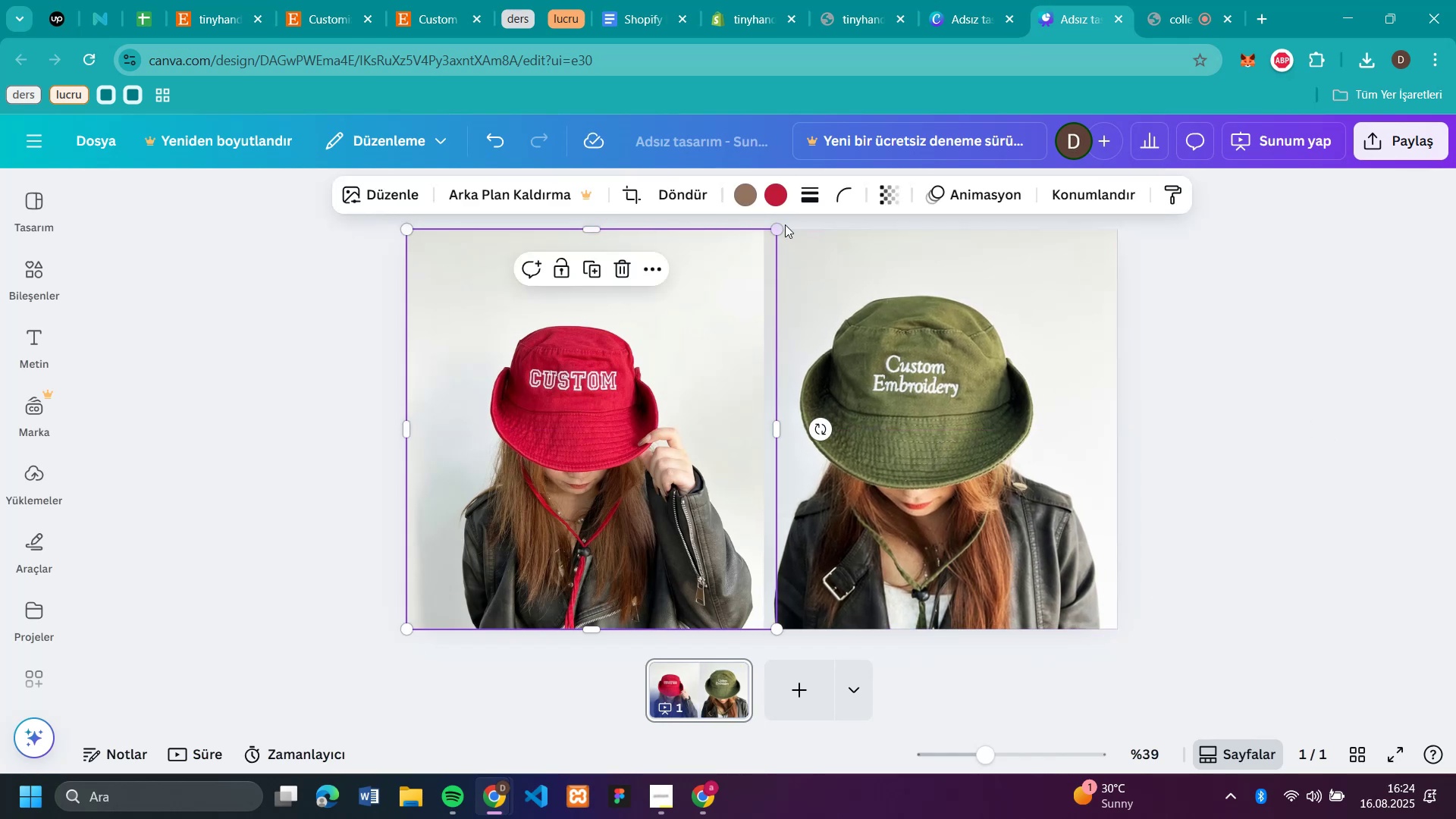 
left_click_drag(start_coordinate=[774, 229], to_coordinate=[843, 191])
 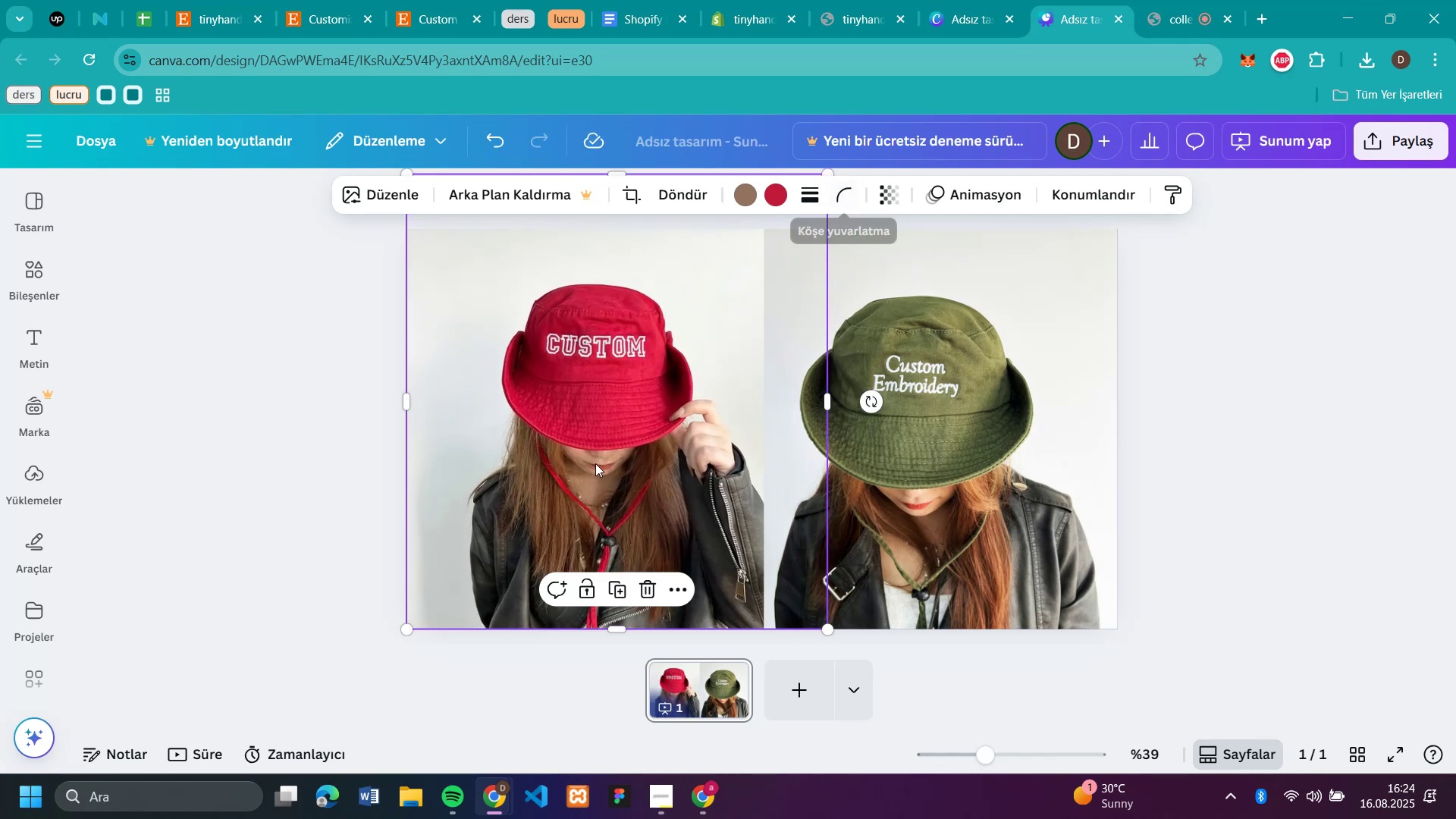 
left_click_drag(start_coordinate=[594, 468], to_coordinate=[566, 480])
 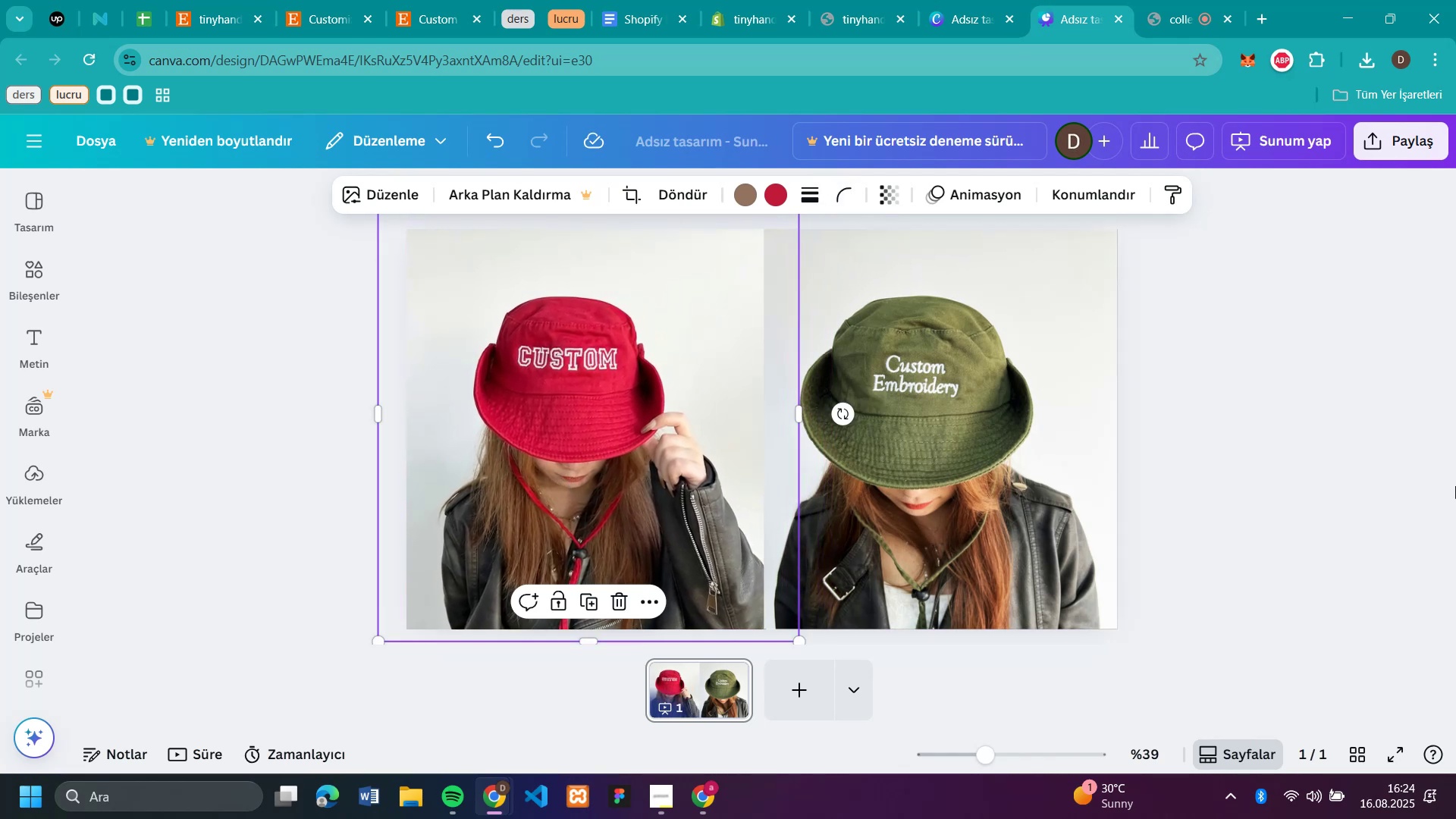 
left_click([1455, 484])
 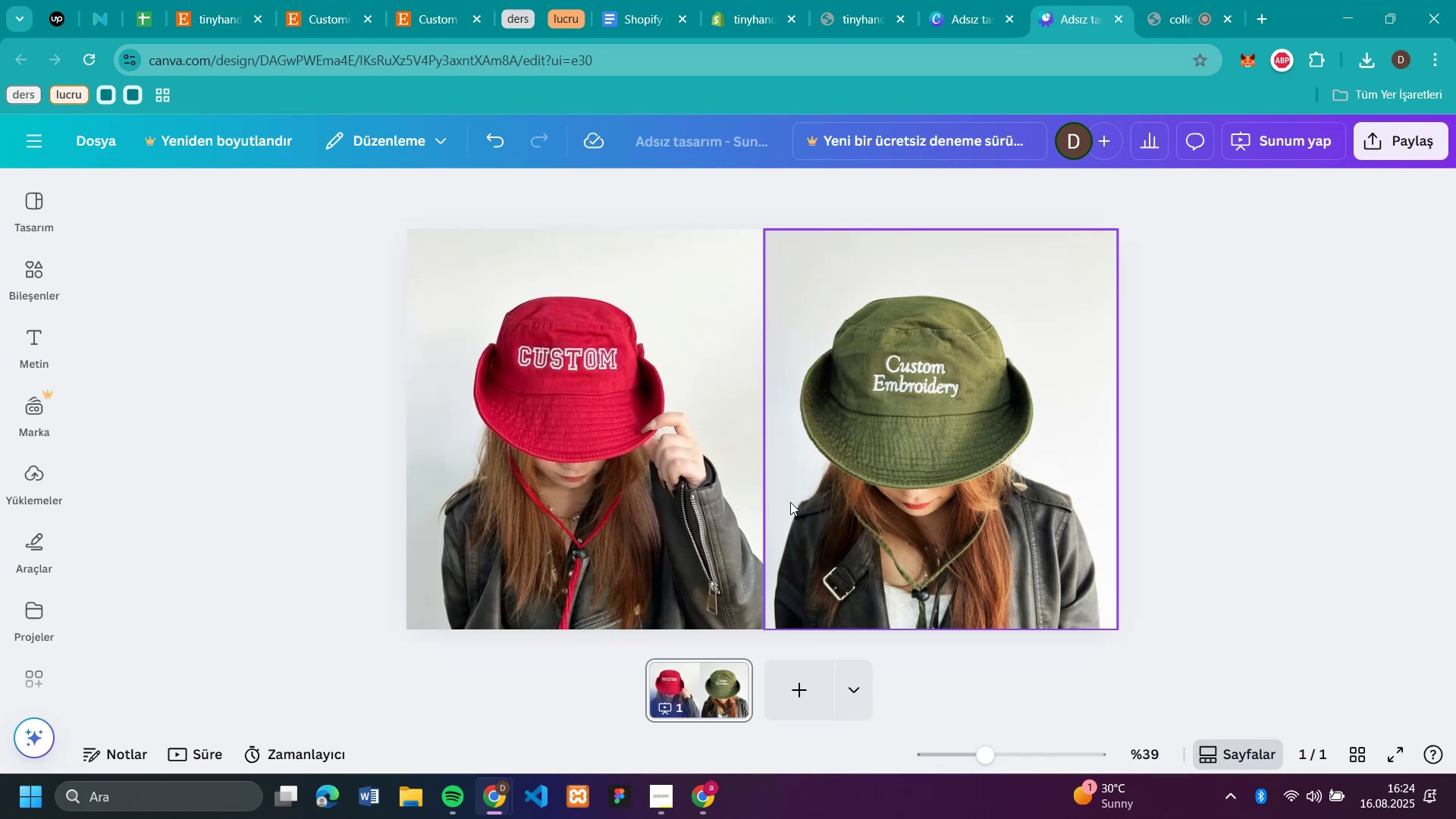 
left_click_drag(start_coordinate=[645, 454], to_coordinate=[640, 474])
 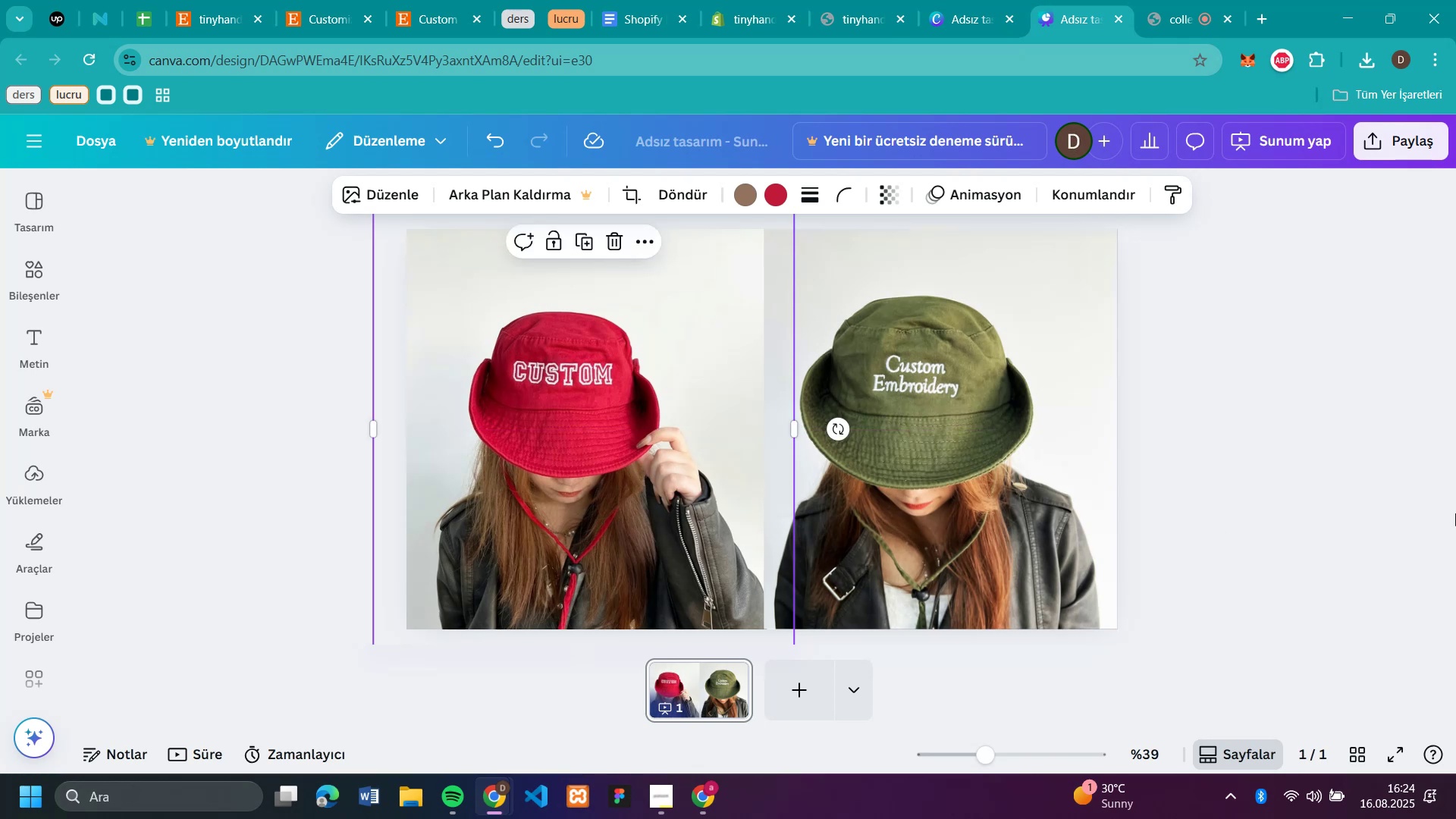 
left_click([1455, 513])
 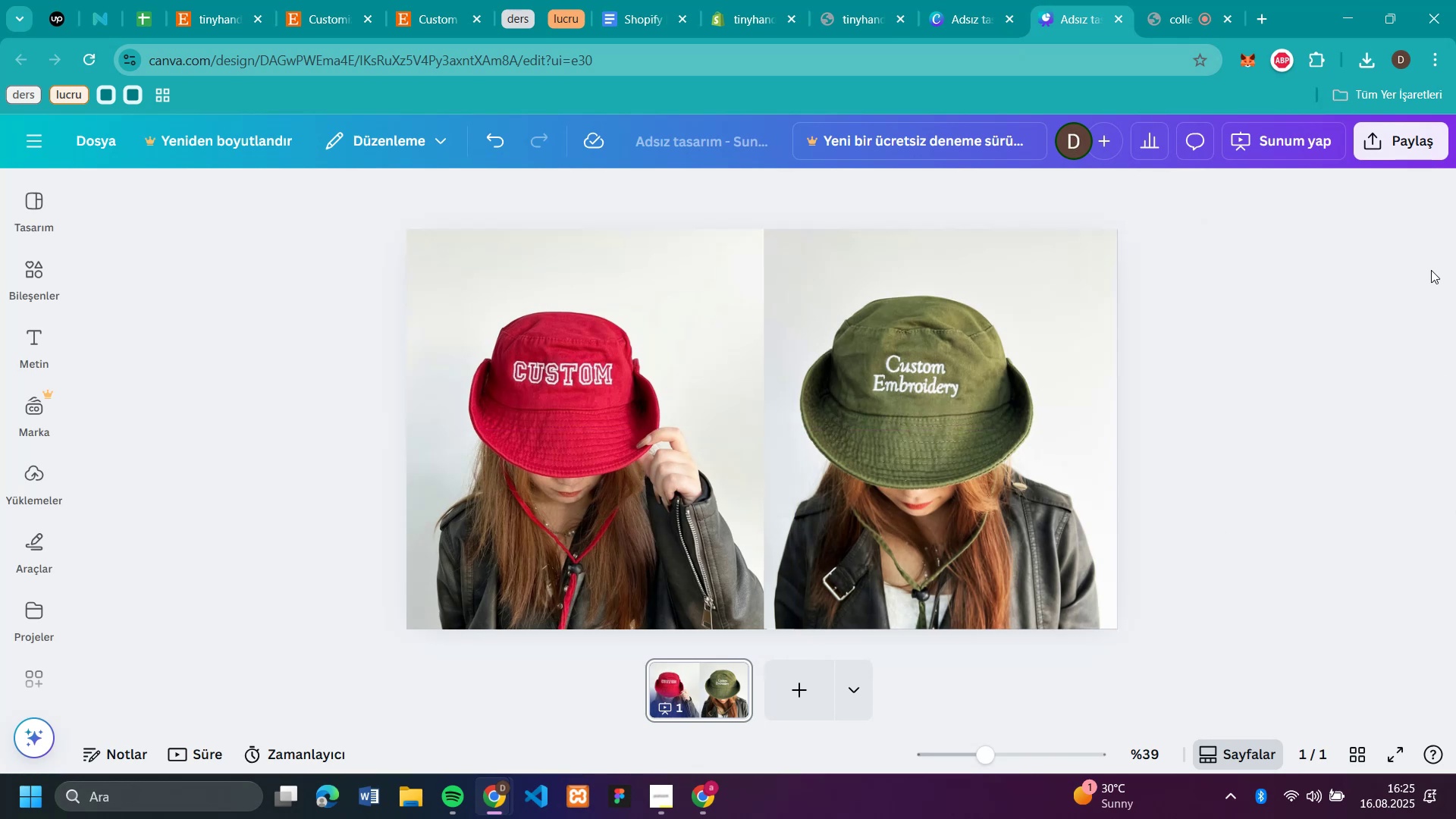 
left_click([1398, 151])
 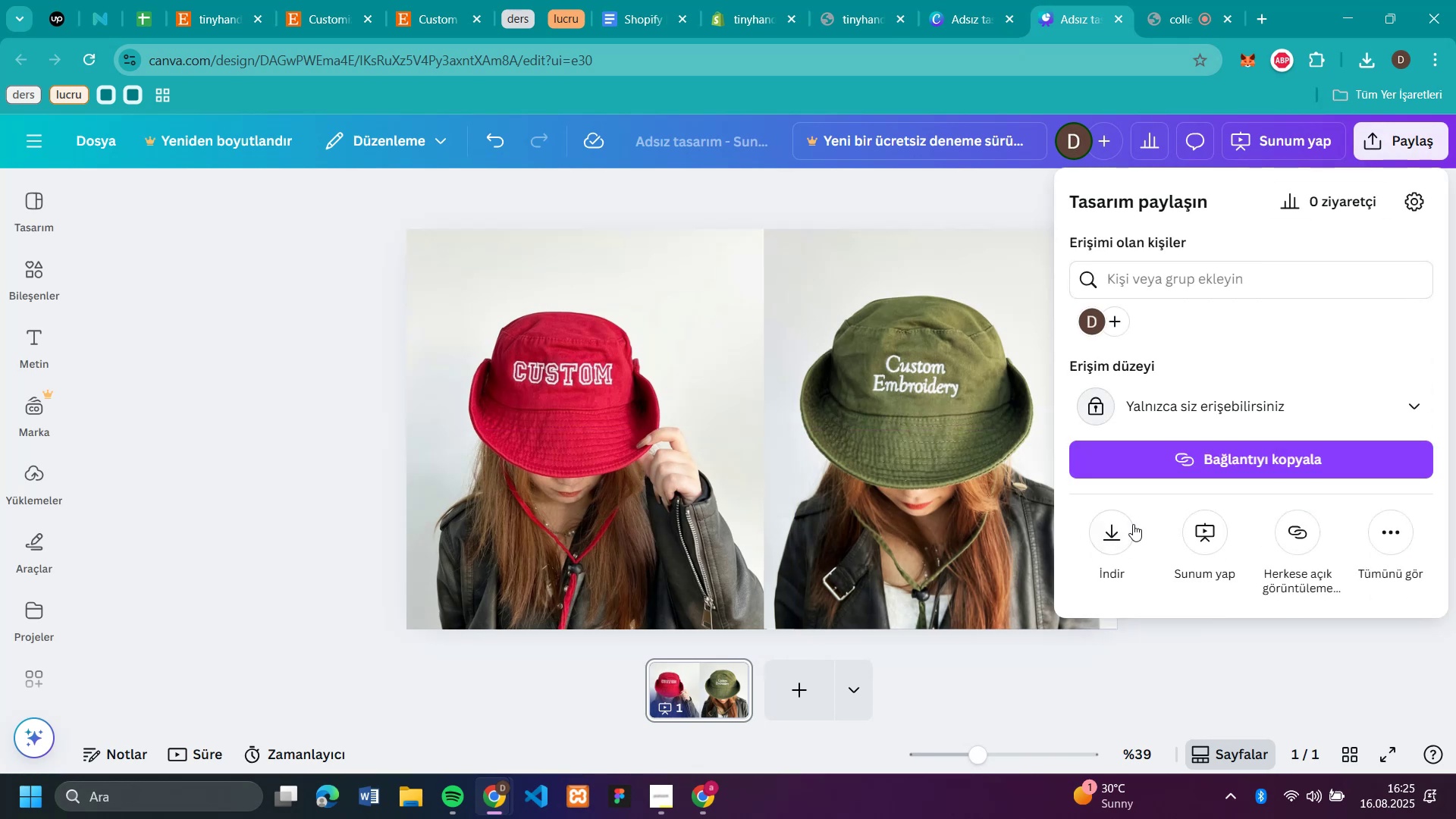 
left_click([1124, 534])
 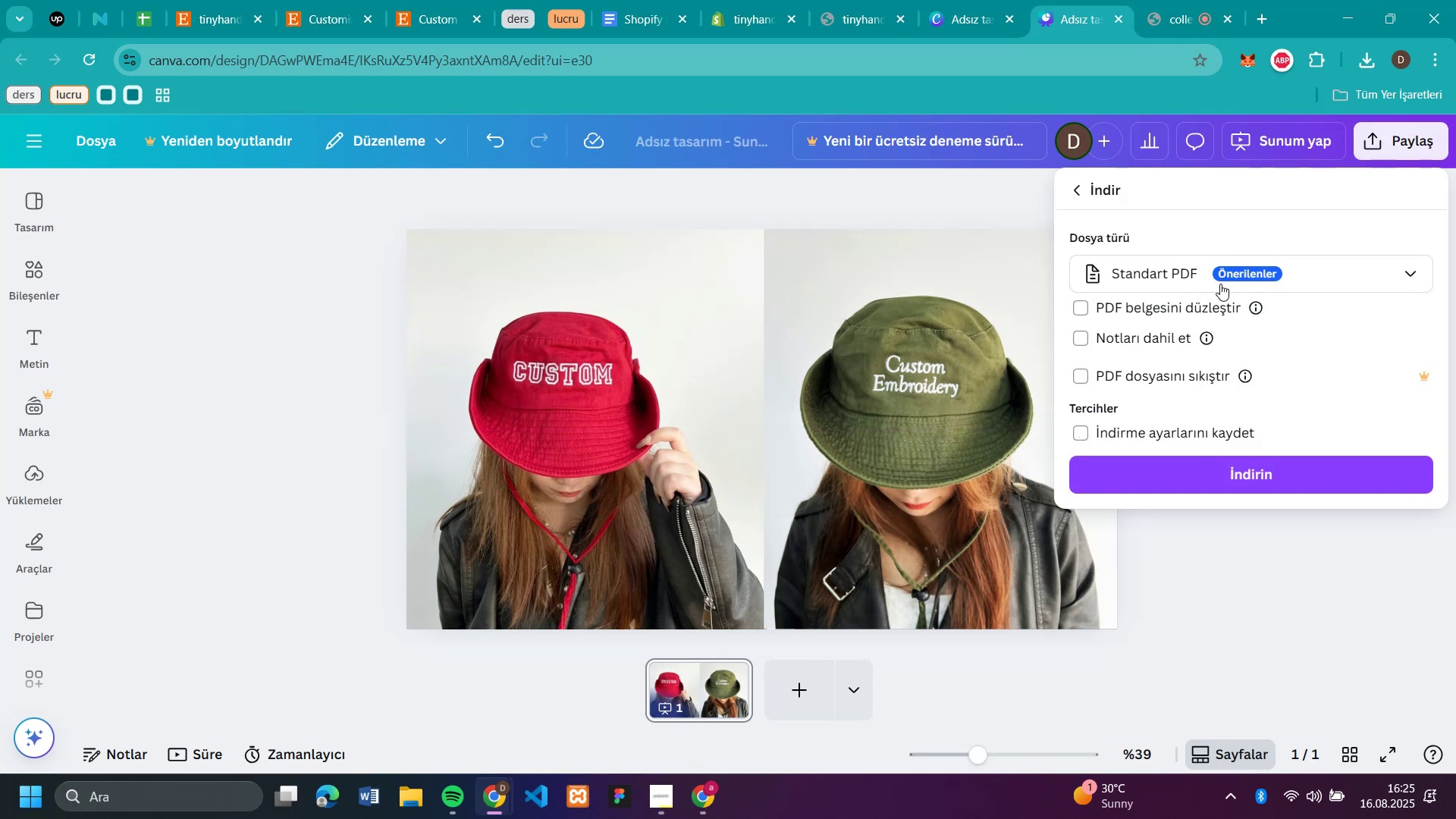 
left_click([1193, 267])
 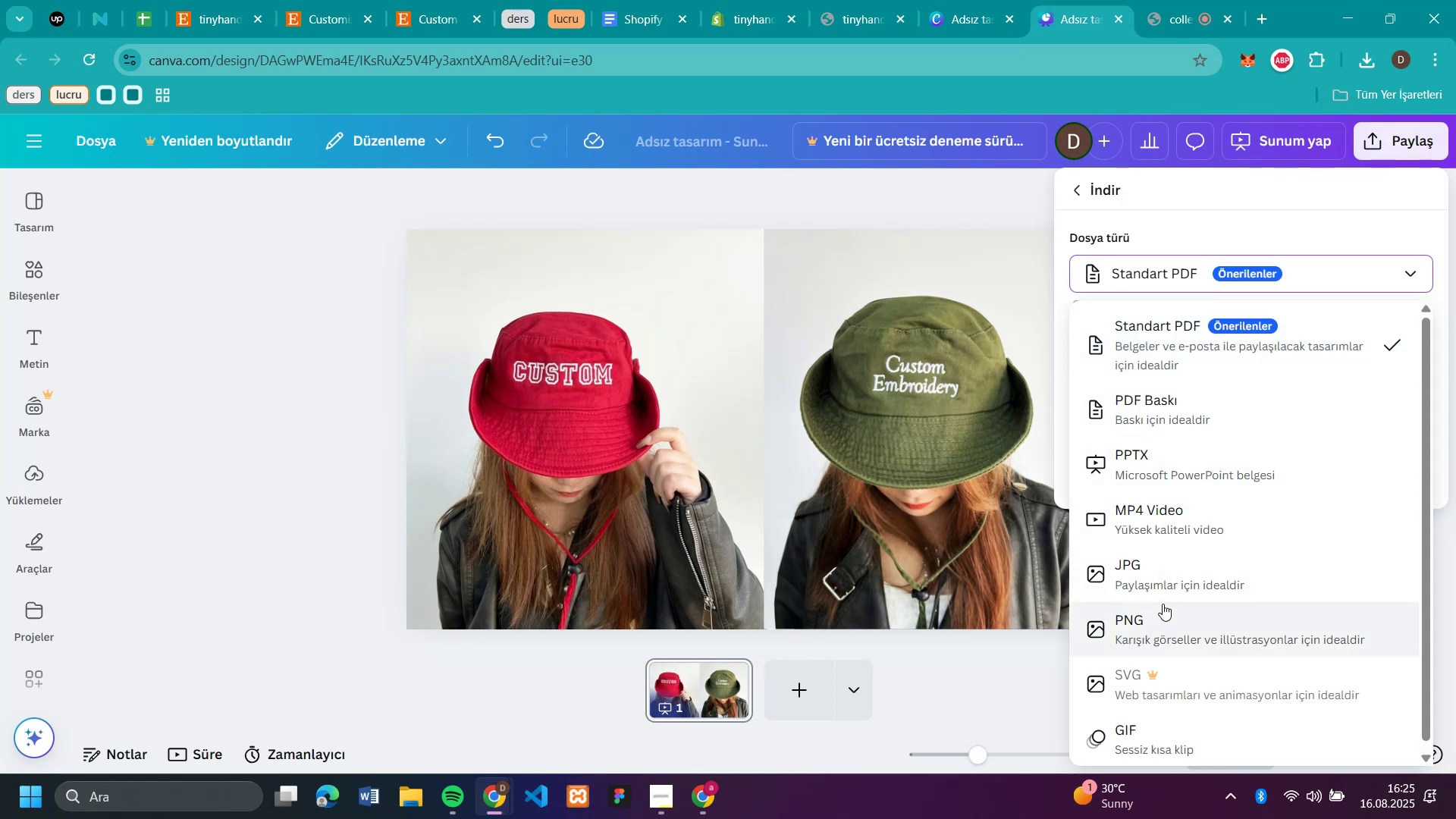 
left_click([1171, 623])
 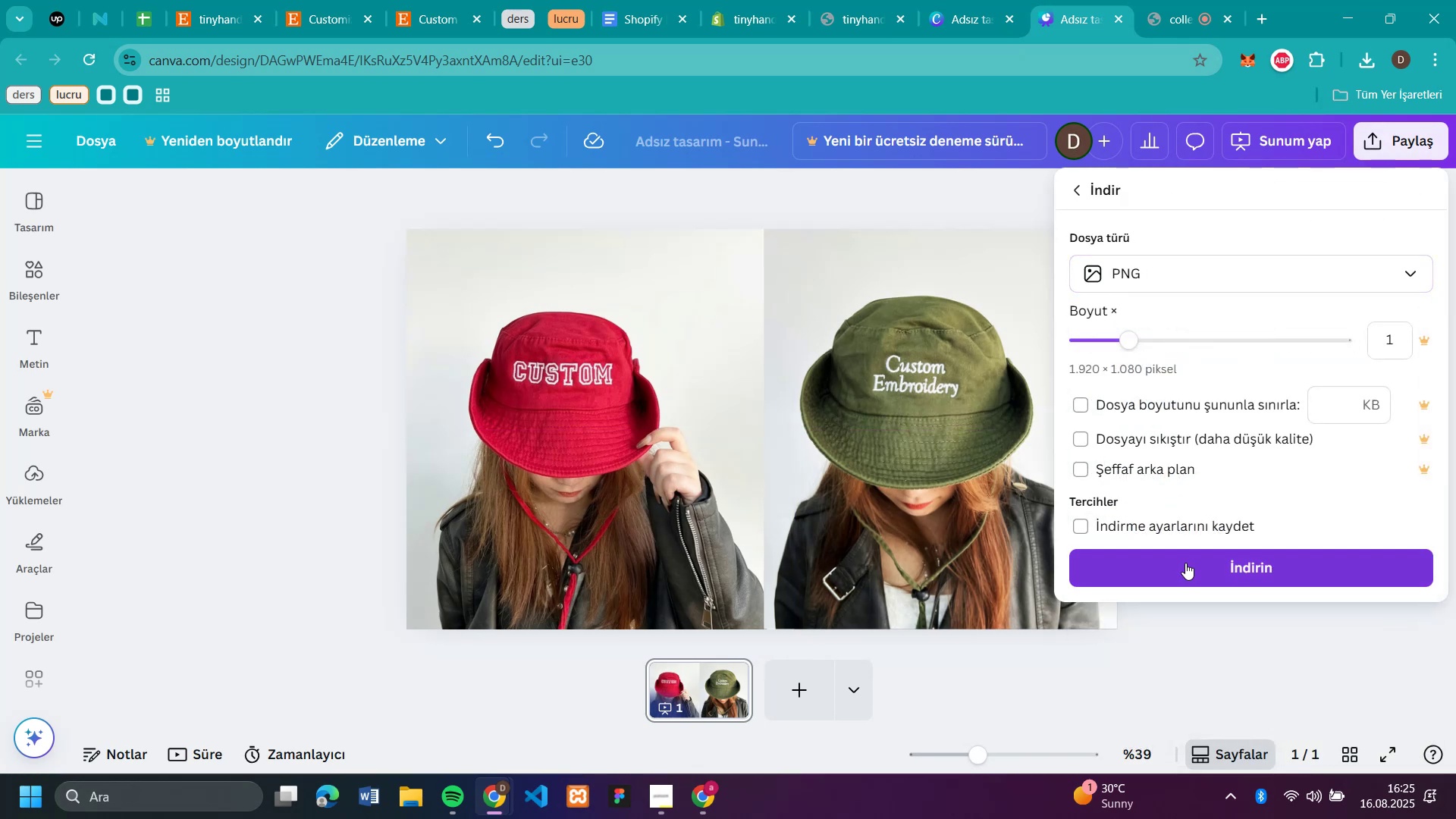 
left_click([1185, 563])
 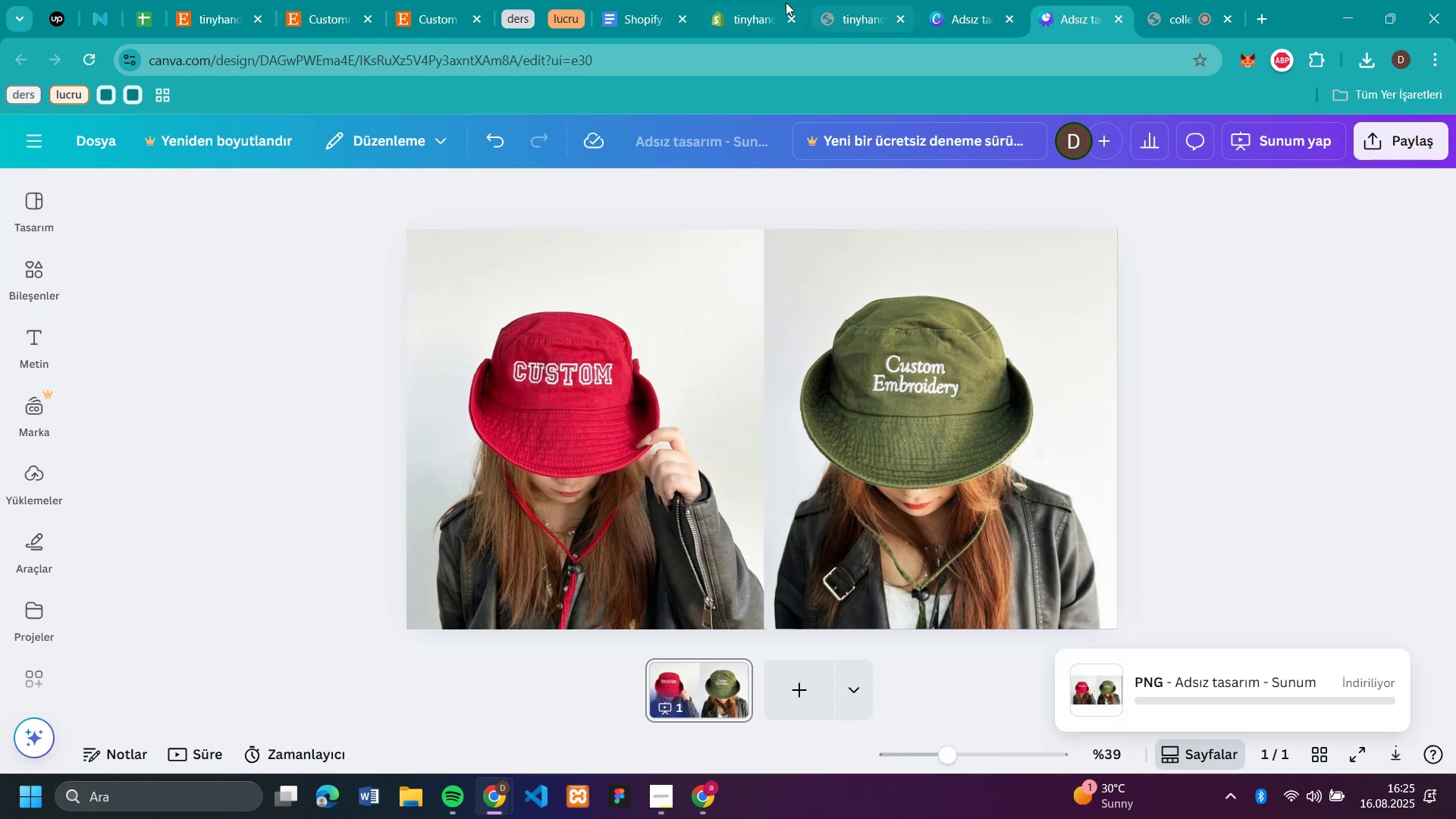 
left_click([748, 26])
 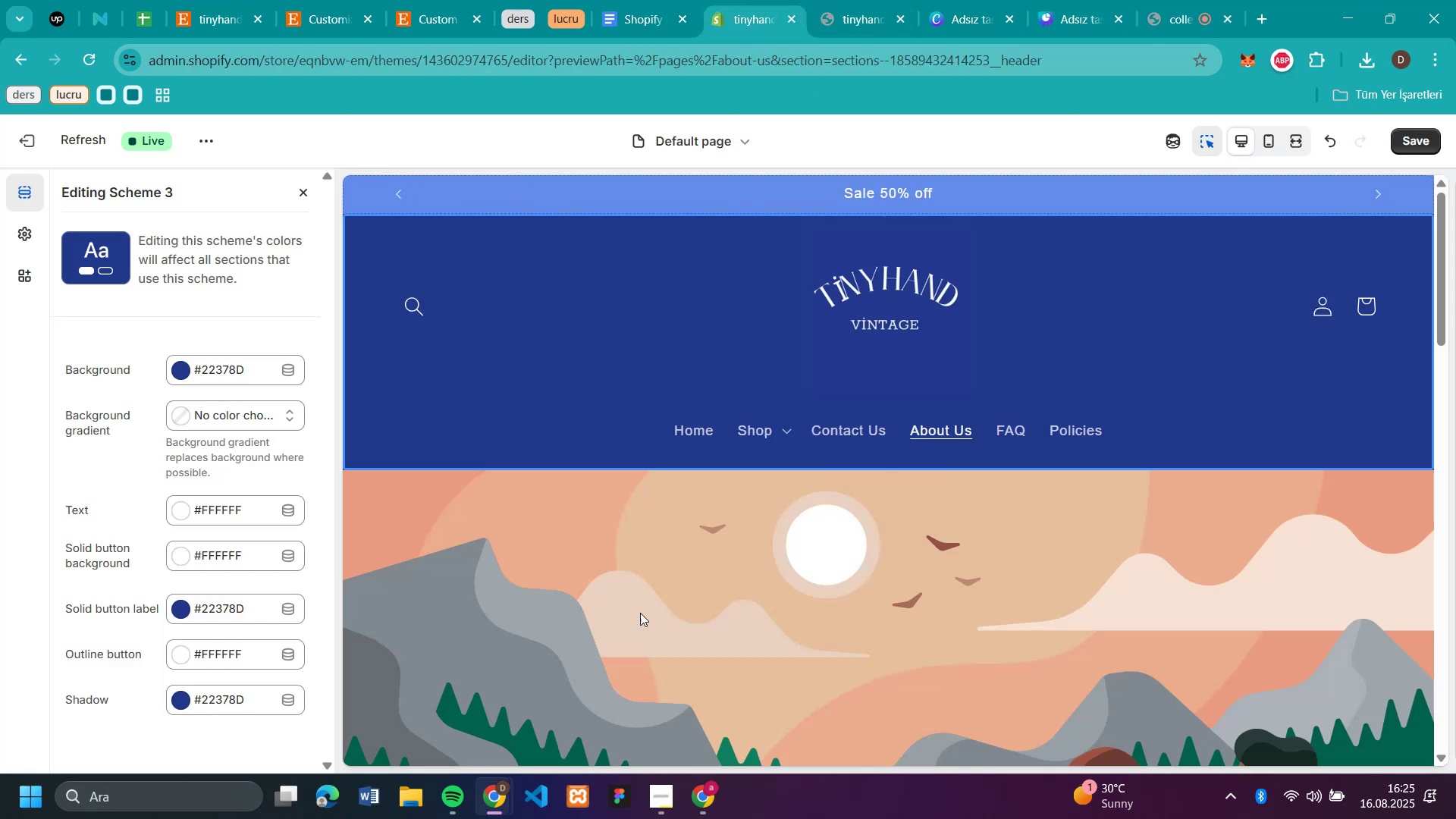 
scroll: coordinate [902, 602], scroll_direction: down, amount: 4.0
 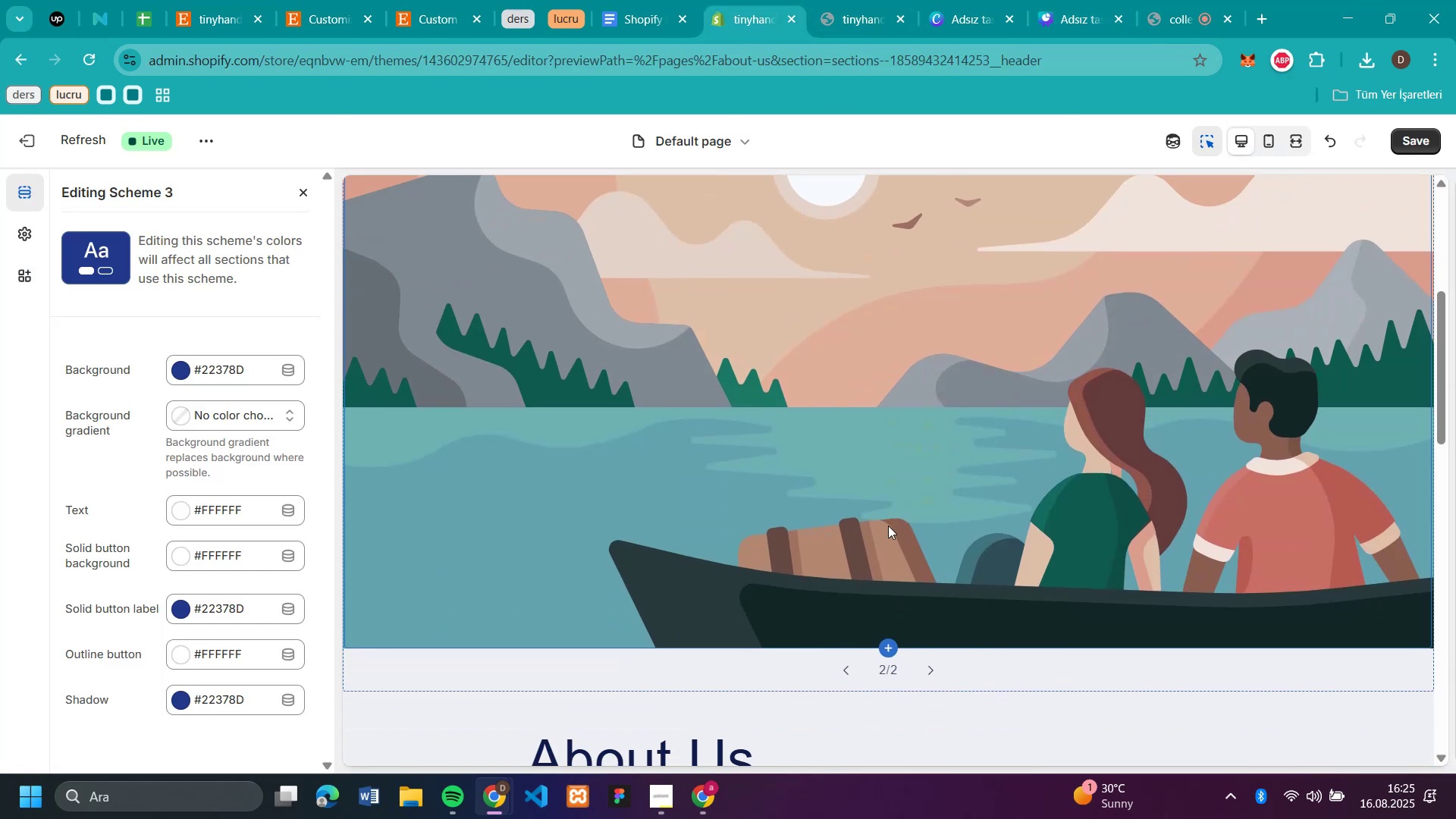 
left_click([888, 526])
 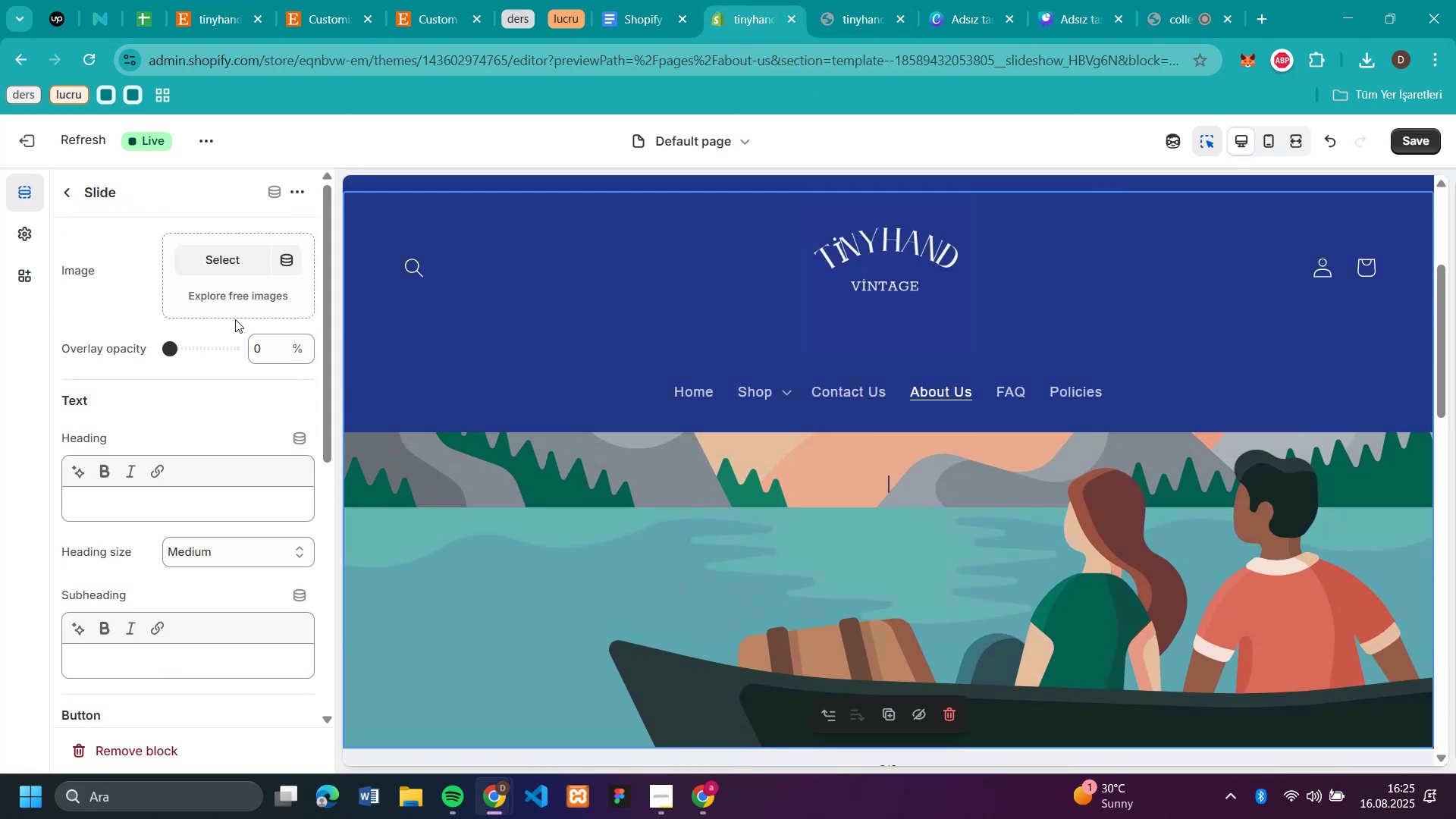 
left_click([217, 265])
 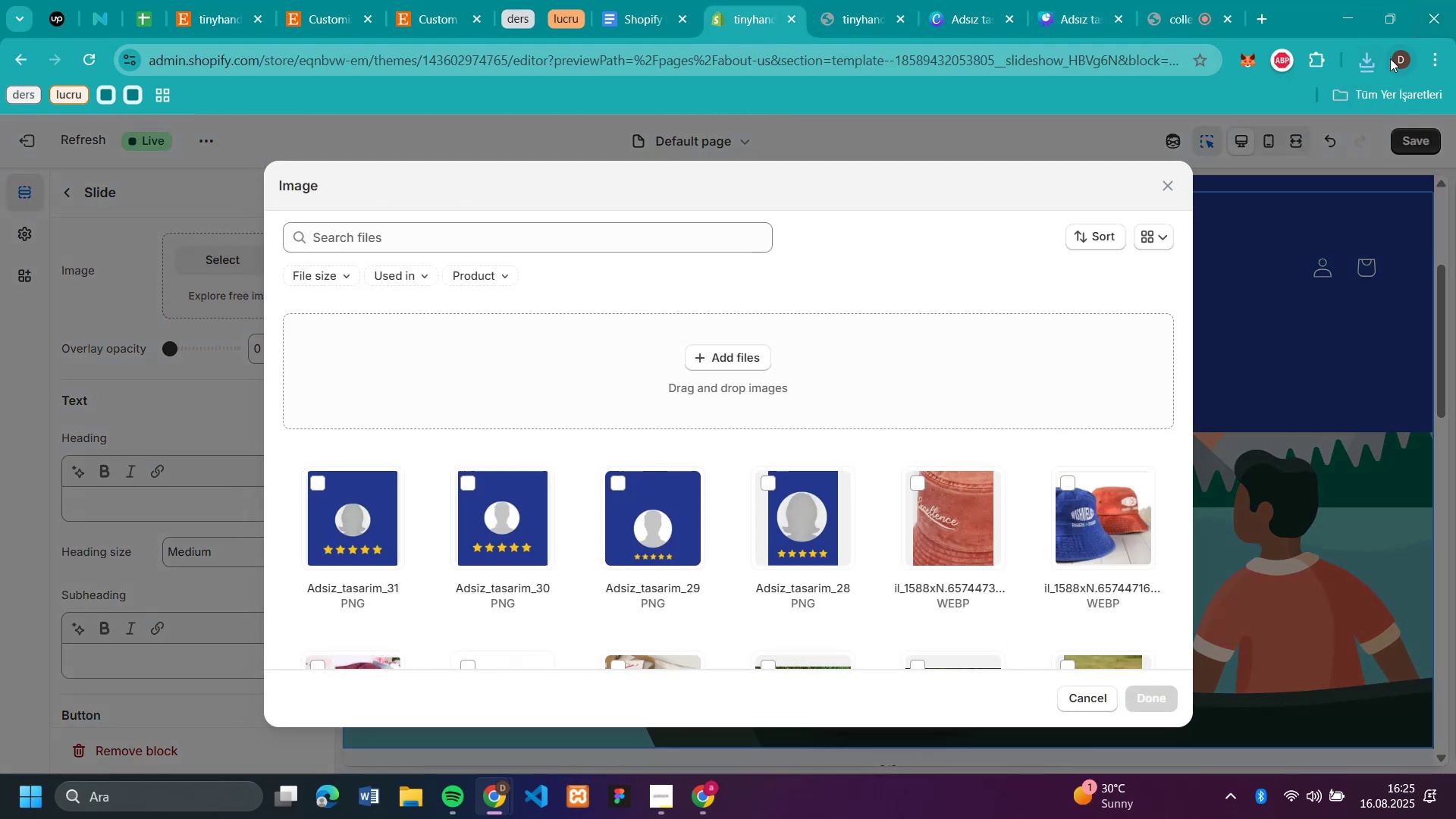 
left_click([1361, 61])
 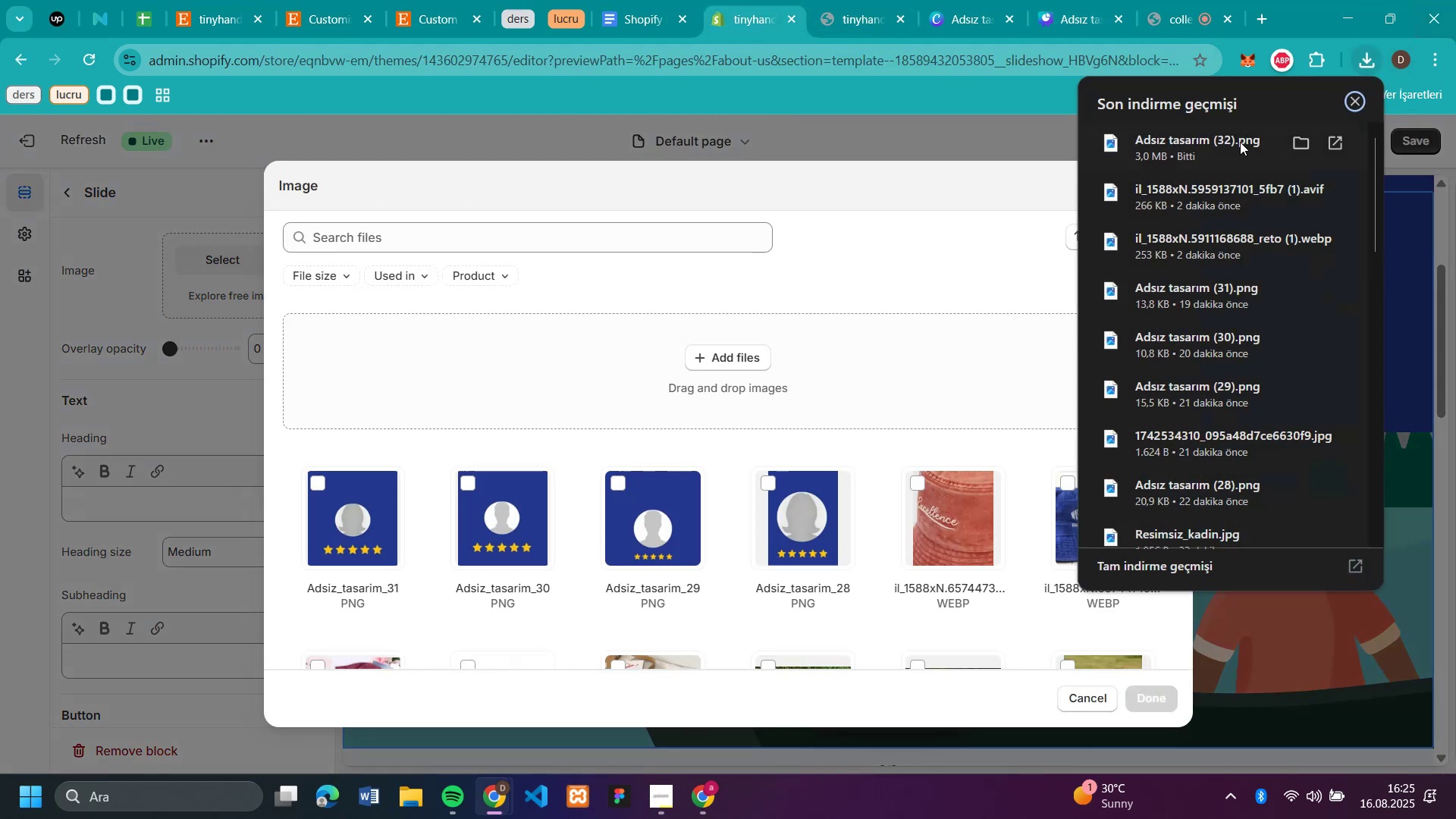 
left_click_drag(start_coordinate=[1224, 148], to_coordinate=[639, 417])
 